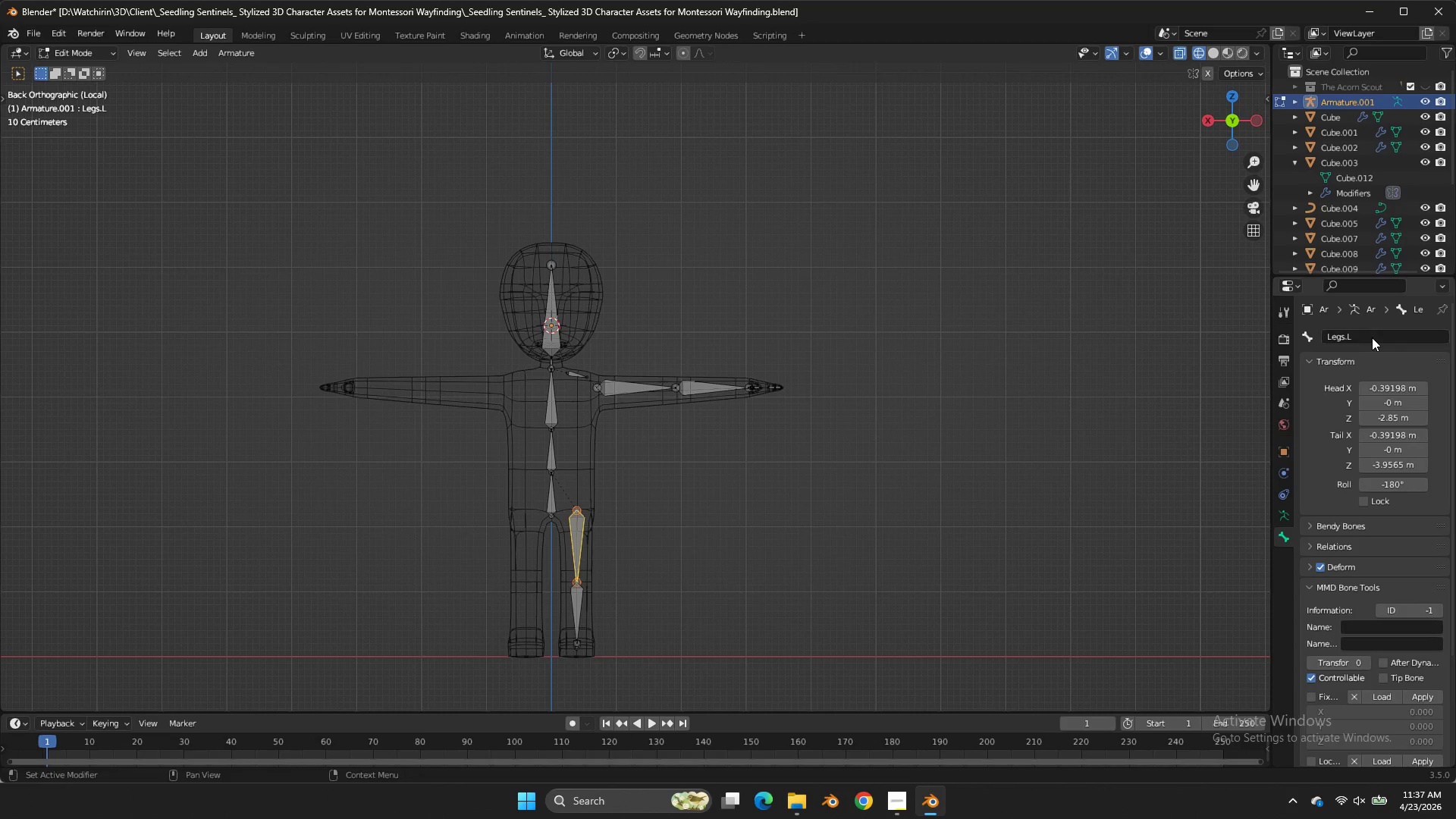 
key(Enter)
 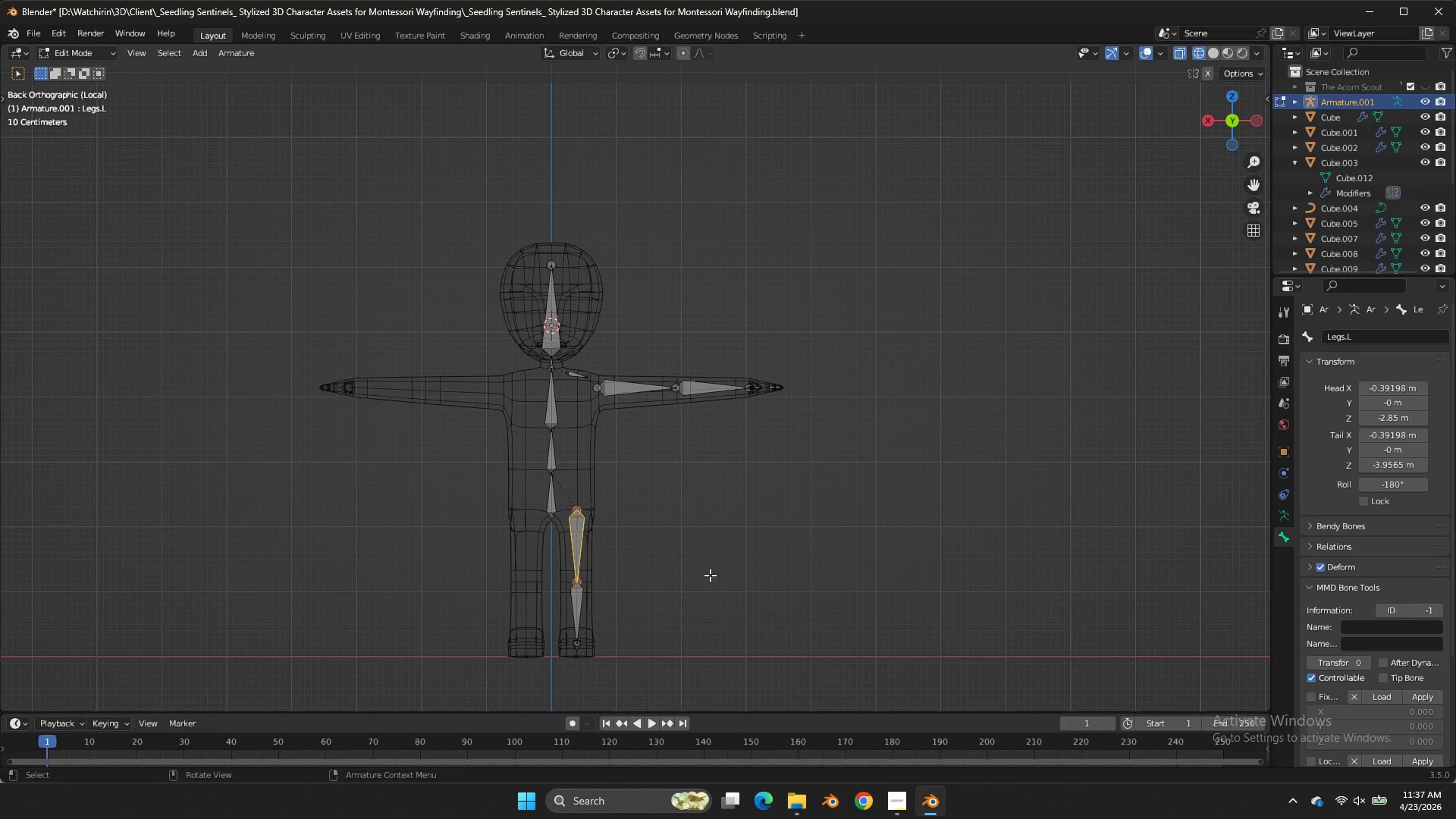 
hold_key(key=ShiftLeft, duration=1.47)
left_click([592, 605])
 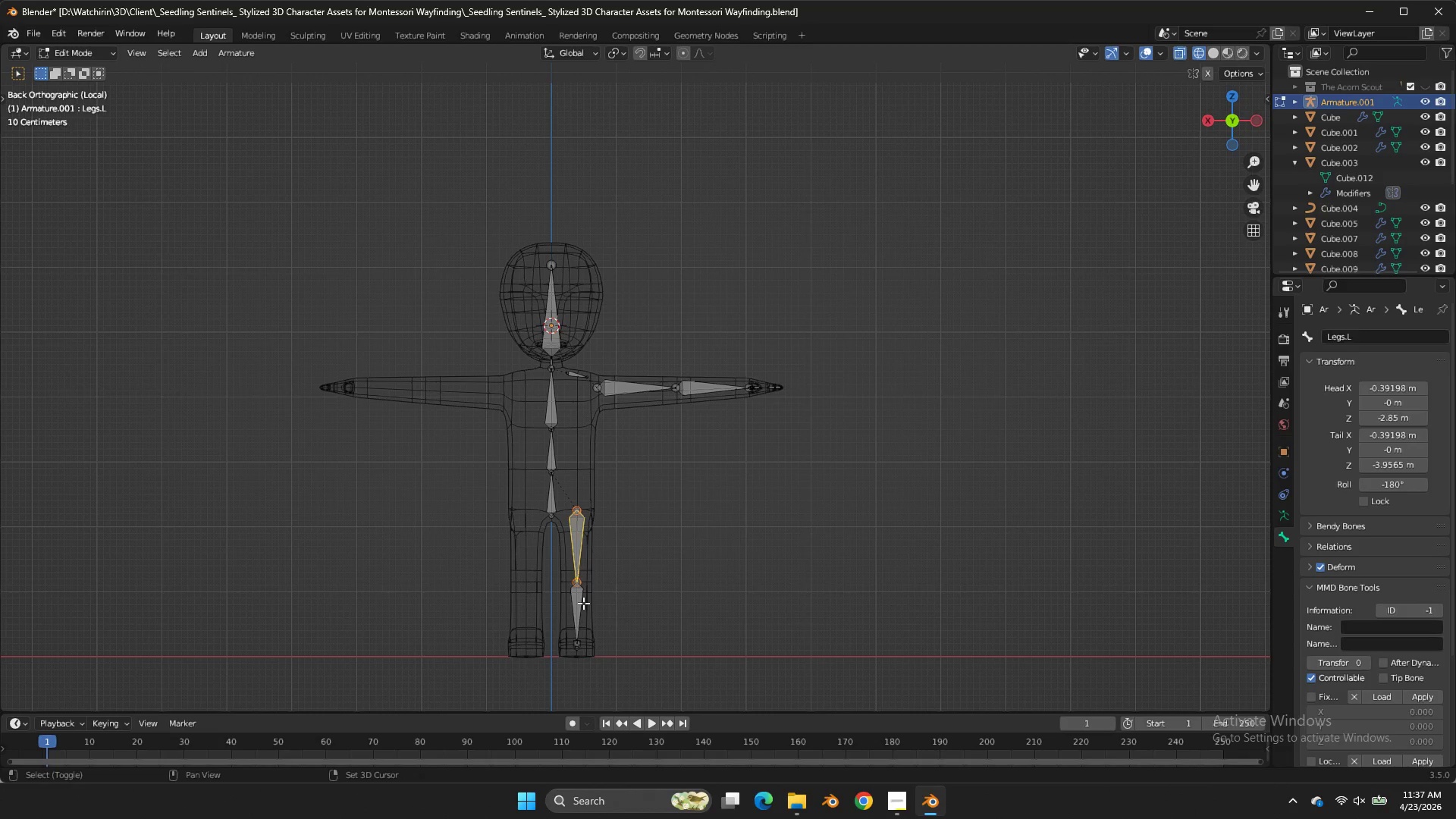 
left_click([583, 603])
 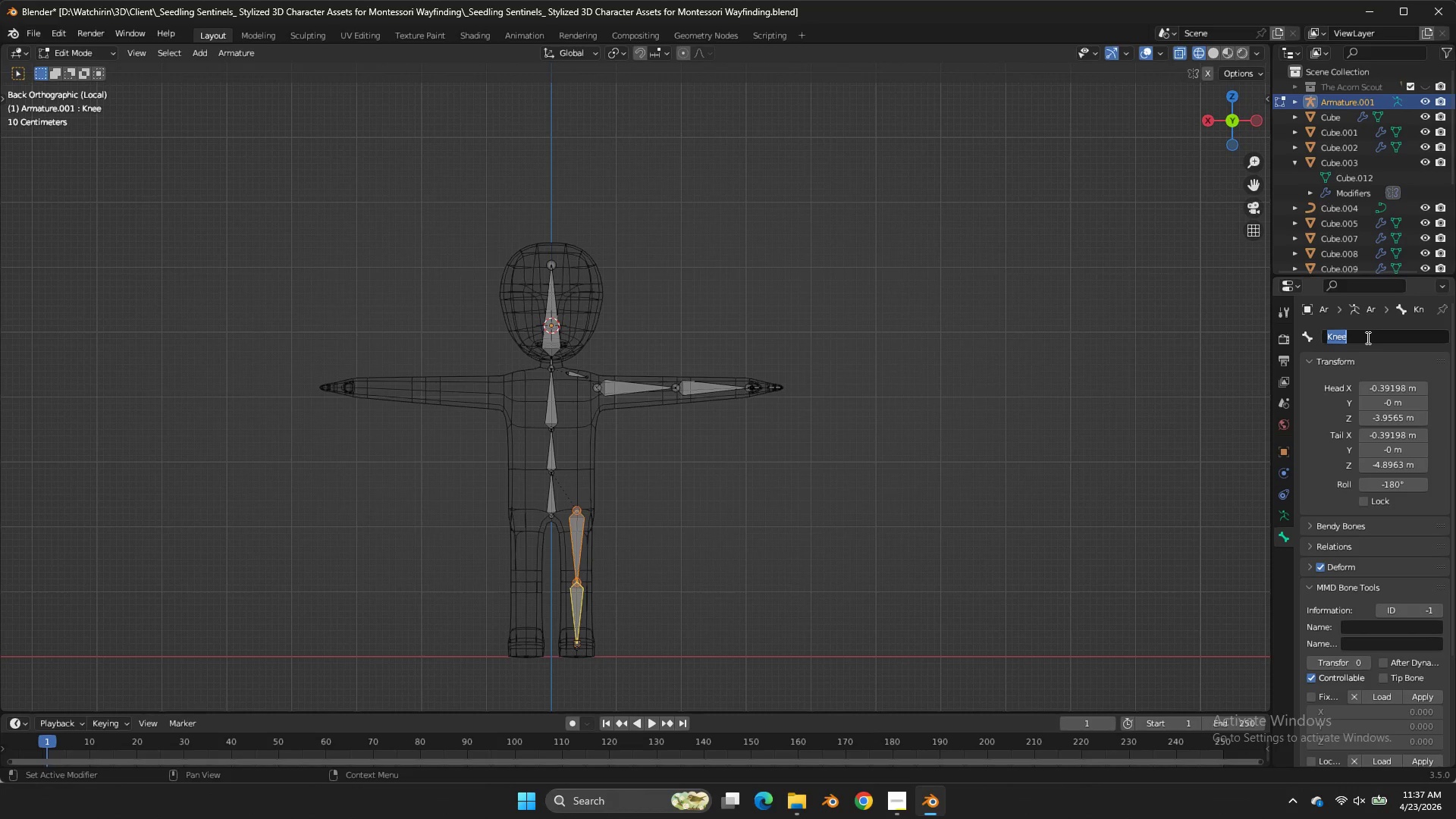 
double_click([1367, 337])
 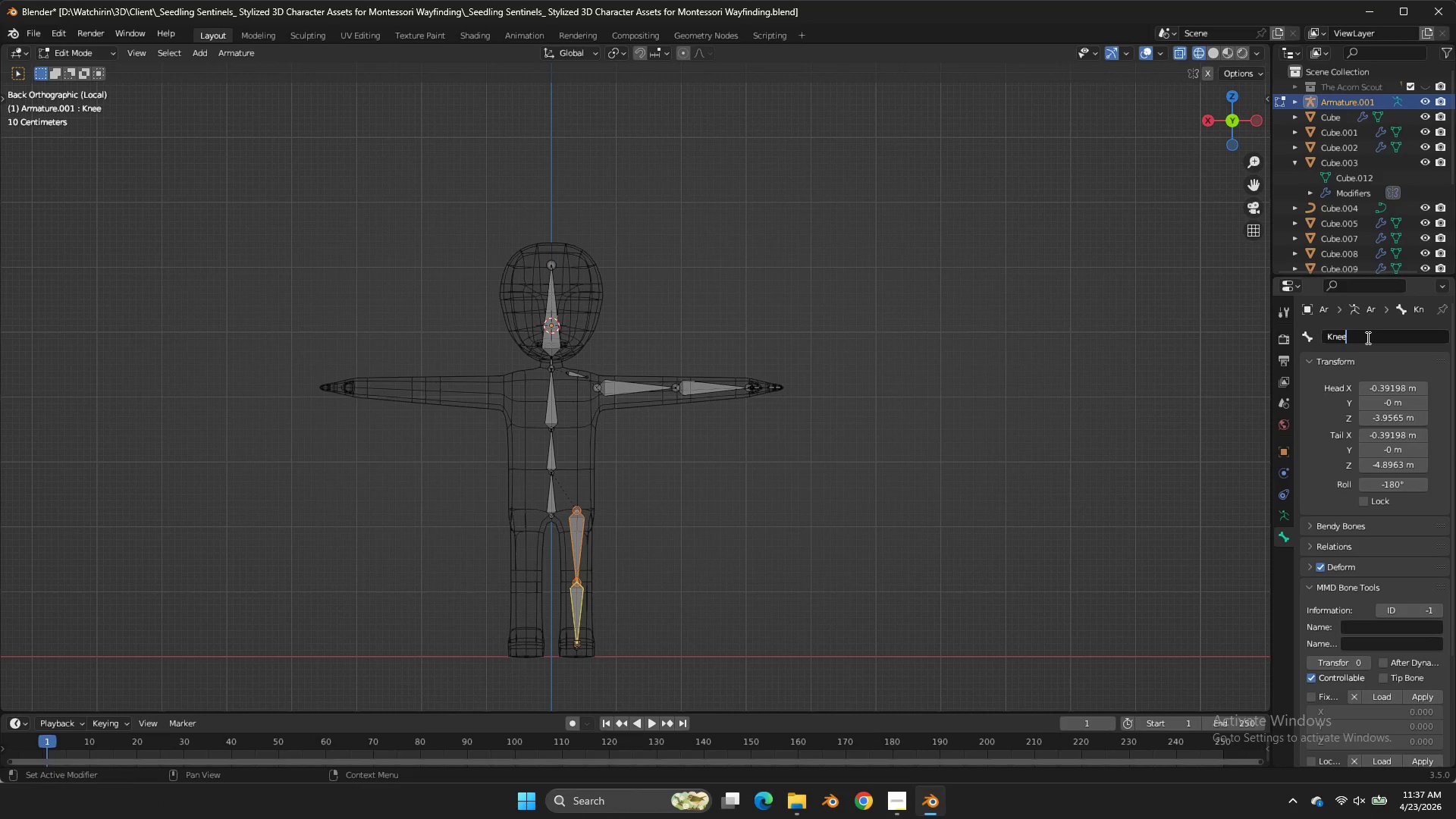 
key(Period)
 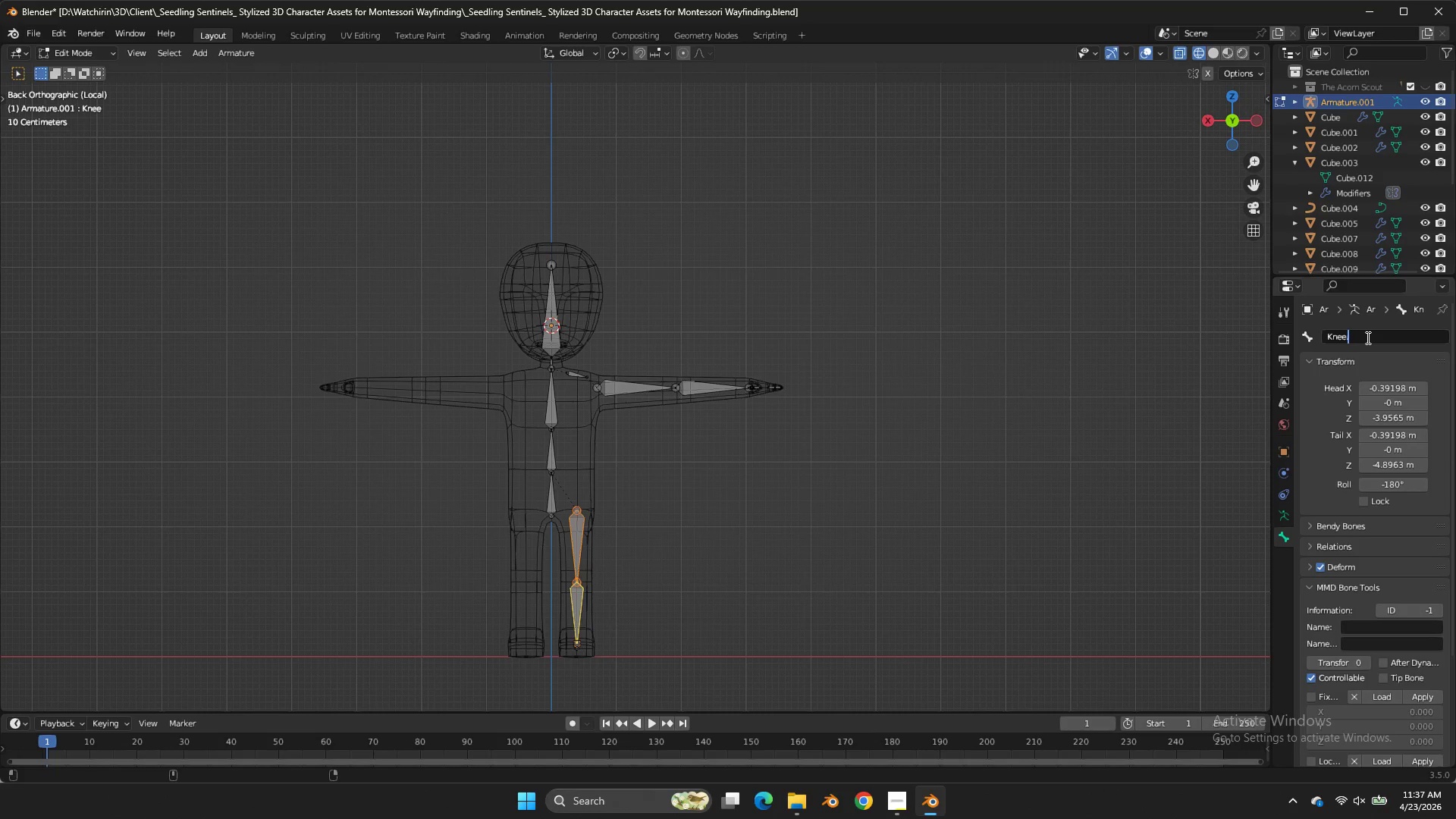 
key(Shift+ShiftRight)
 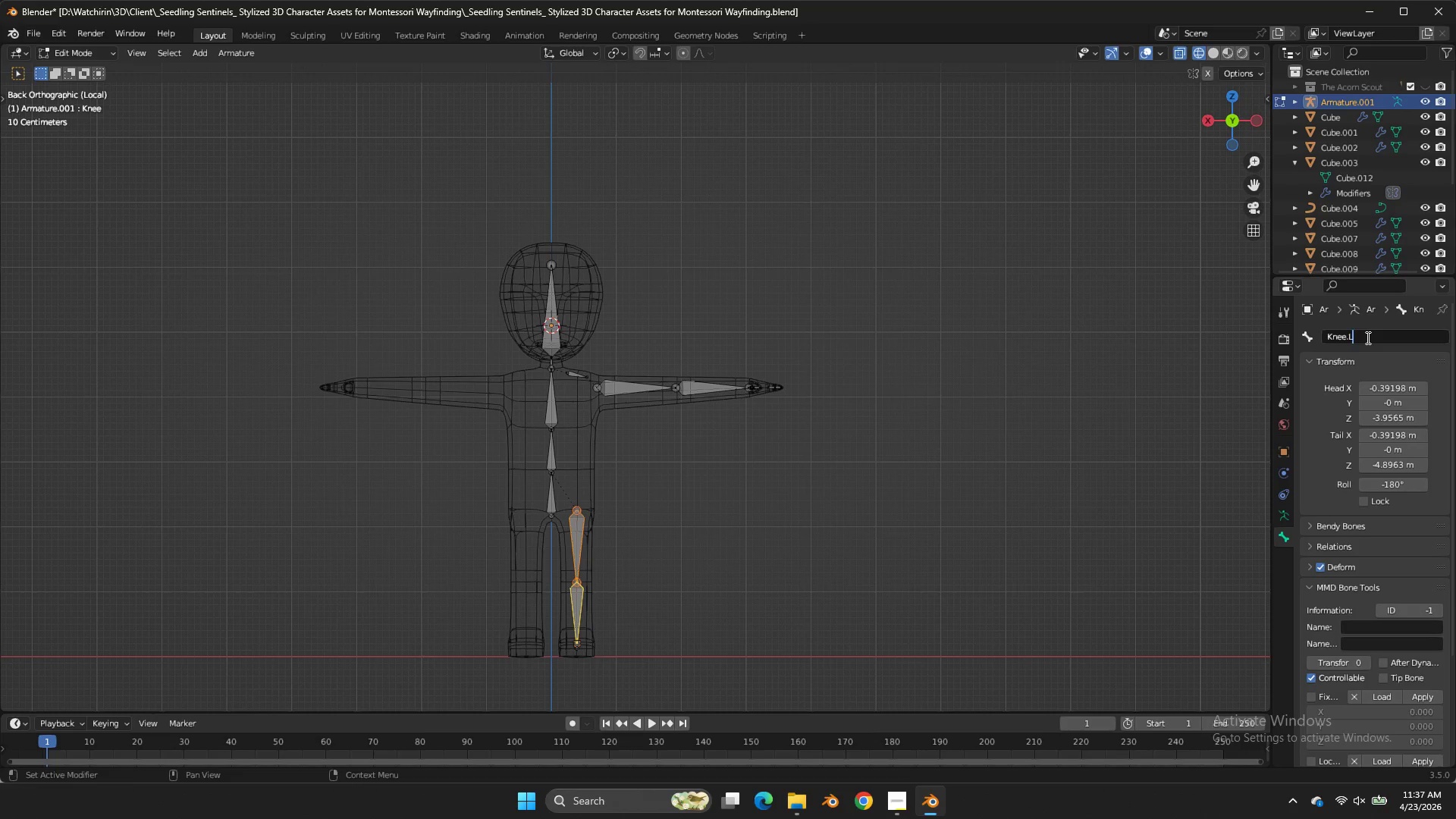 
key(Shift+L)
 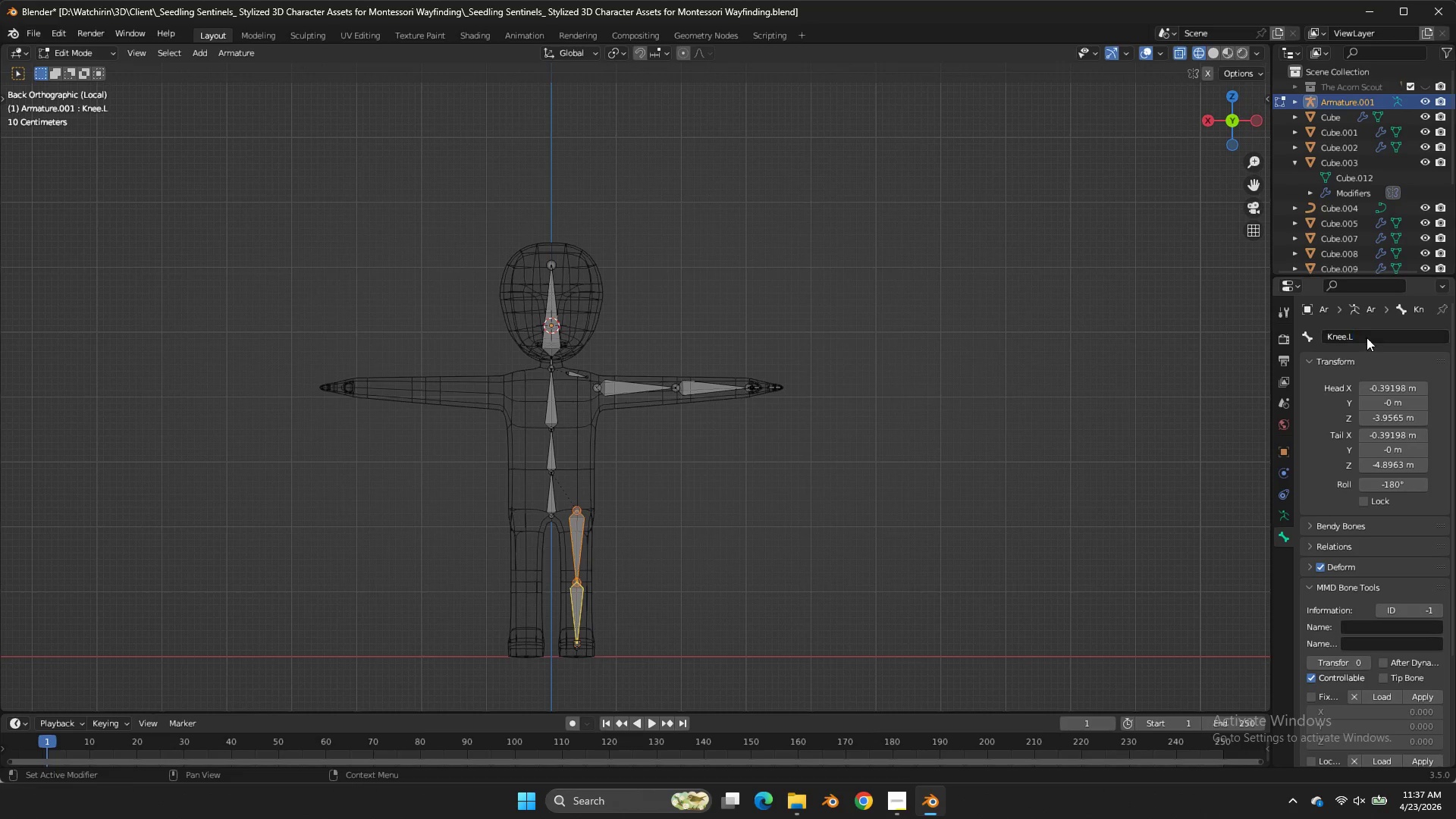 
key(Enter)
 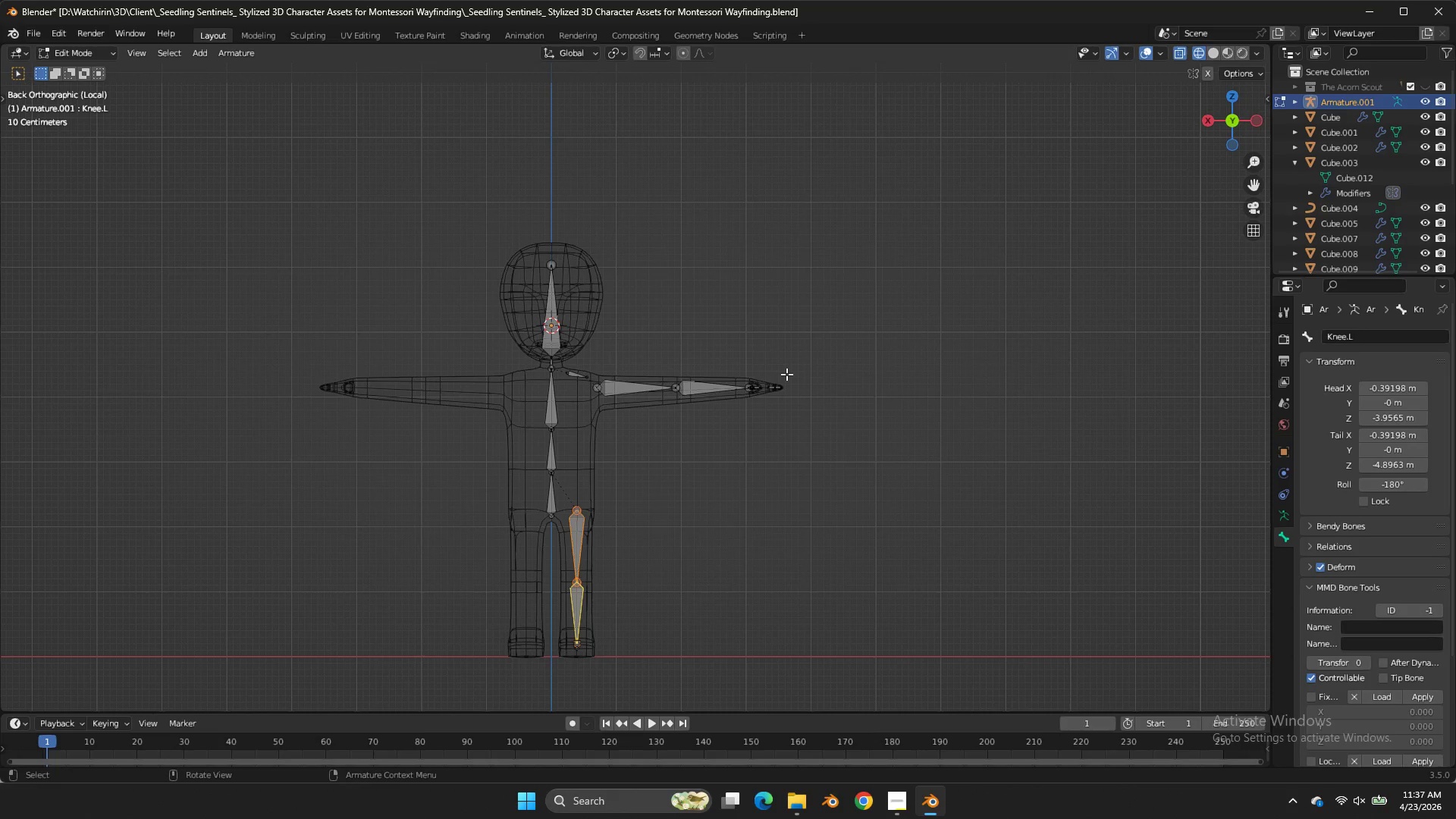 
hold_key(key=ShiftLeft, duration=3.09)
left_click_drag(start_coordinate=[921, 375], to_coordinate=[567, 434])
 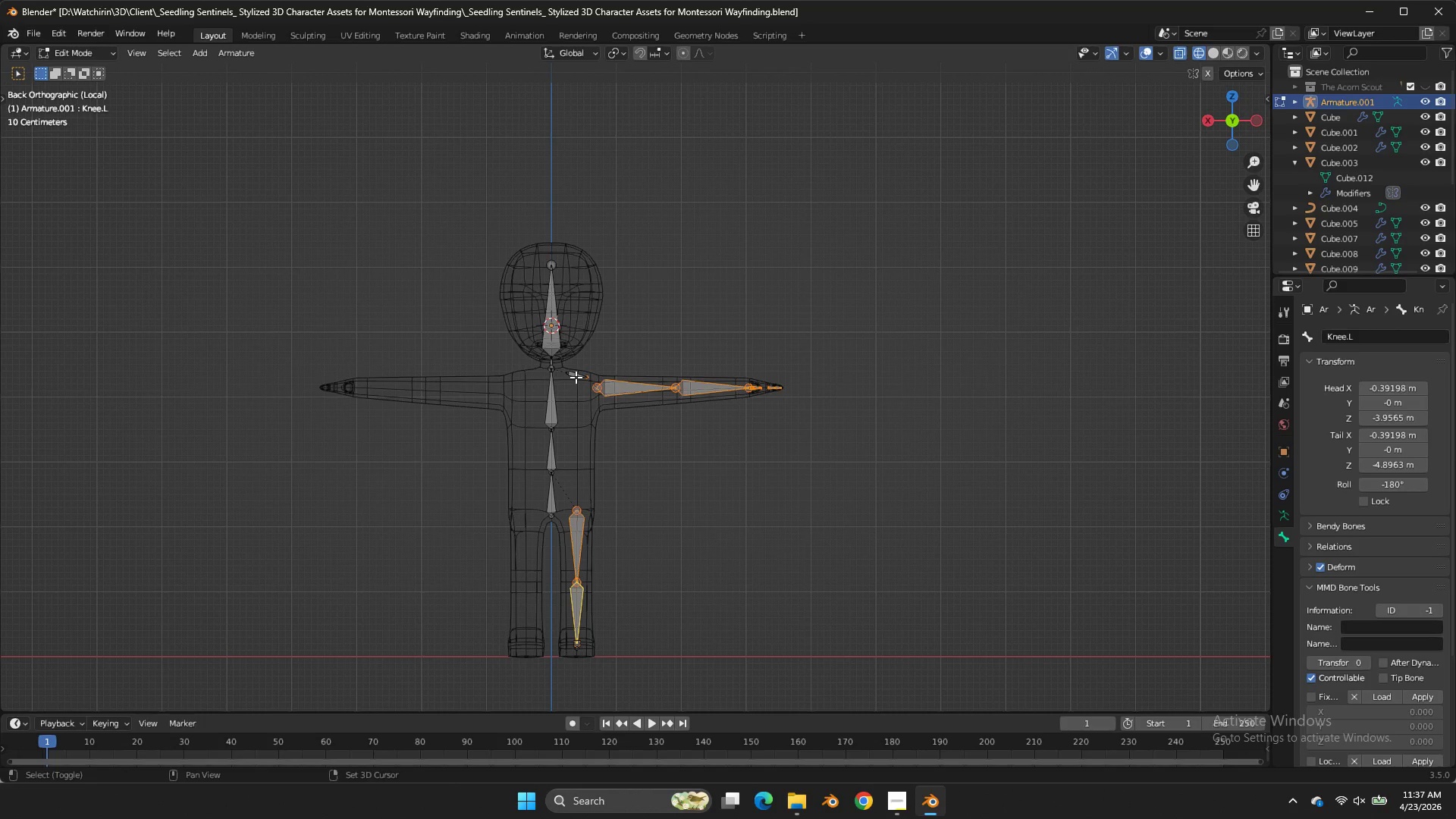 
left_click([567, 434])
 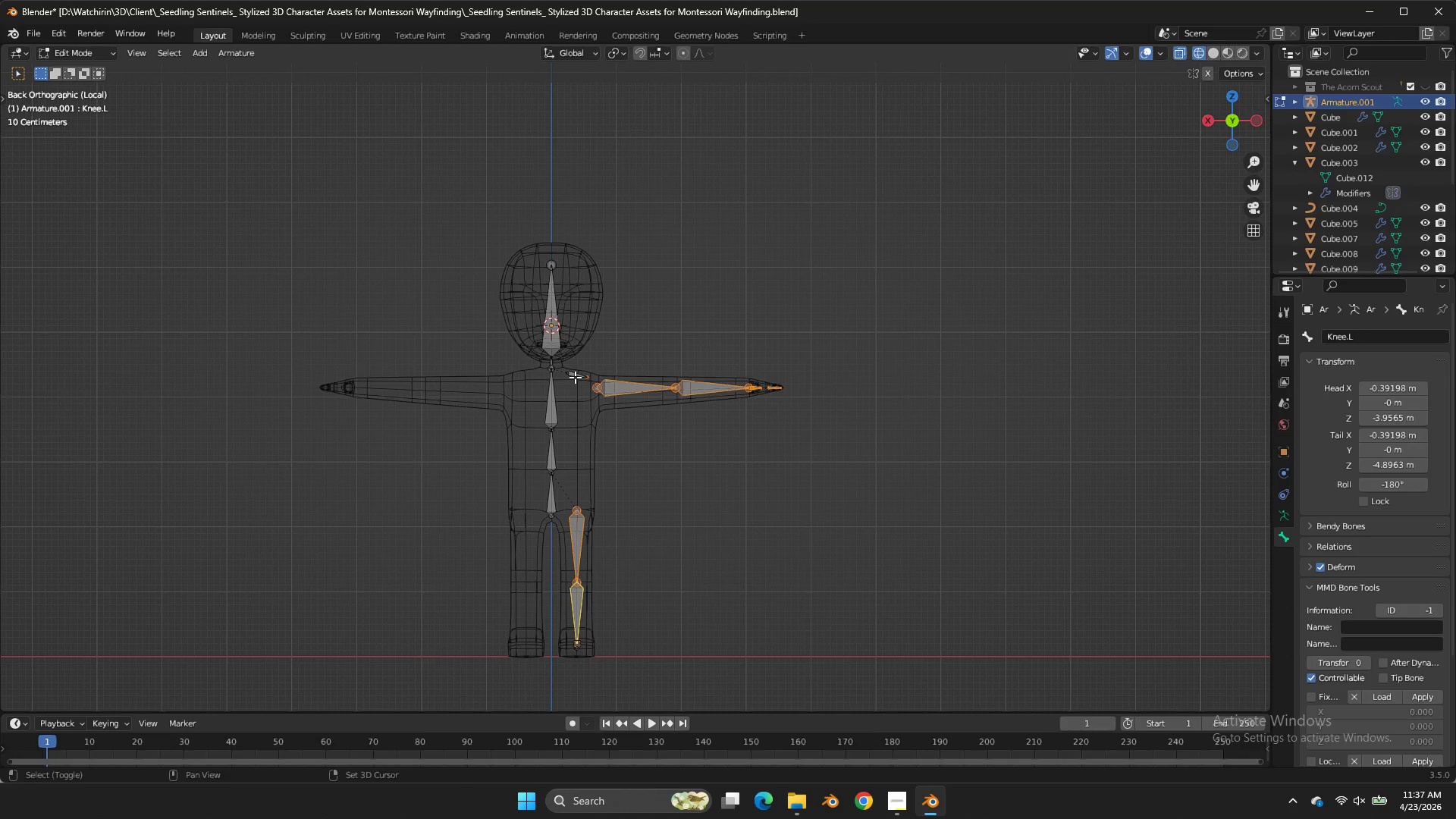 
left_click([576, 377])
 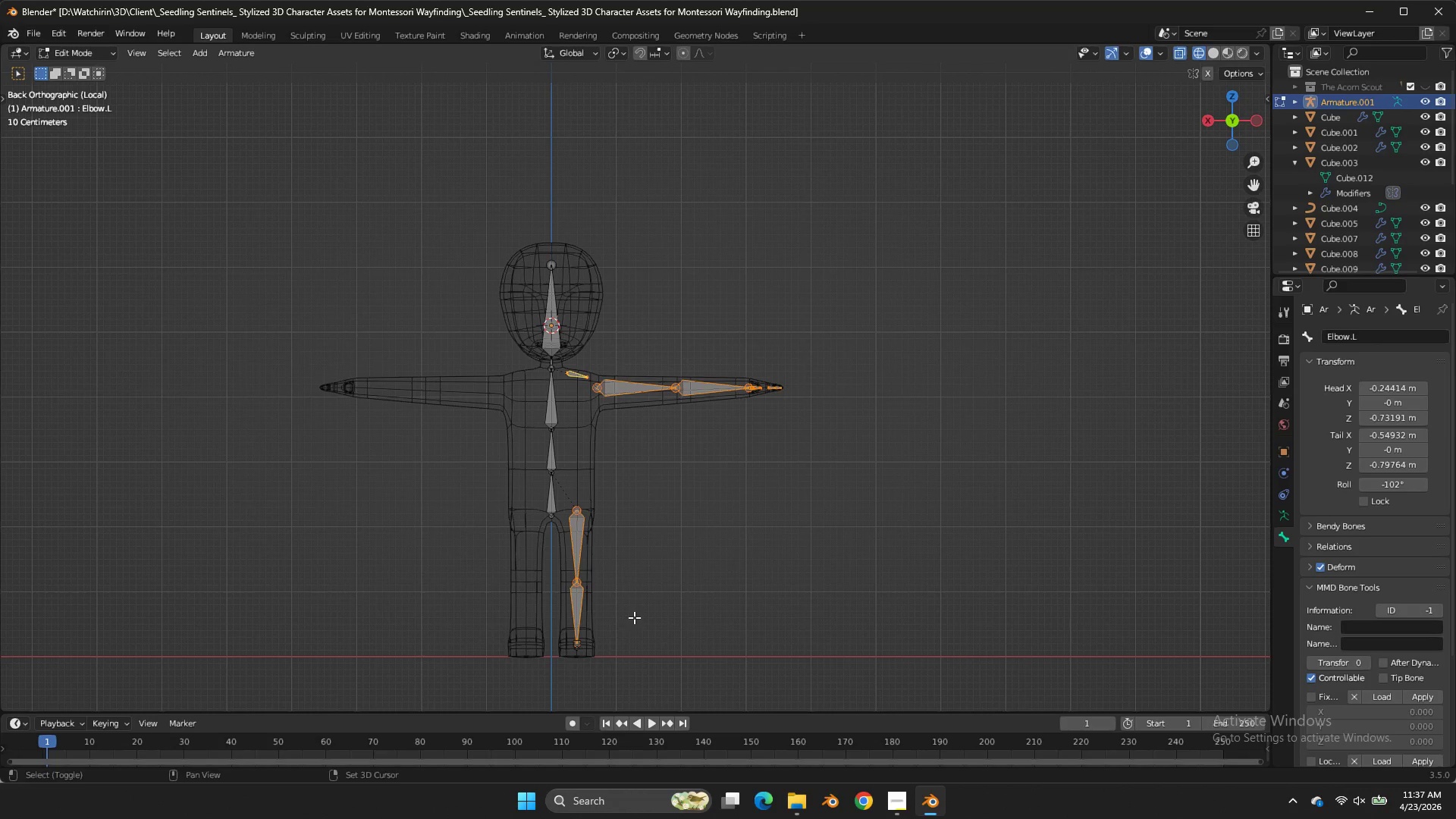 
left_click_drag(start_coordinate=[645, 576], to_coordinate=[481, 710])
 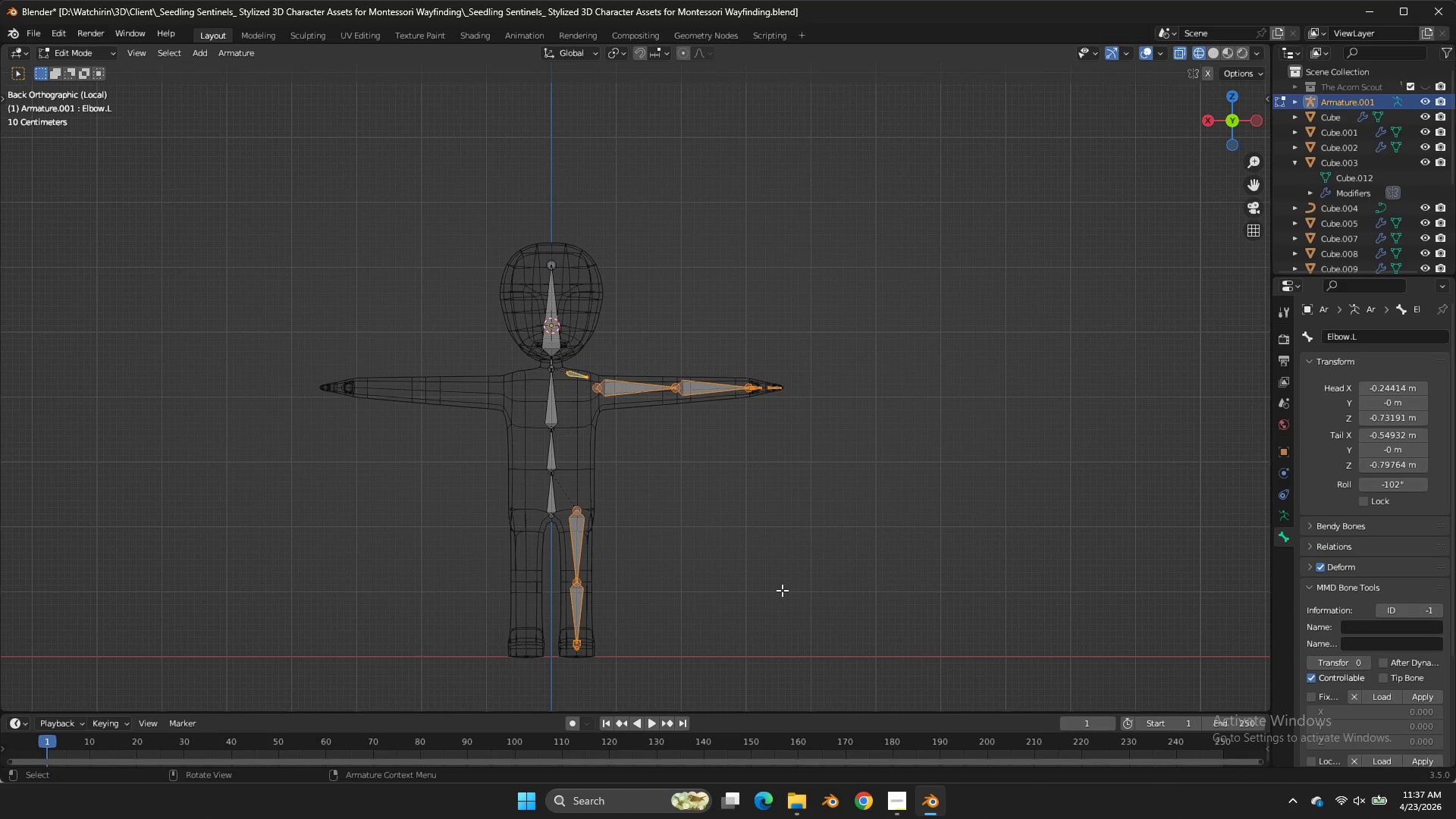 
double_click([481, 710])
 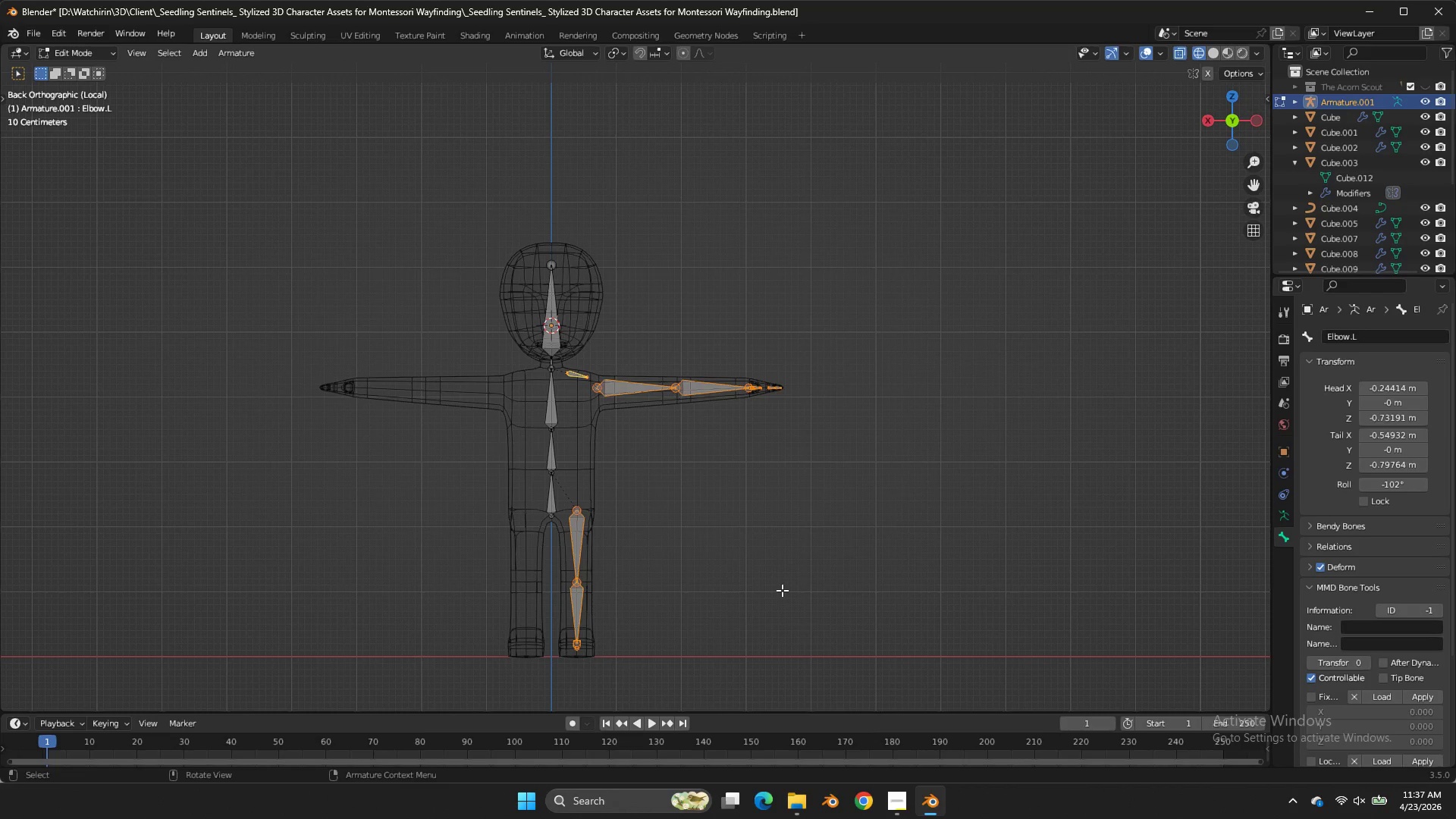 
key(Control+P)
 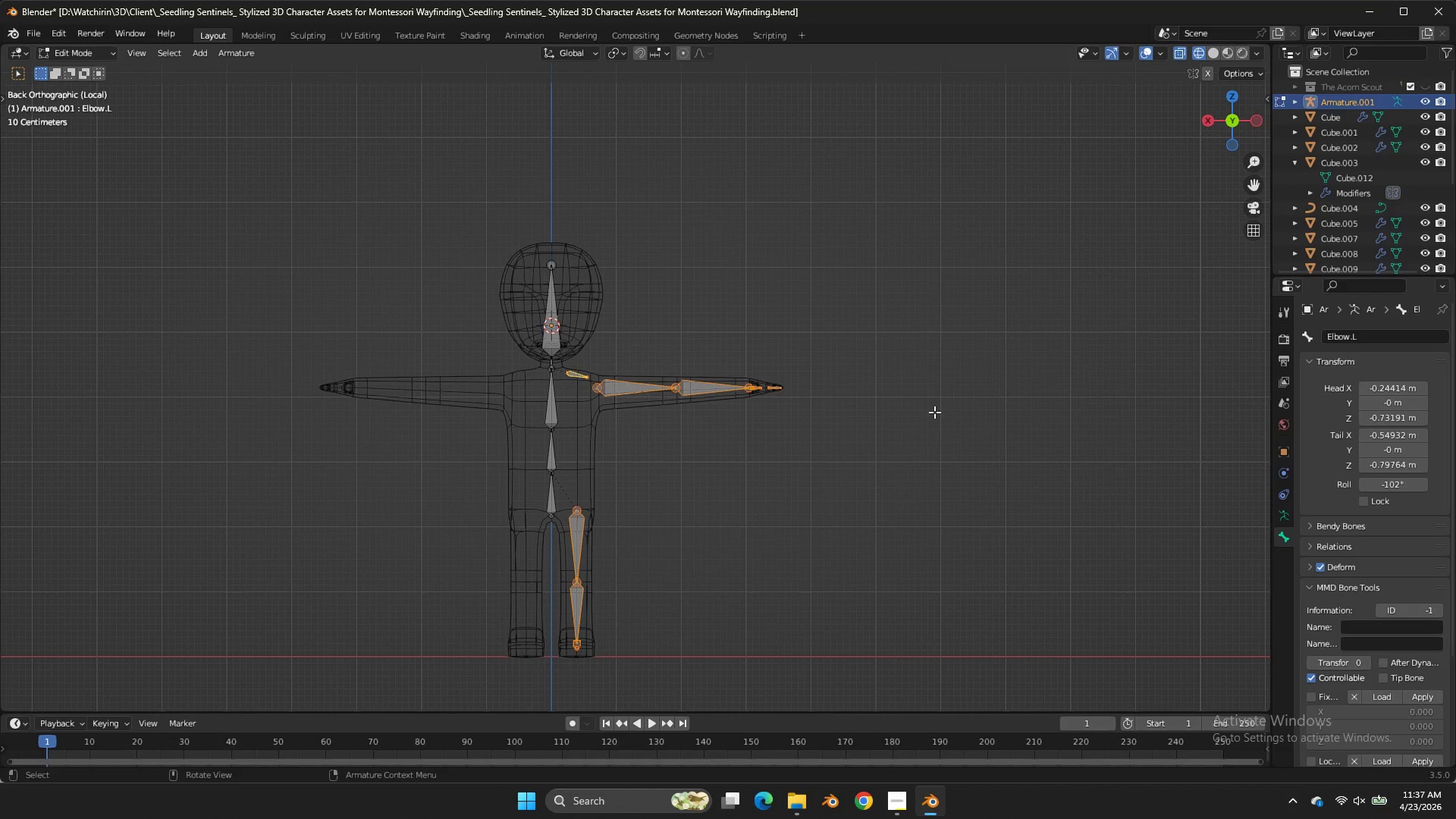 
right_click([935, 412])
 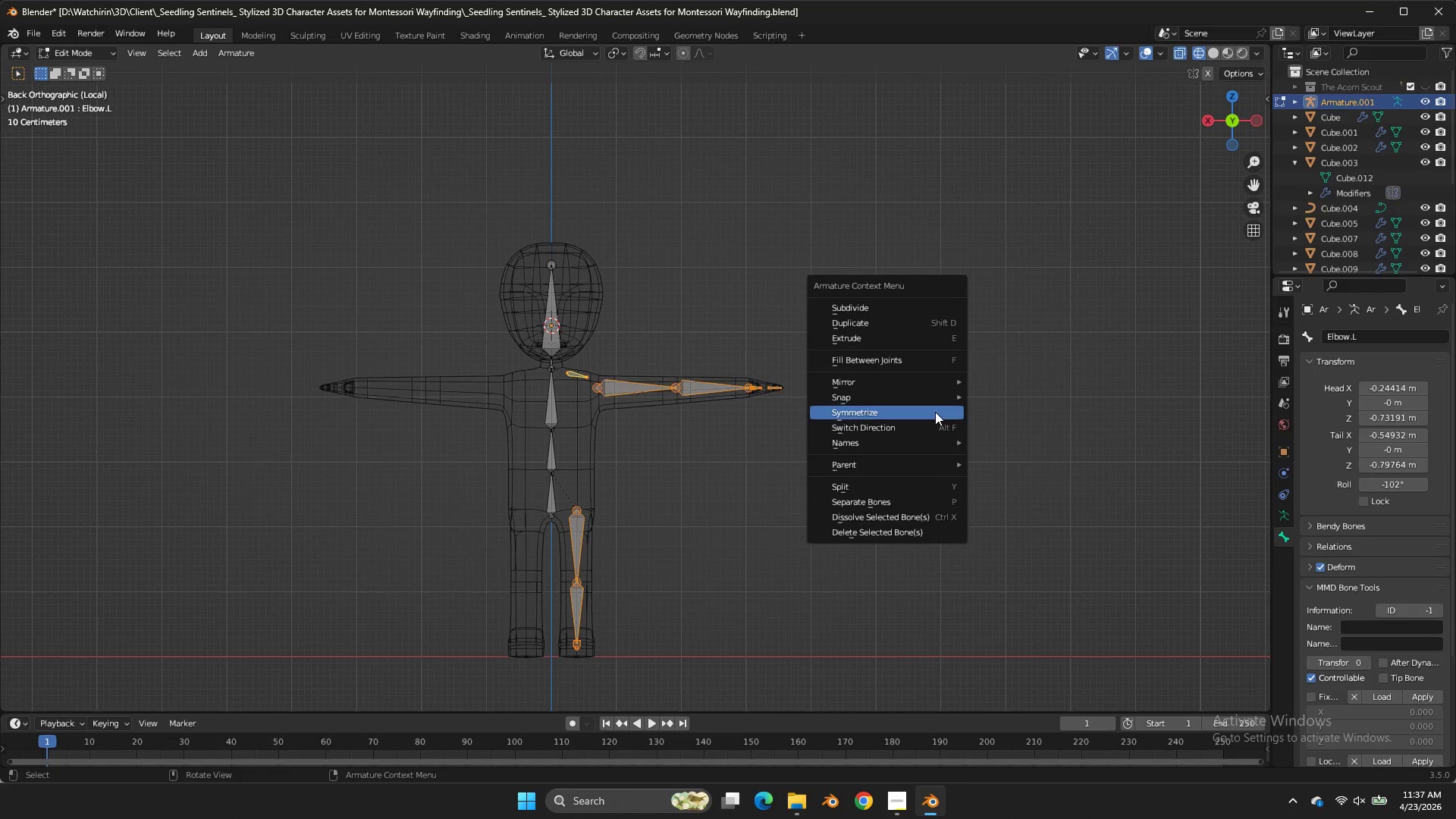 
double_click([935, 412])
 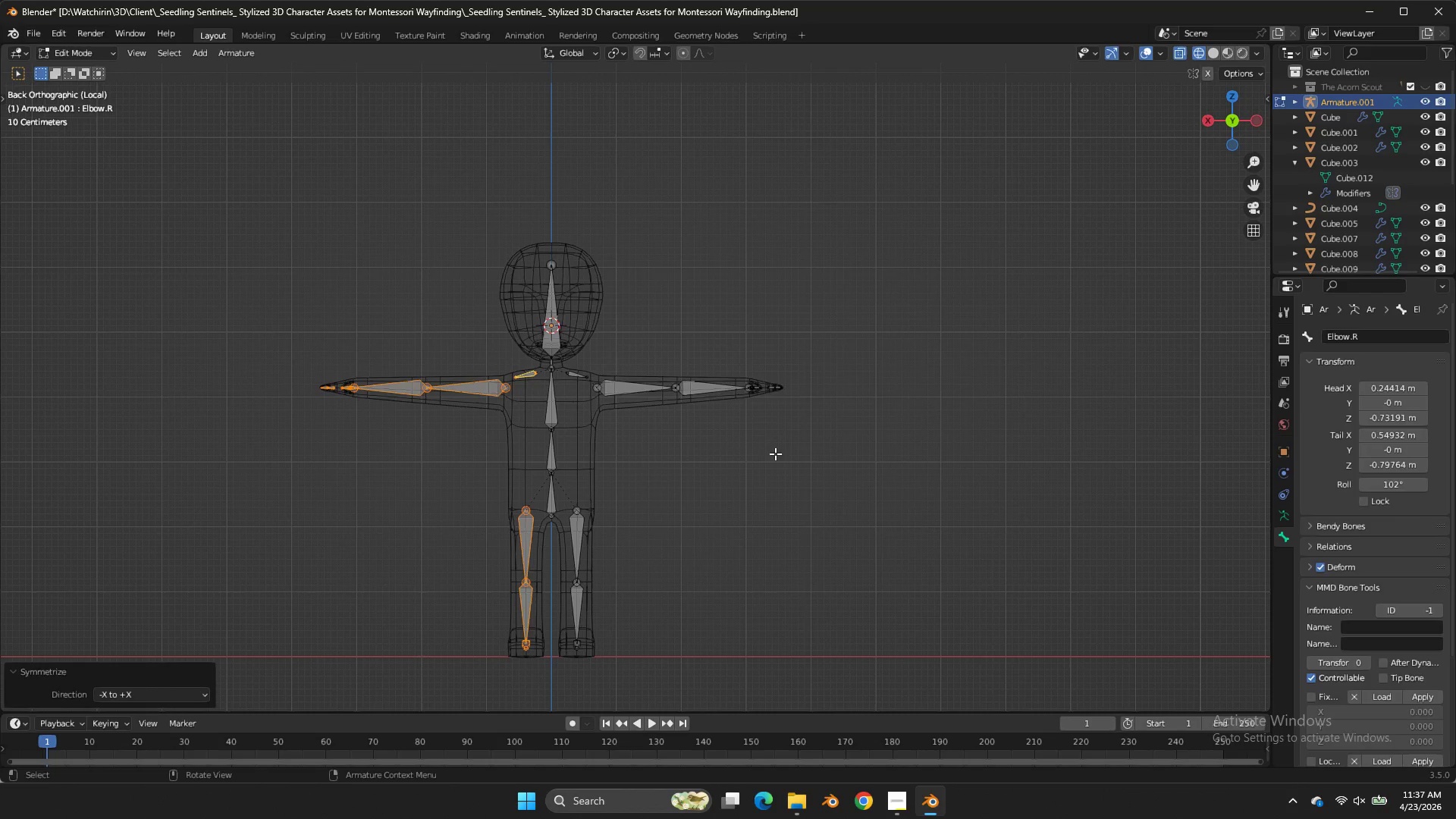 
key(Tab)
 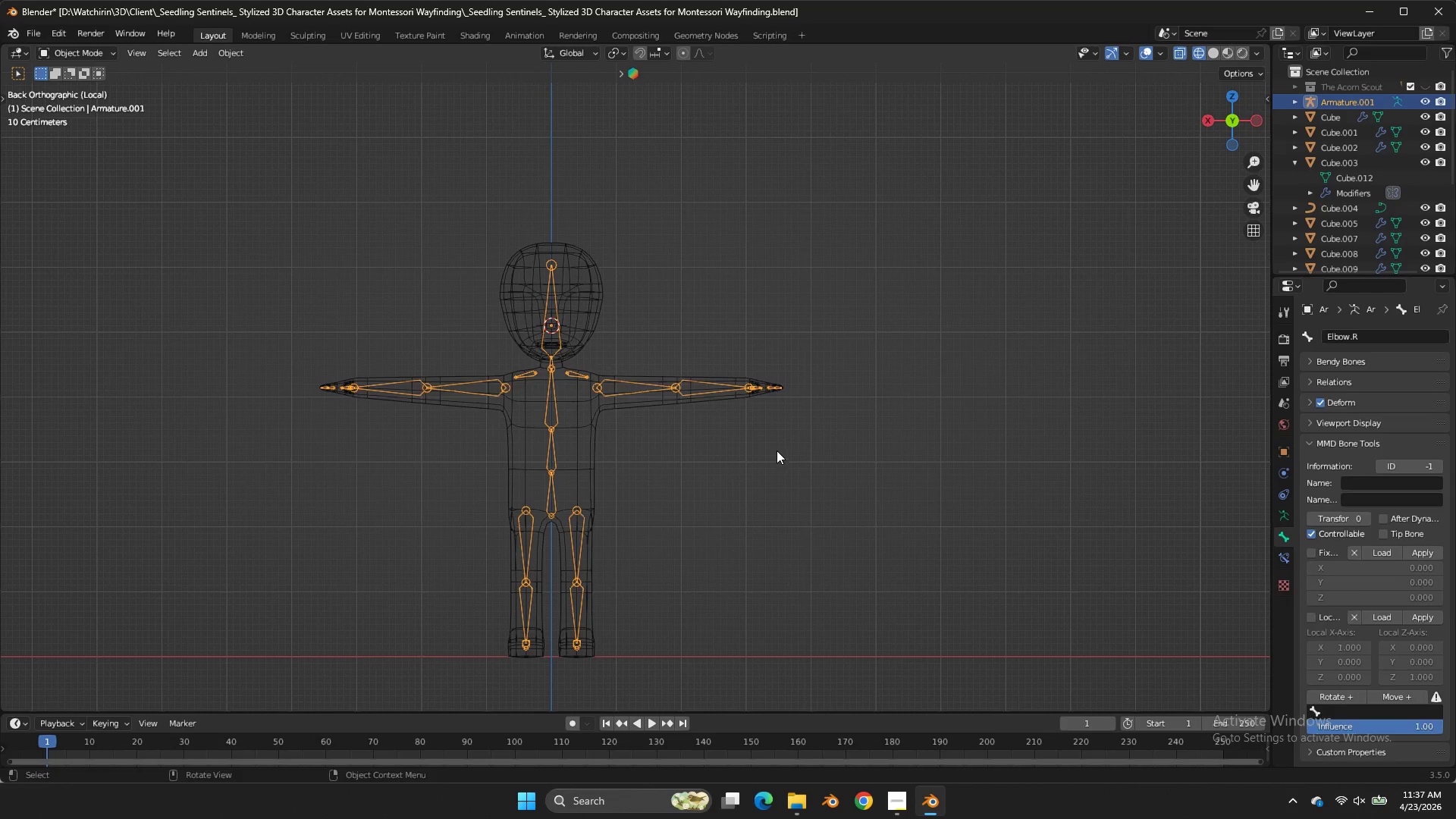 
key(Tab)
 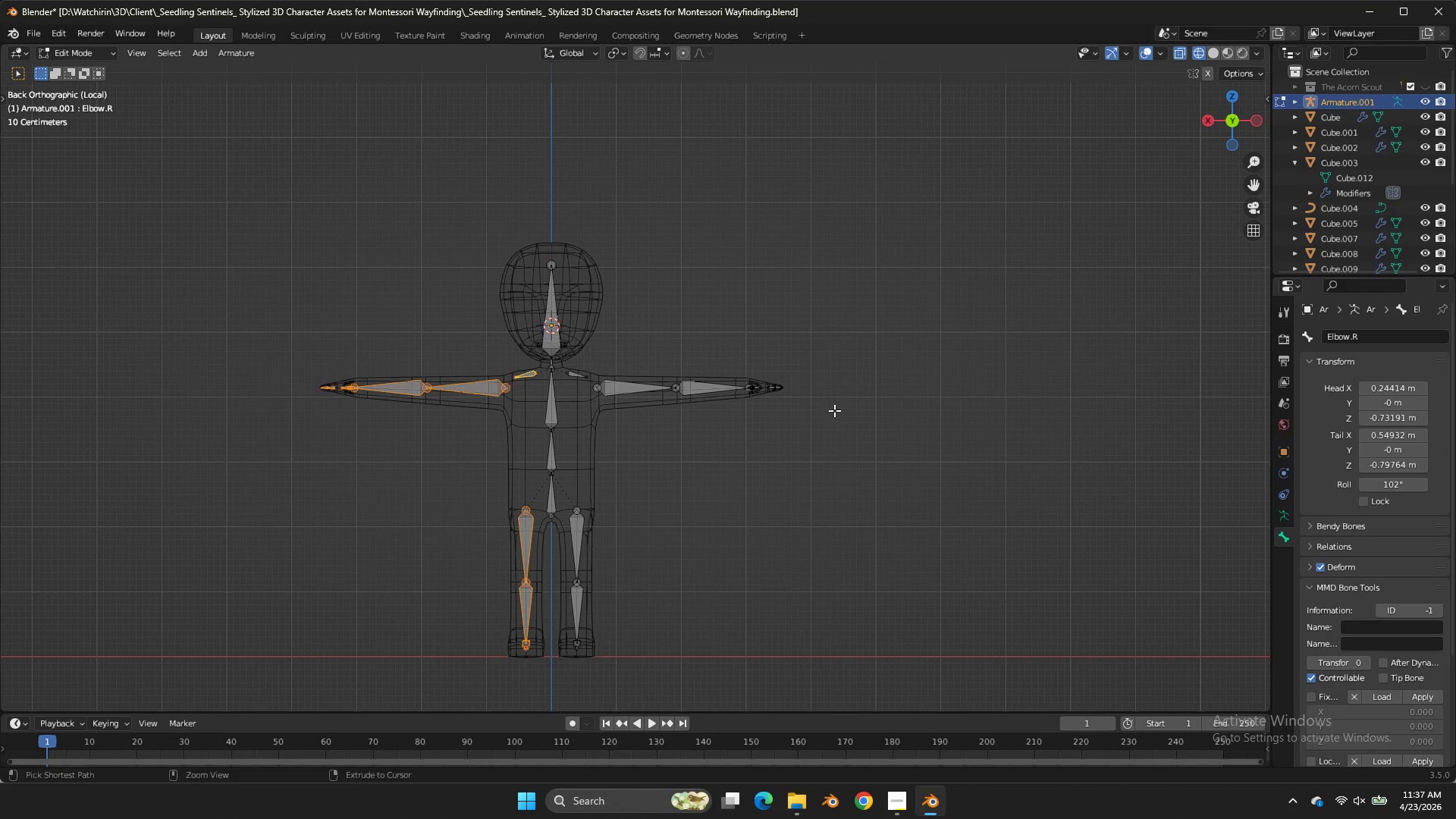 
key(Control+S)
 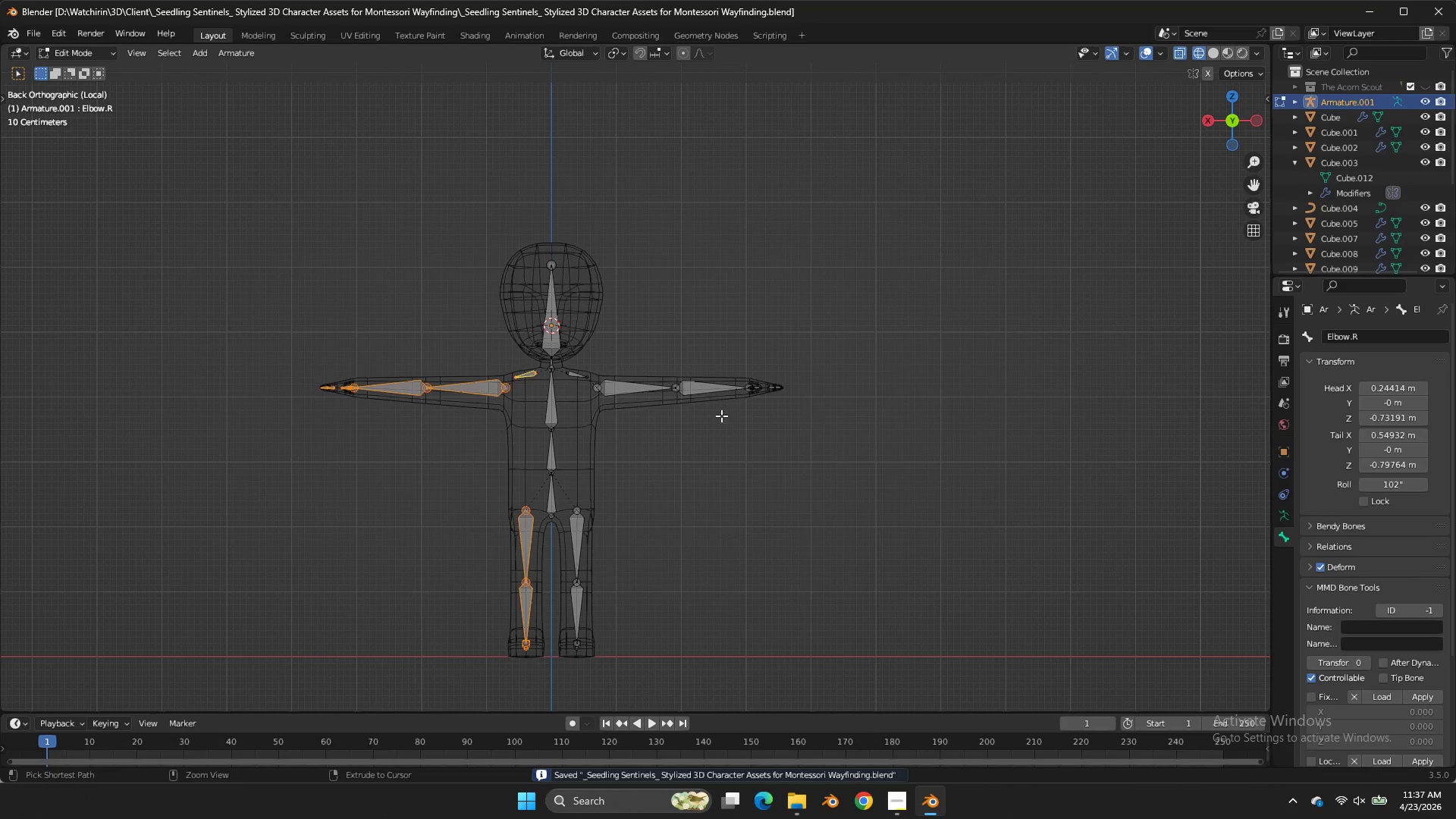 
key(Control+Tab)
 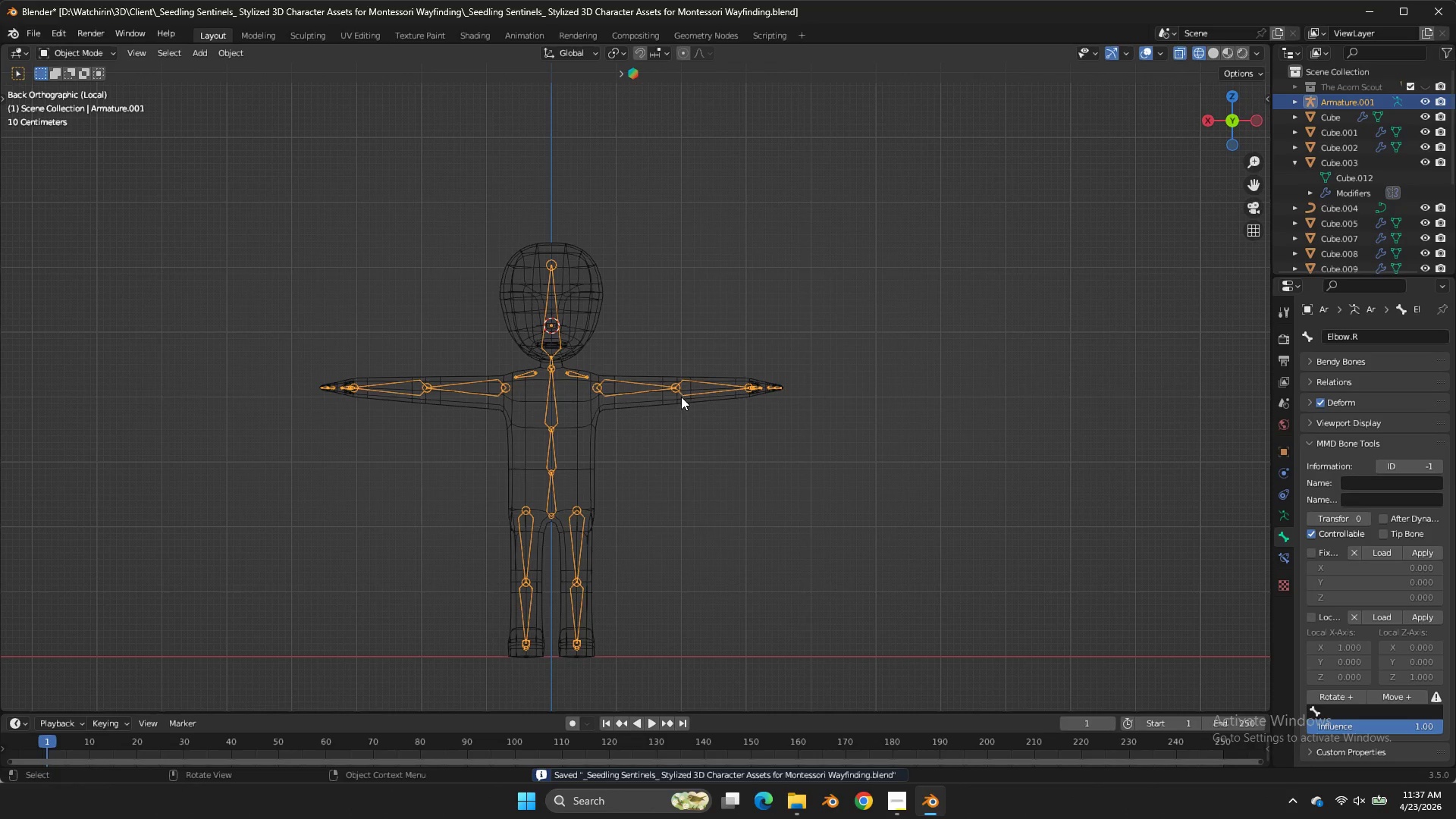 
hold_key(key=ShiftLeft, duration=1.08)
double_click([685, 397])
 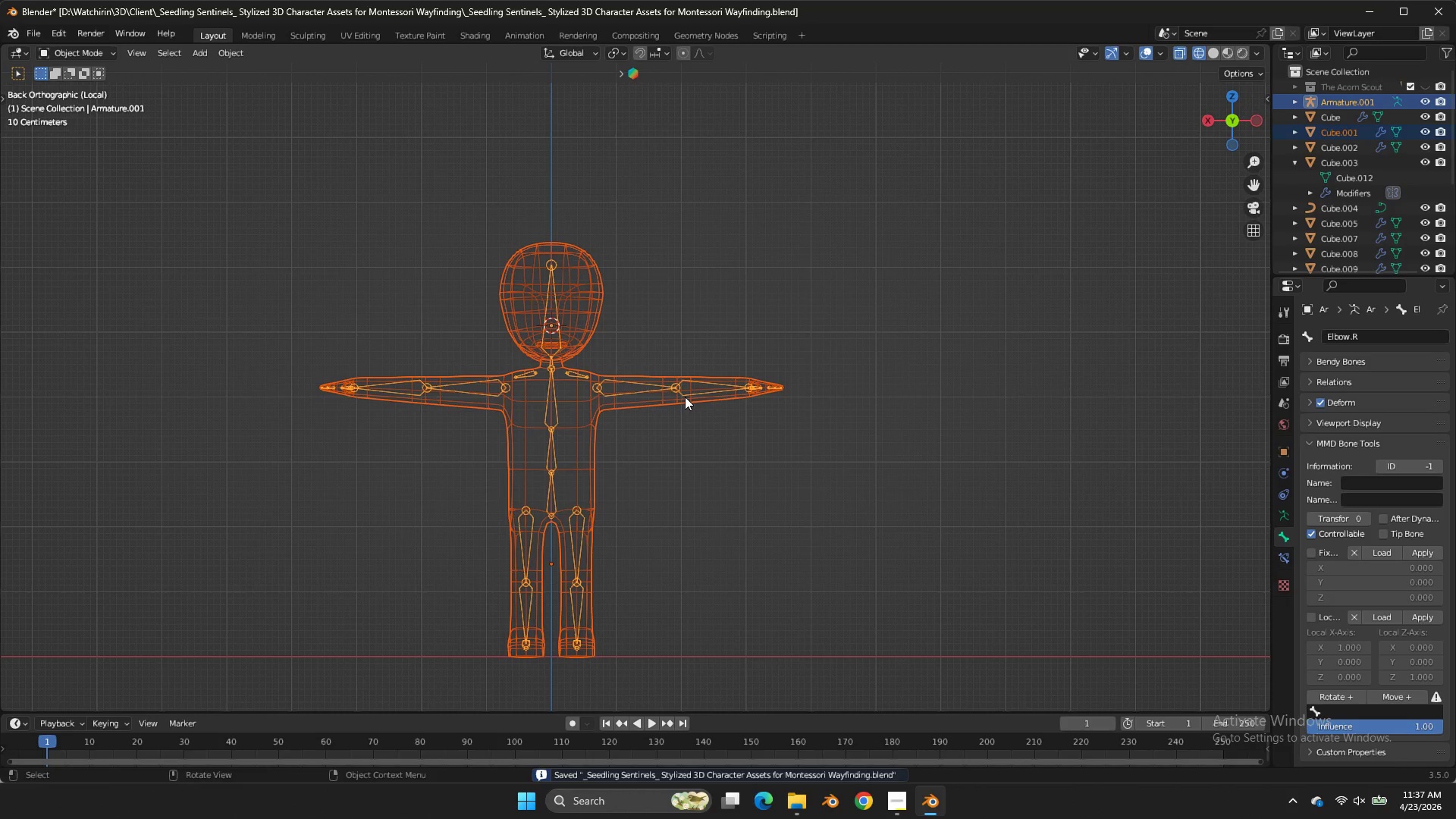 
key(Control+P)
 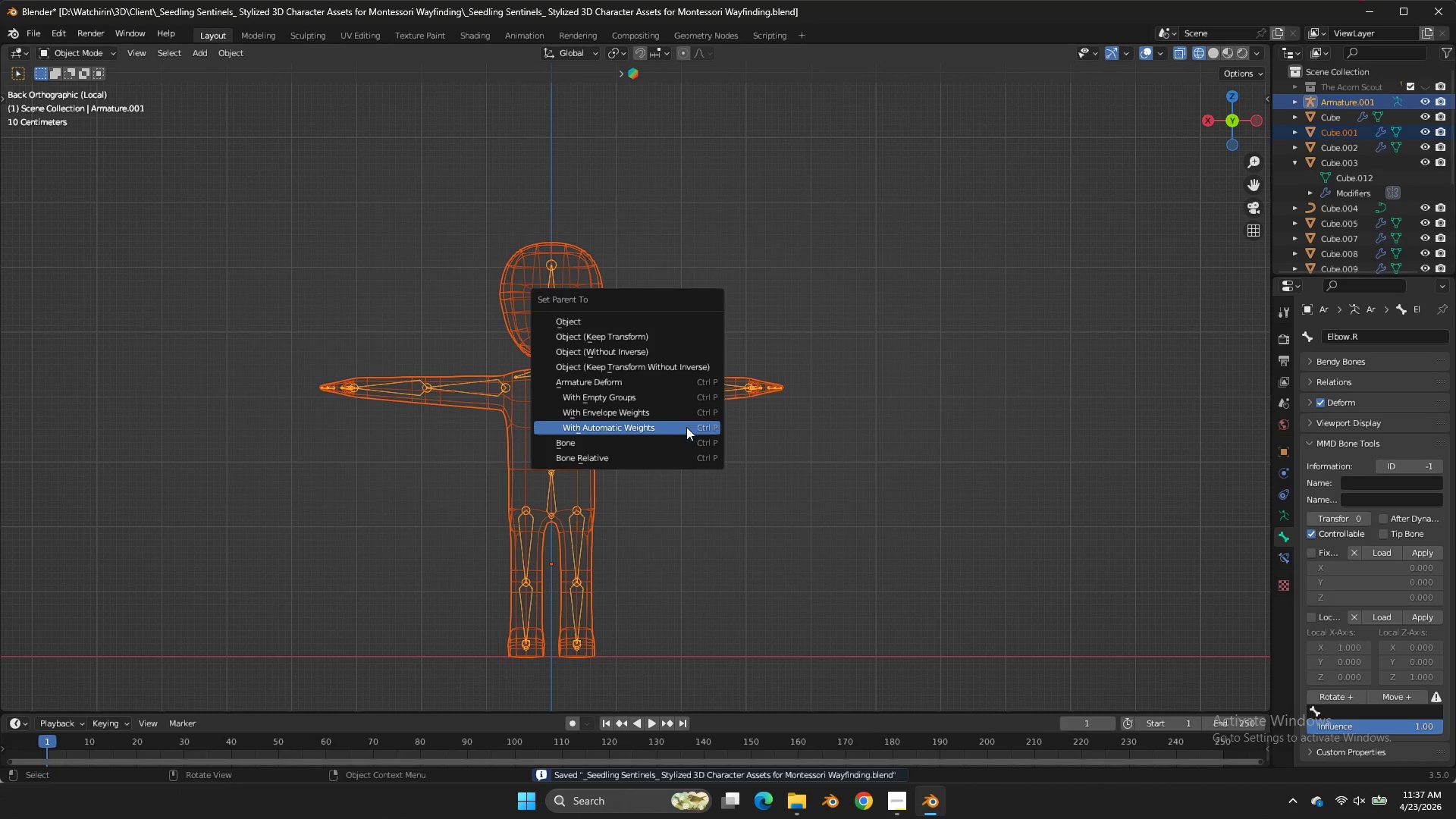 
double_click([686, 427])
 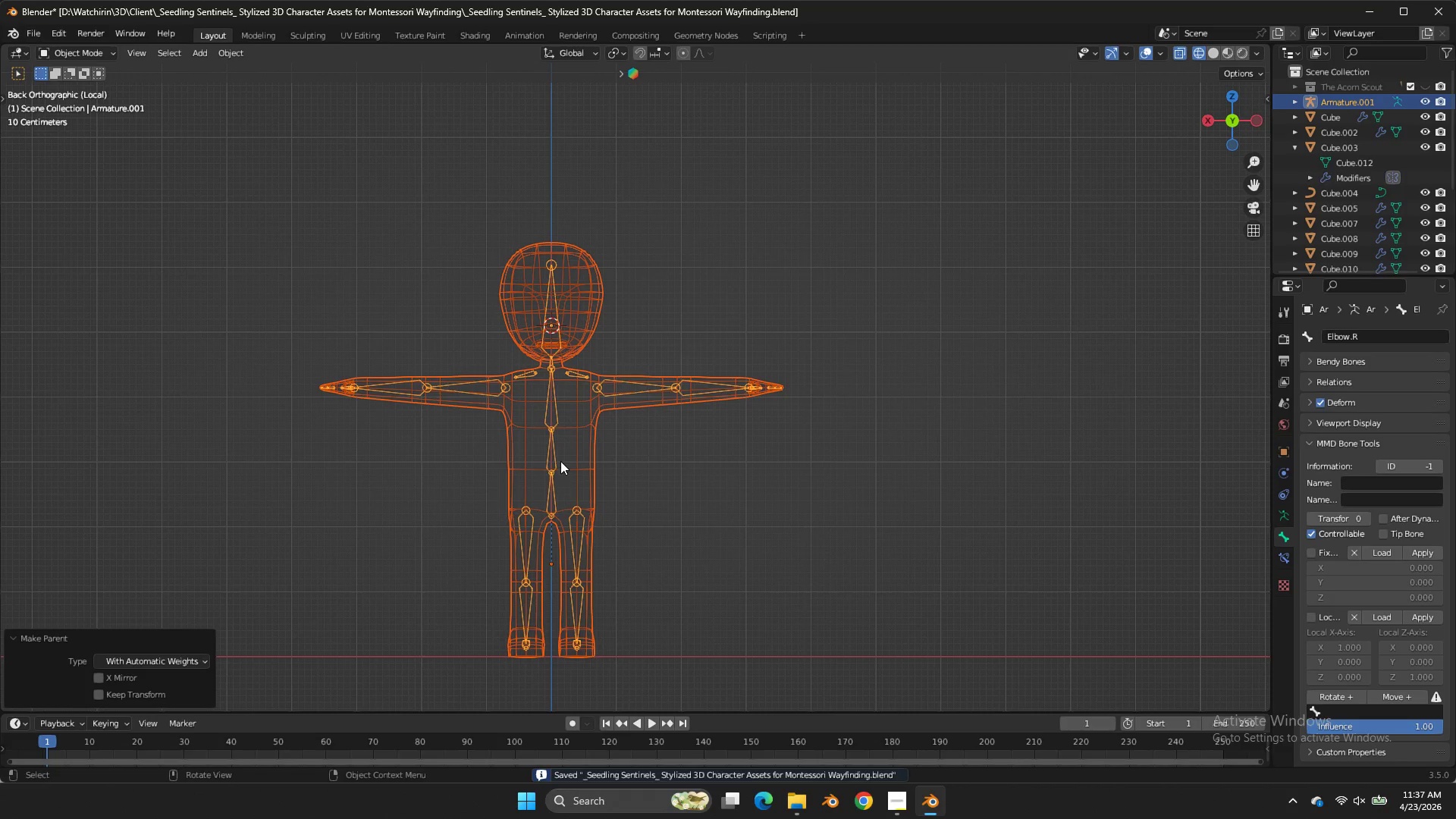 
left_click([554, 468])
 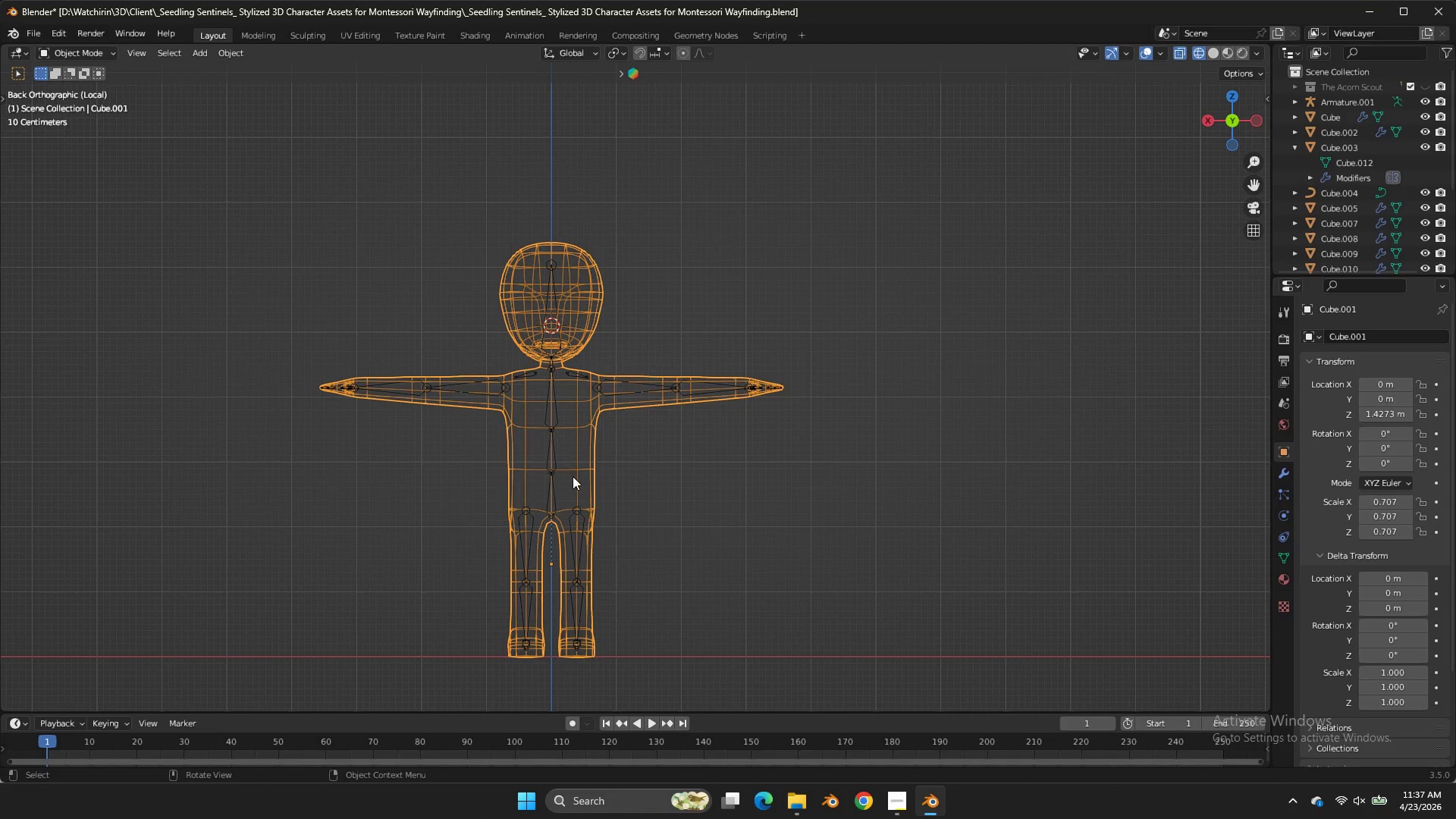 
scroll: coordinate [573, 479], scroll_direction: up, amount: 4.0
 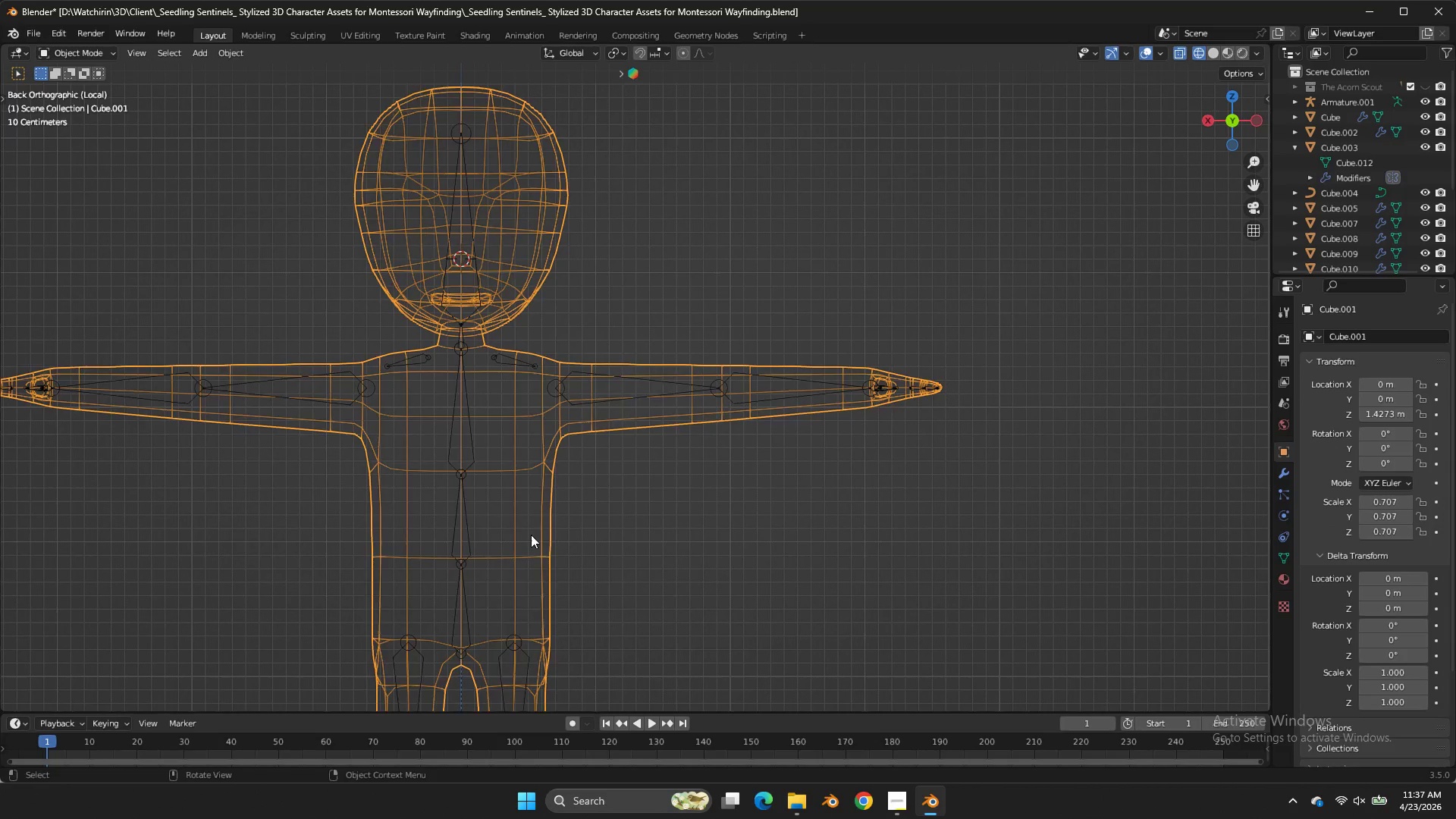 
key(Tab)
 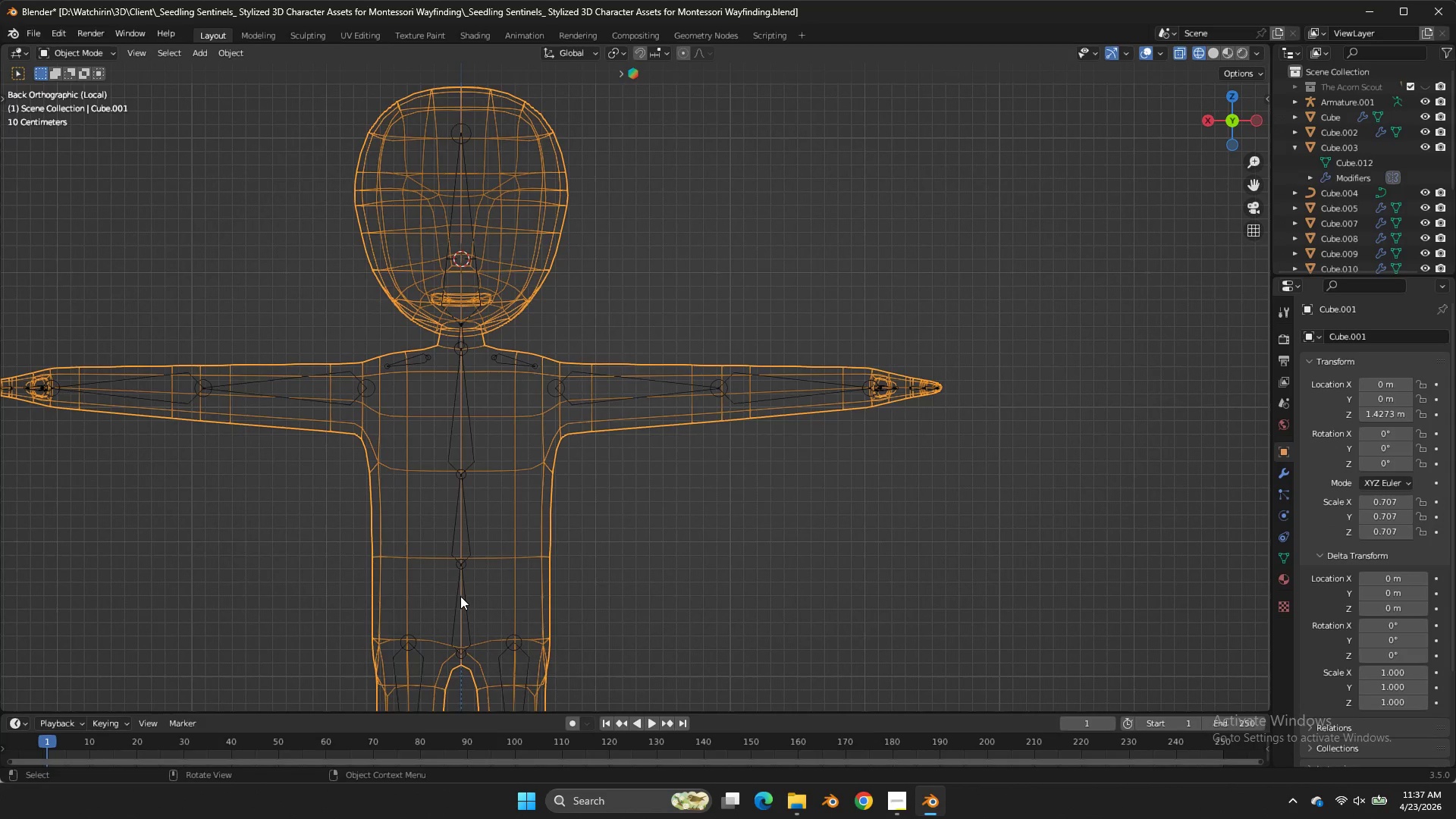 
key(Tab)
 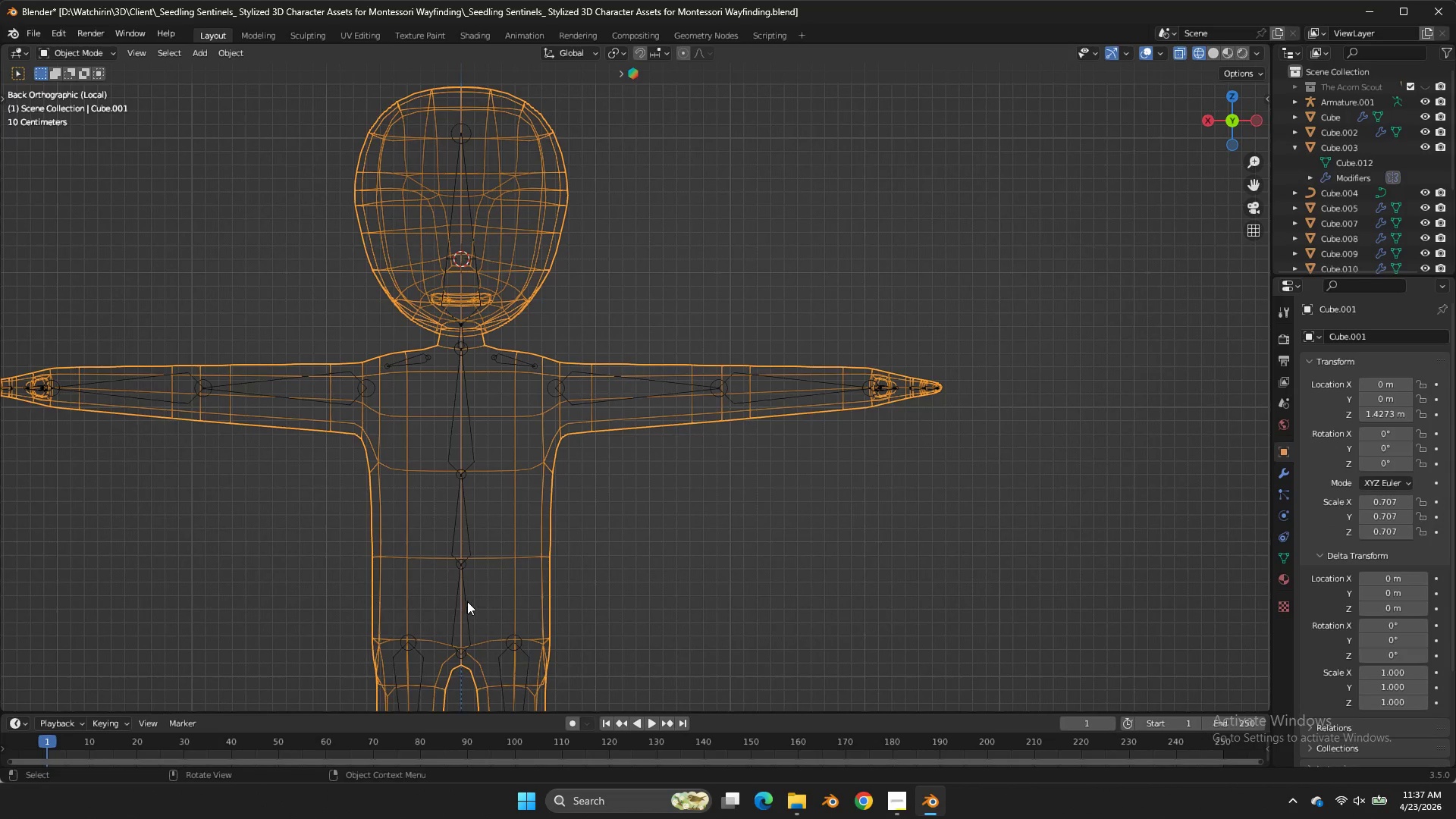 
triple_click([469, 603])
 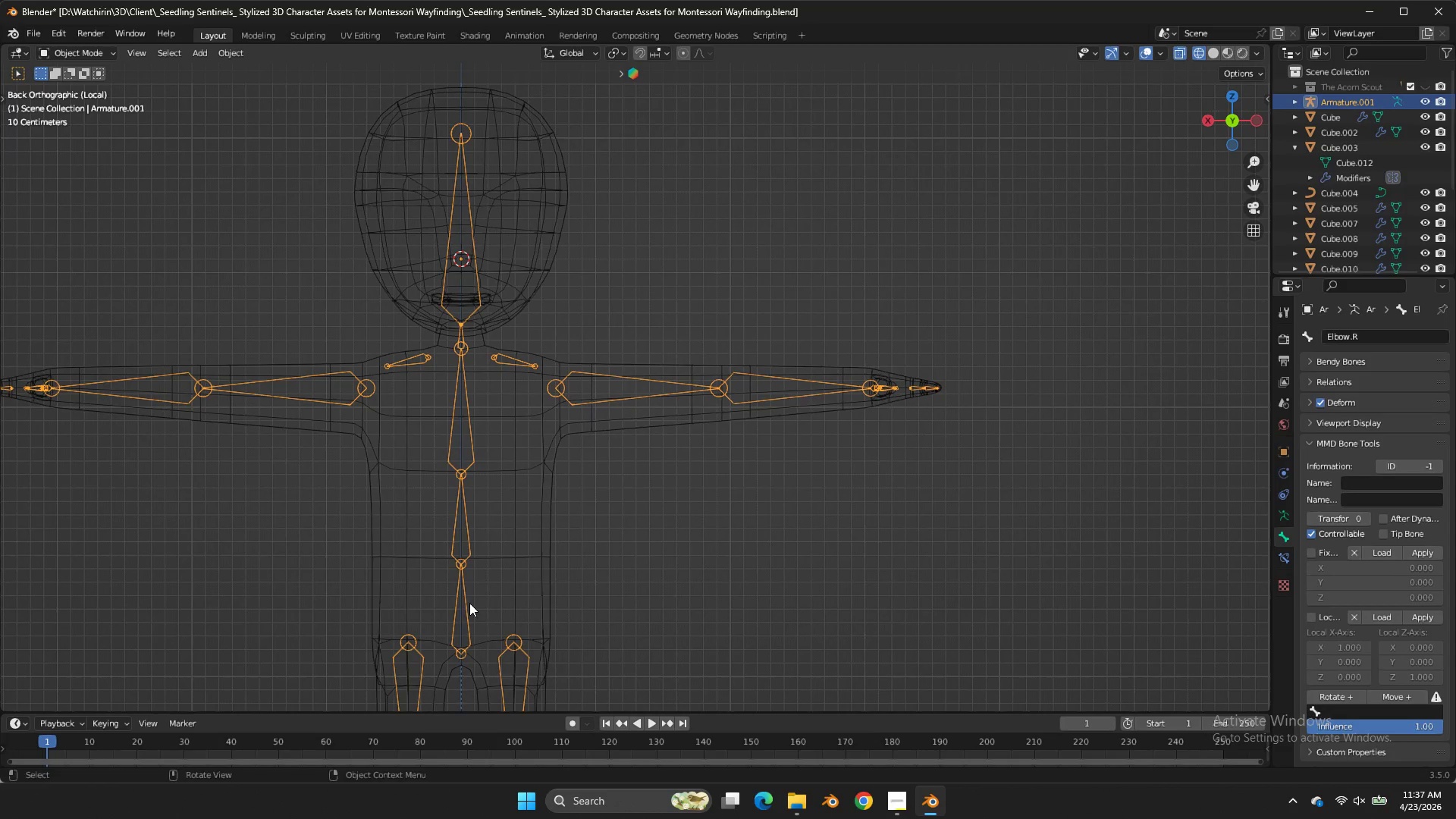 
triple_click([469, 603])
 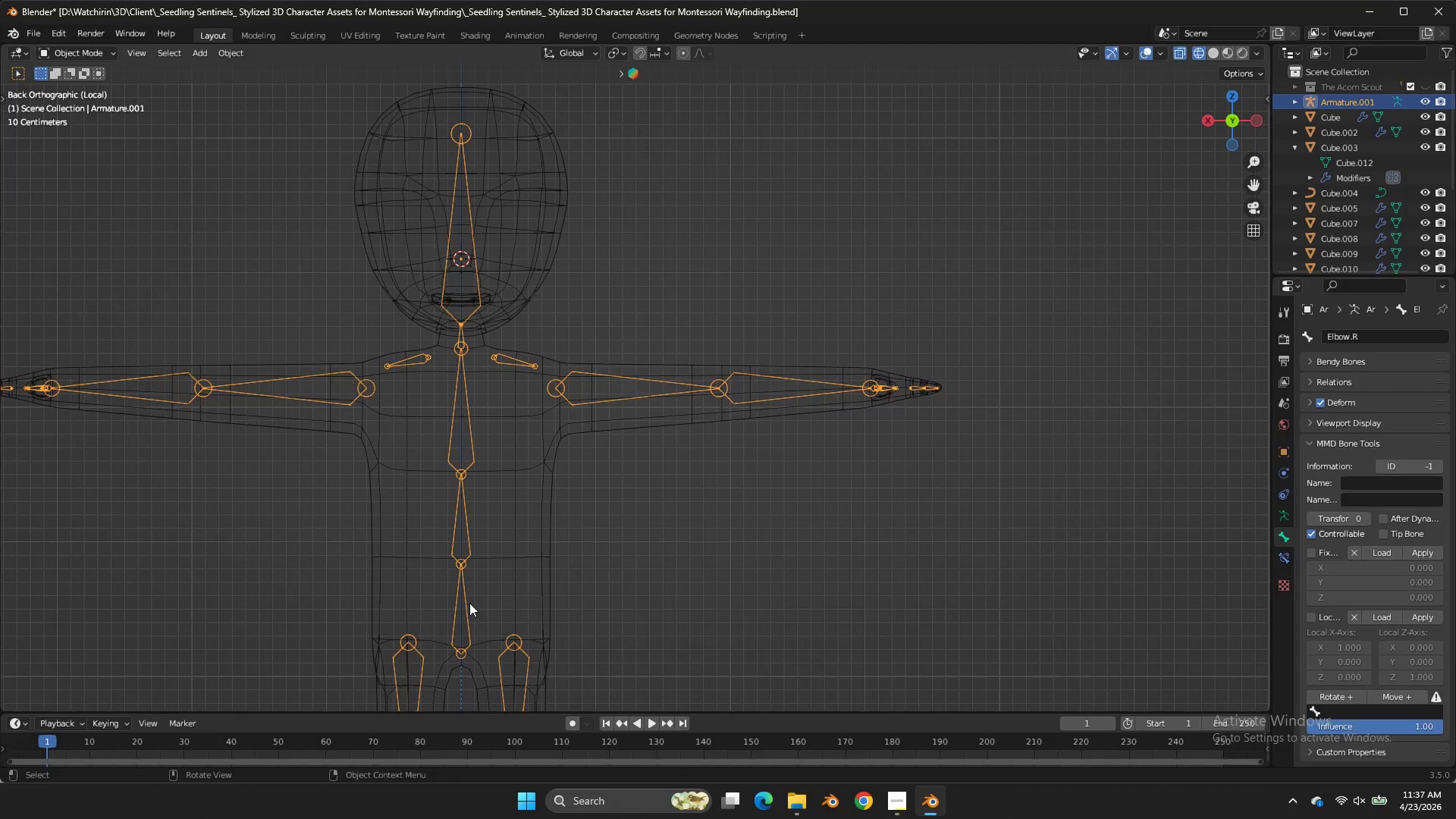 
key(Tab)
 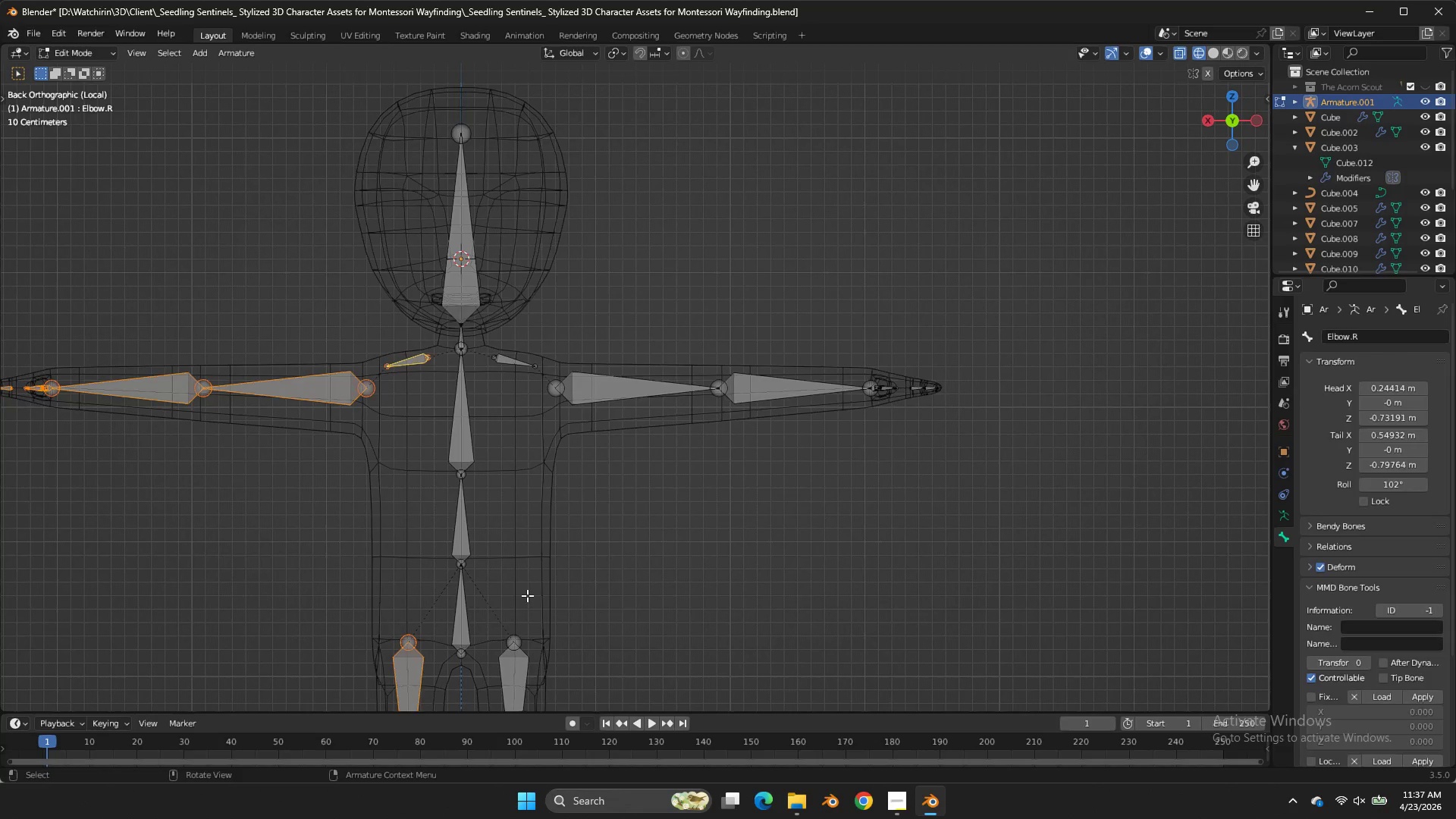 
key(Tab)
 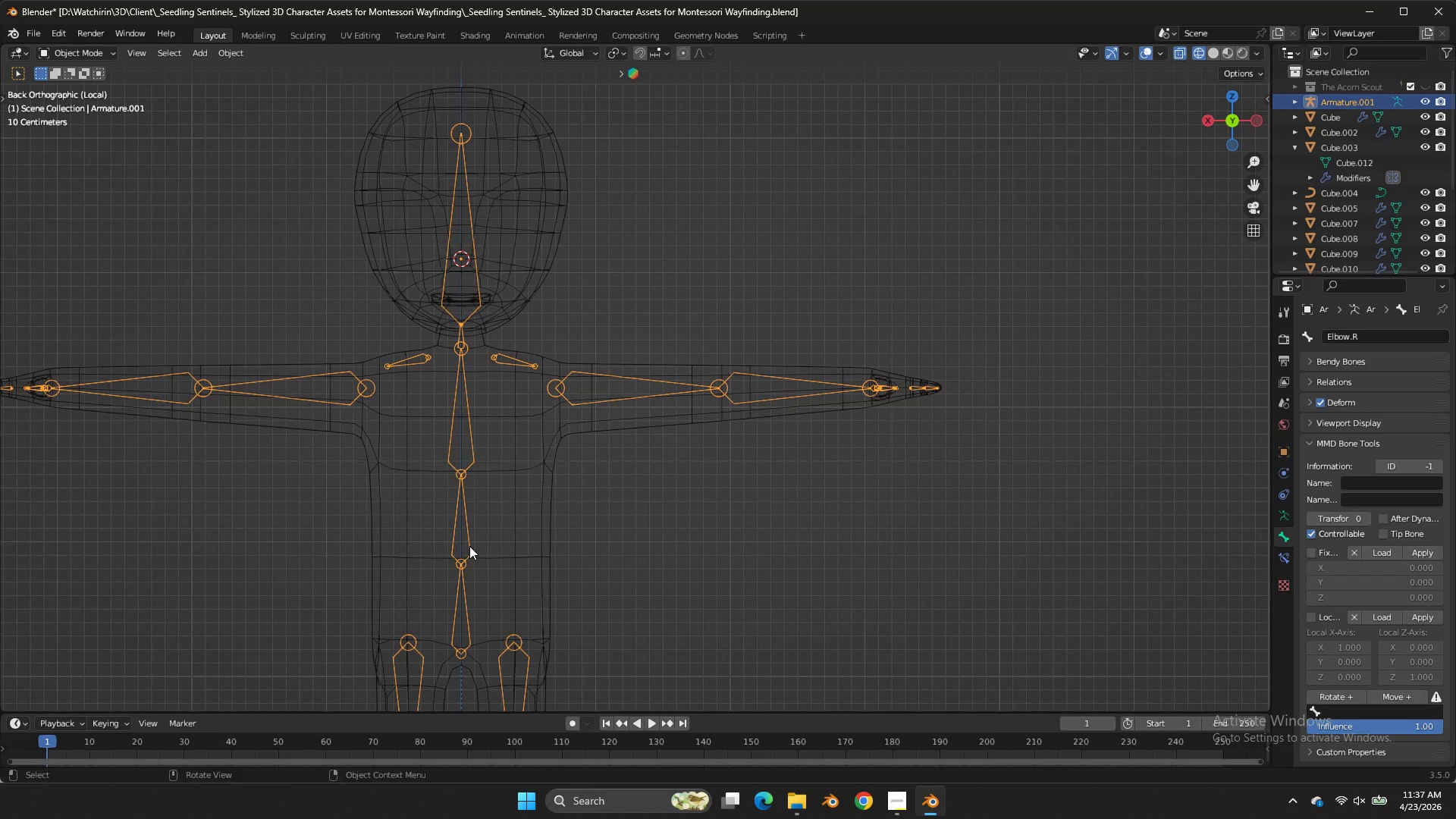 
key(Control+Tab)
 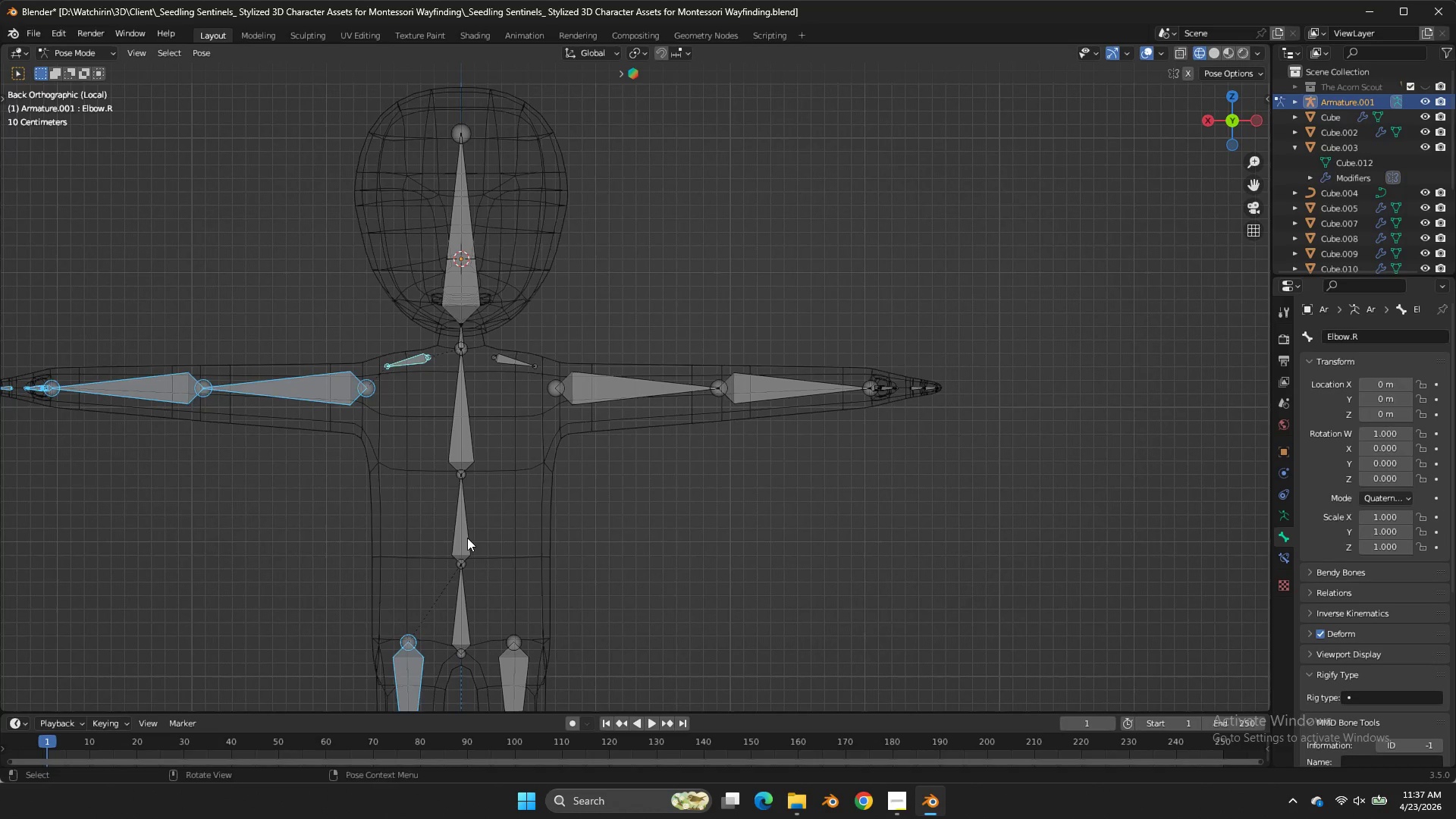 
left_click([467, 538])
 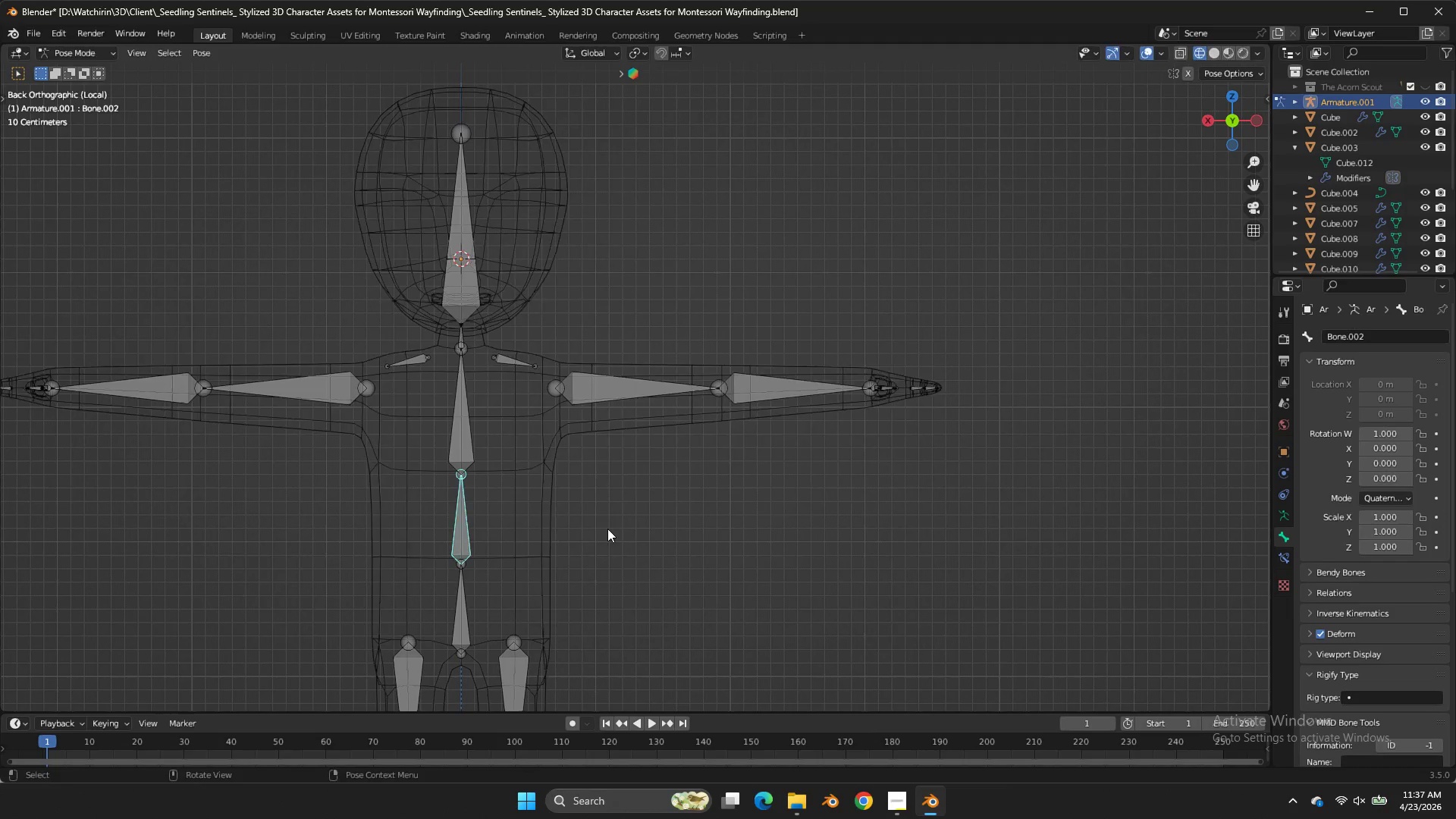 
key(R)
 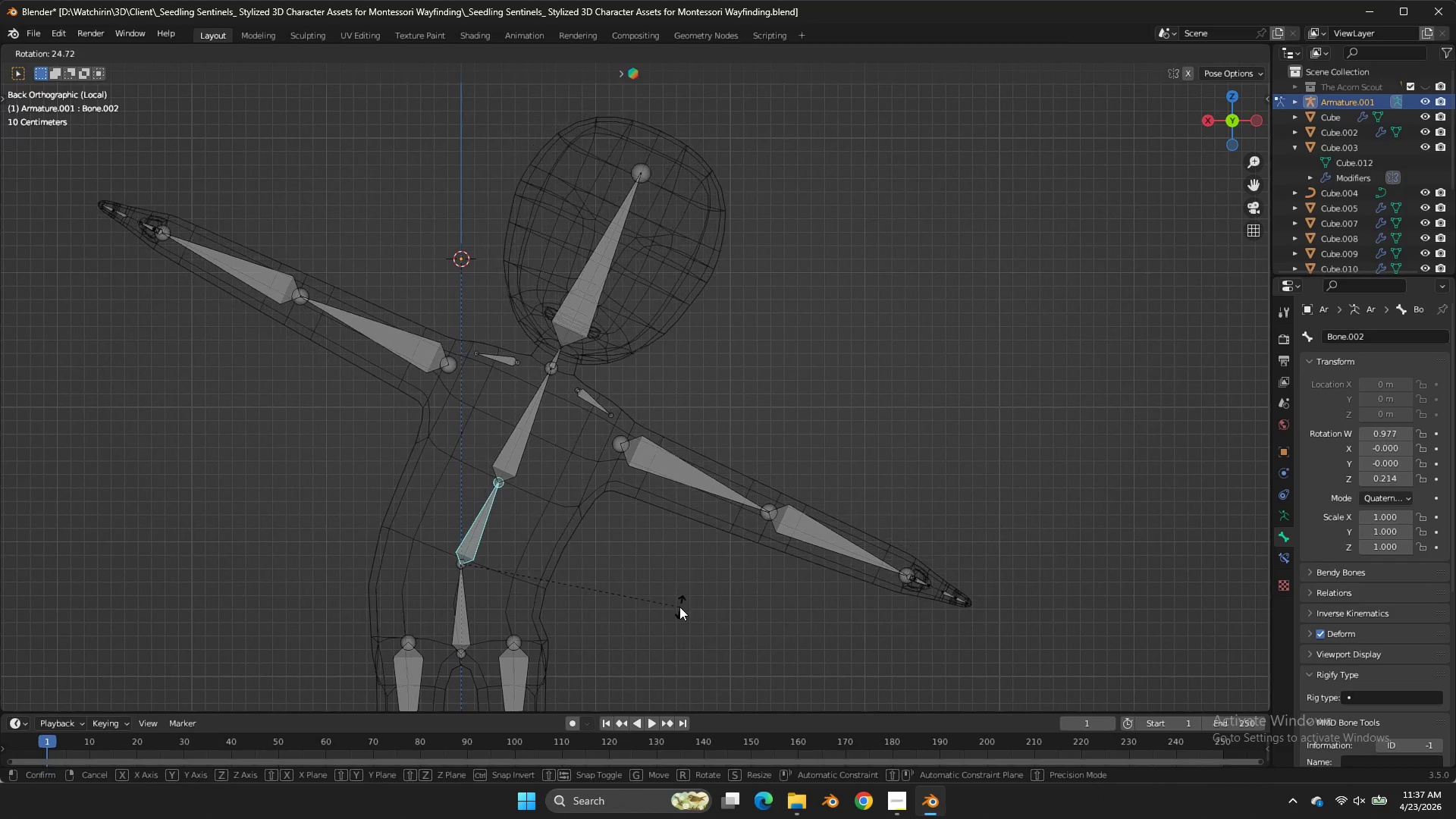 
right_click([679, 607])
 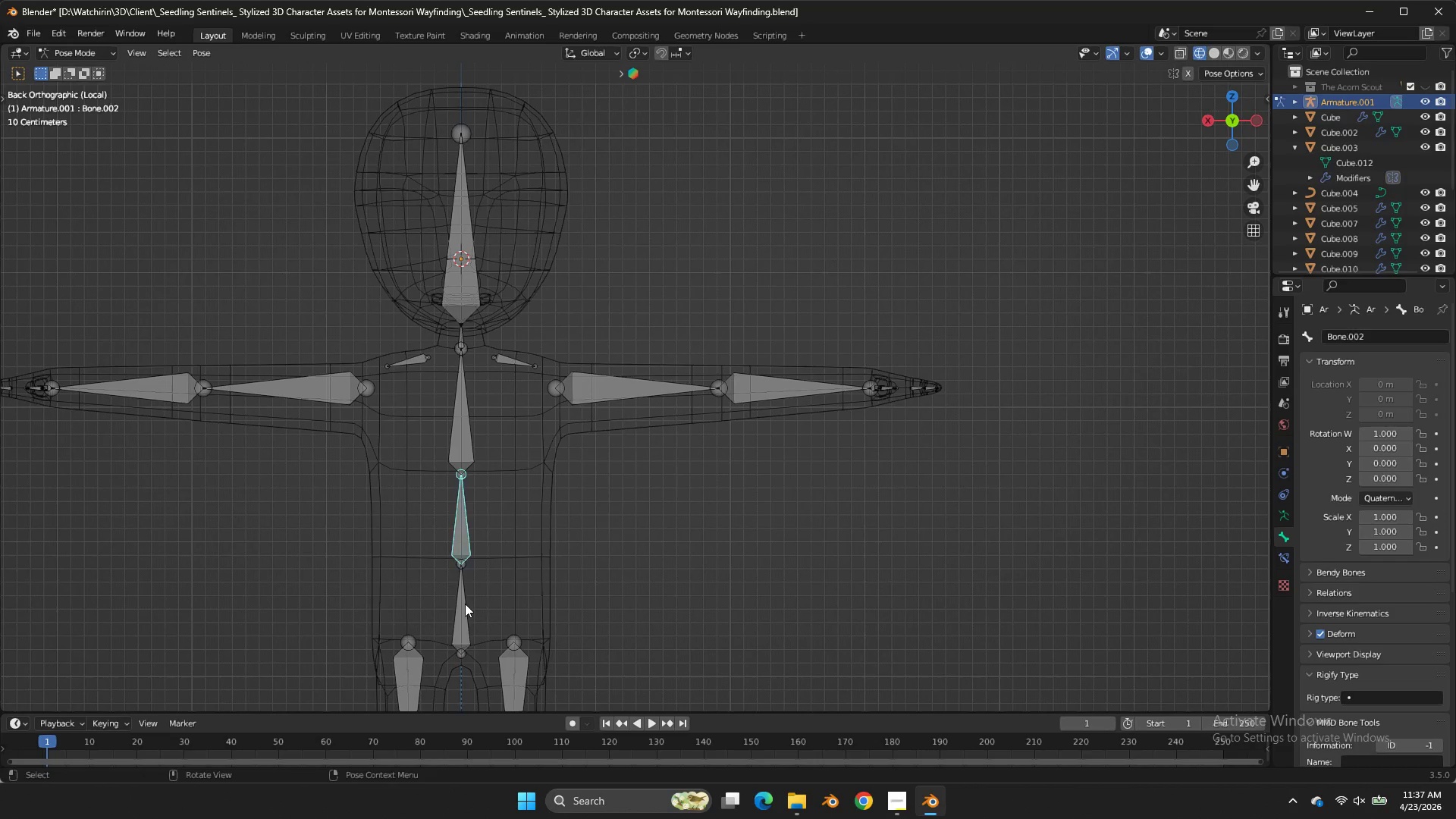 
left_click([465, 604])
 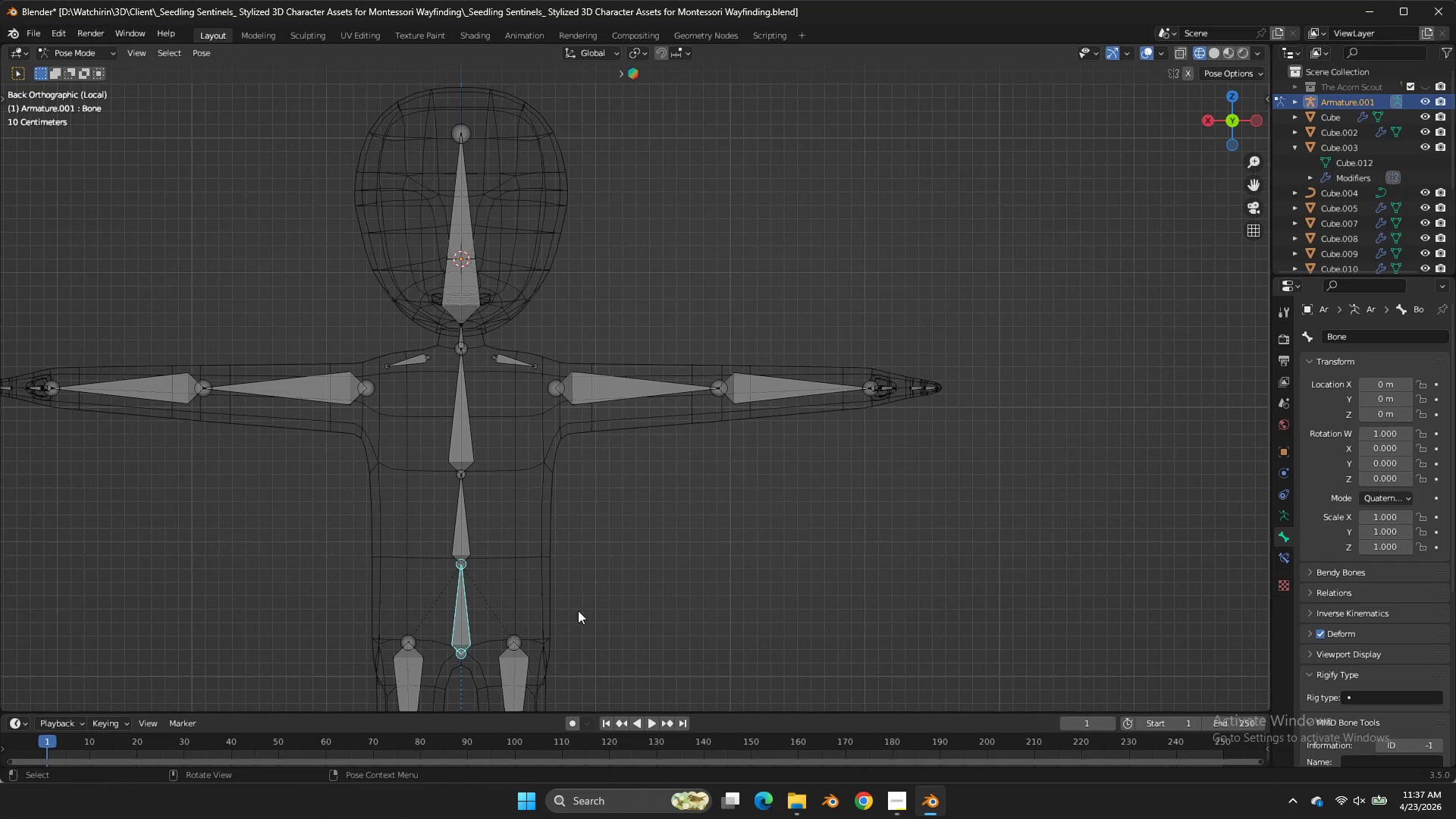 
type(rr)
 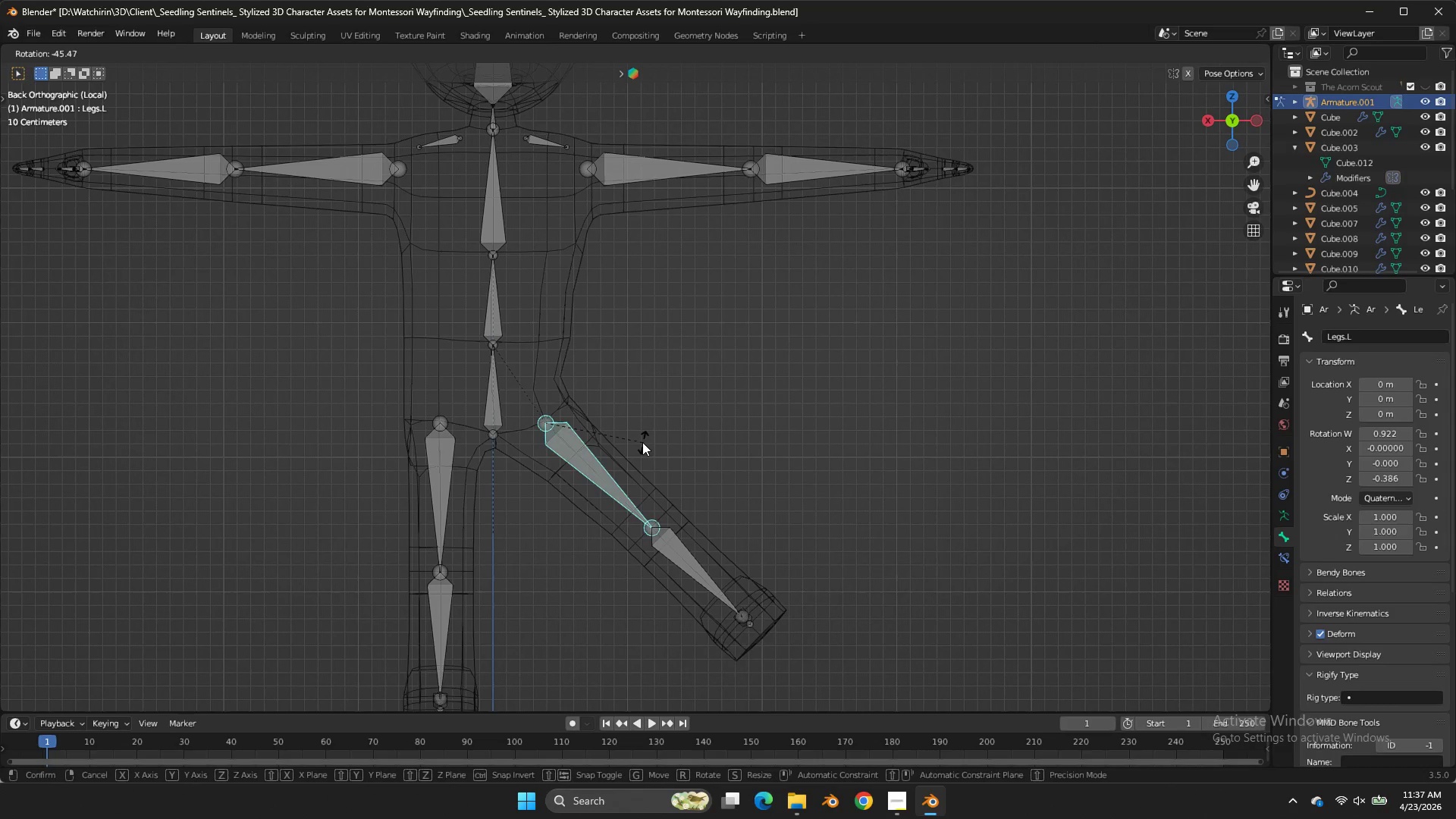 
left_click_drag(start_coordinate=[1258, 190], to_coordinate=[23, 619])
 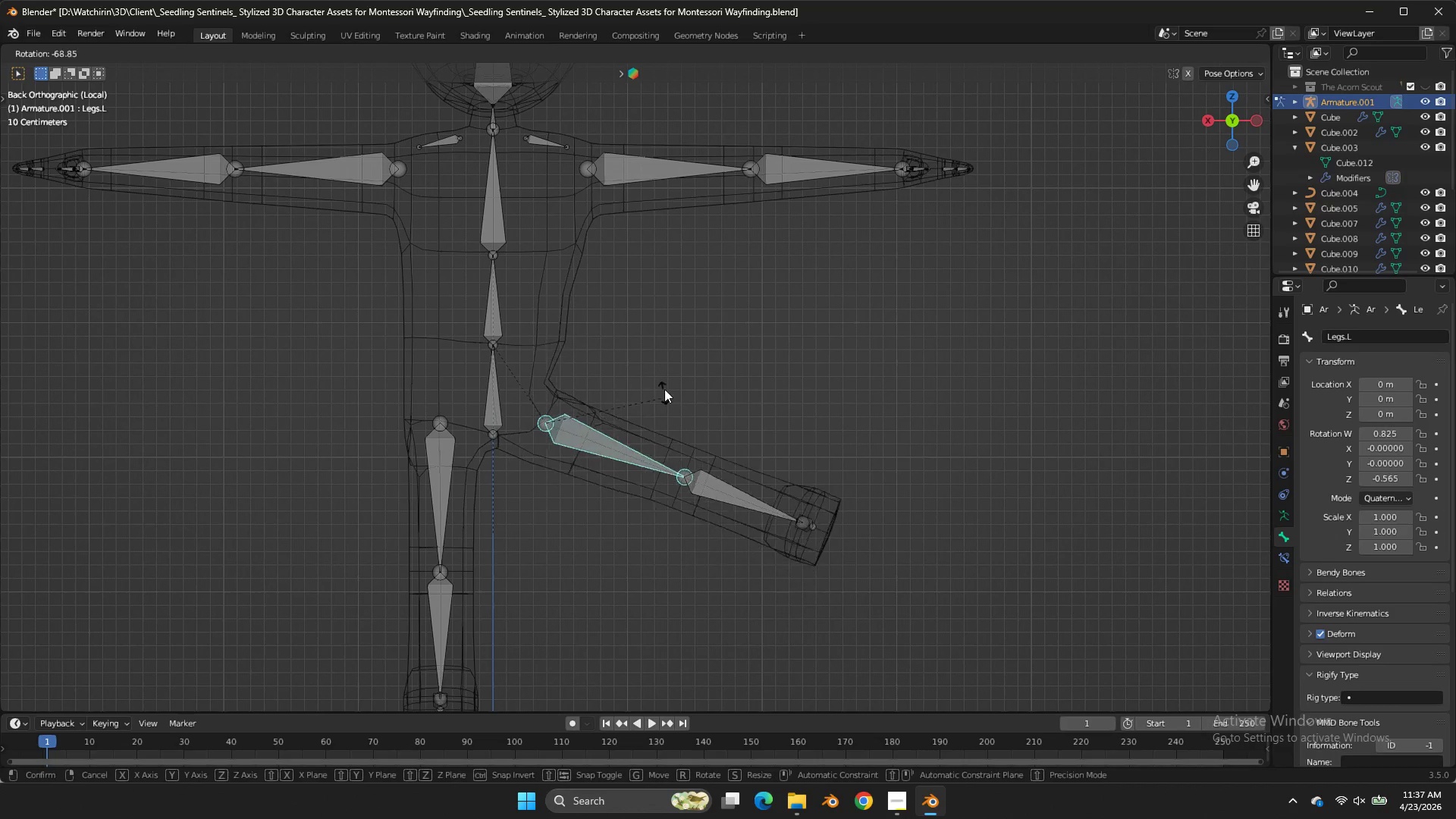 
right_click([667, 371])
 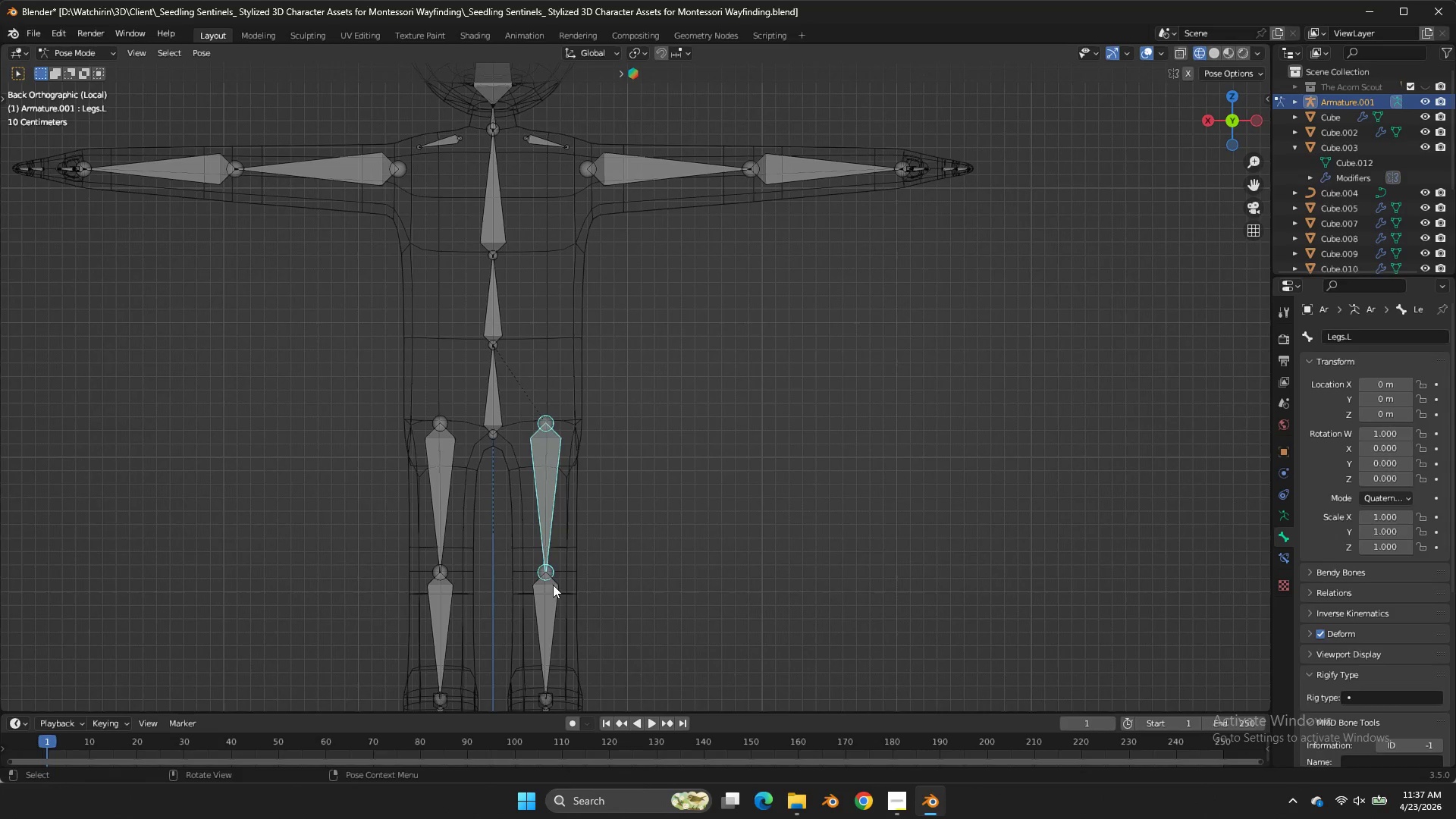 
key(R)
 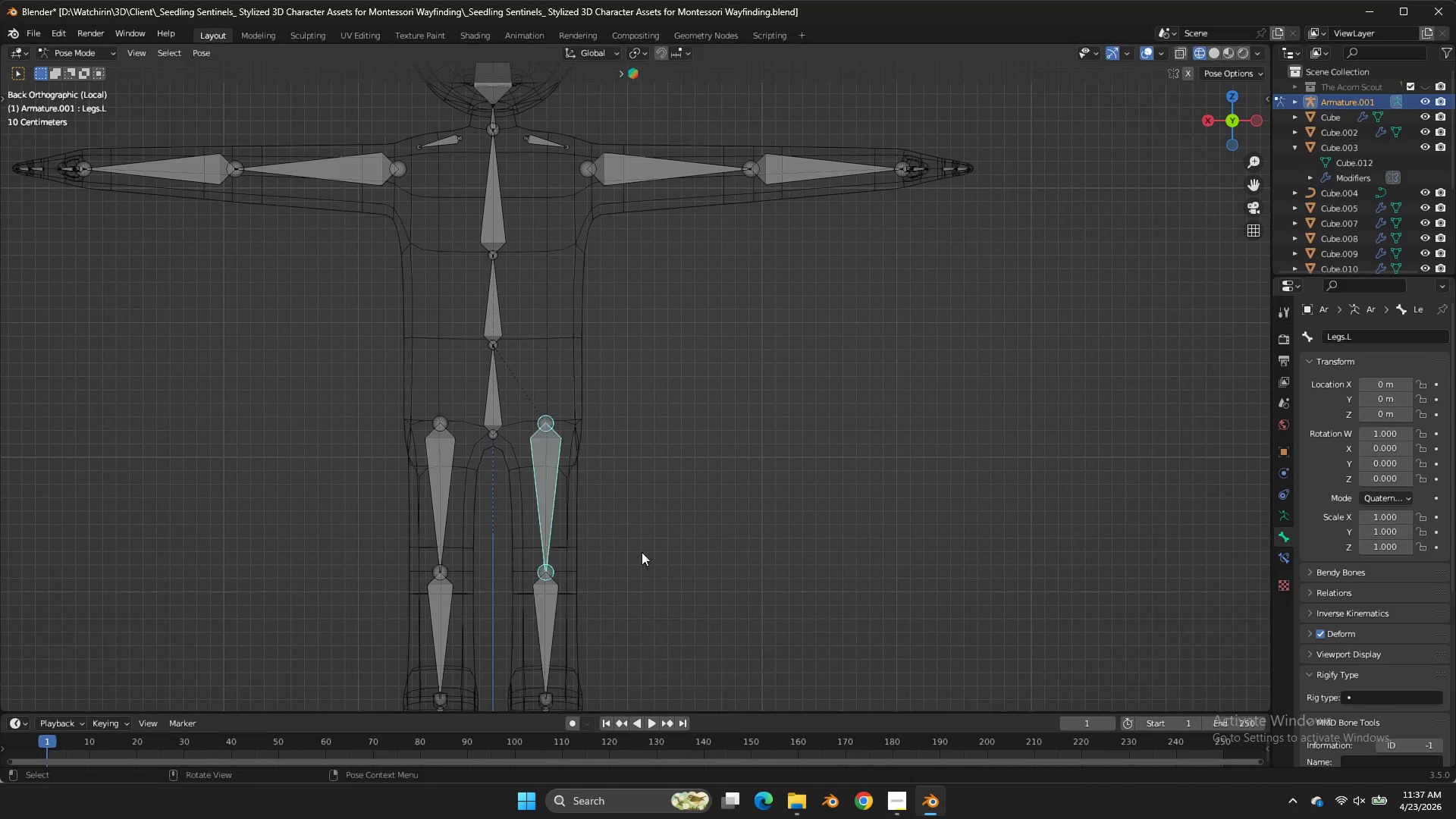 
right_click([642, 552])
 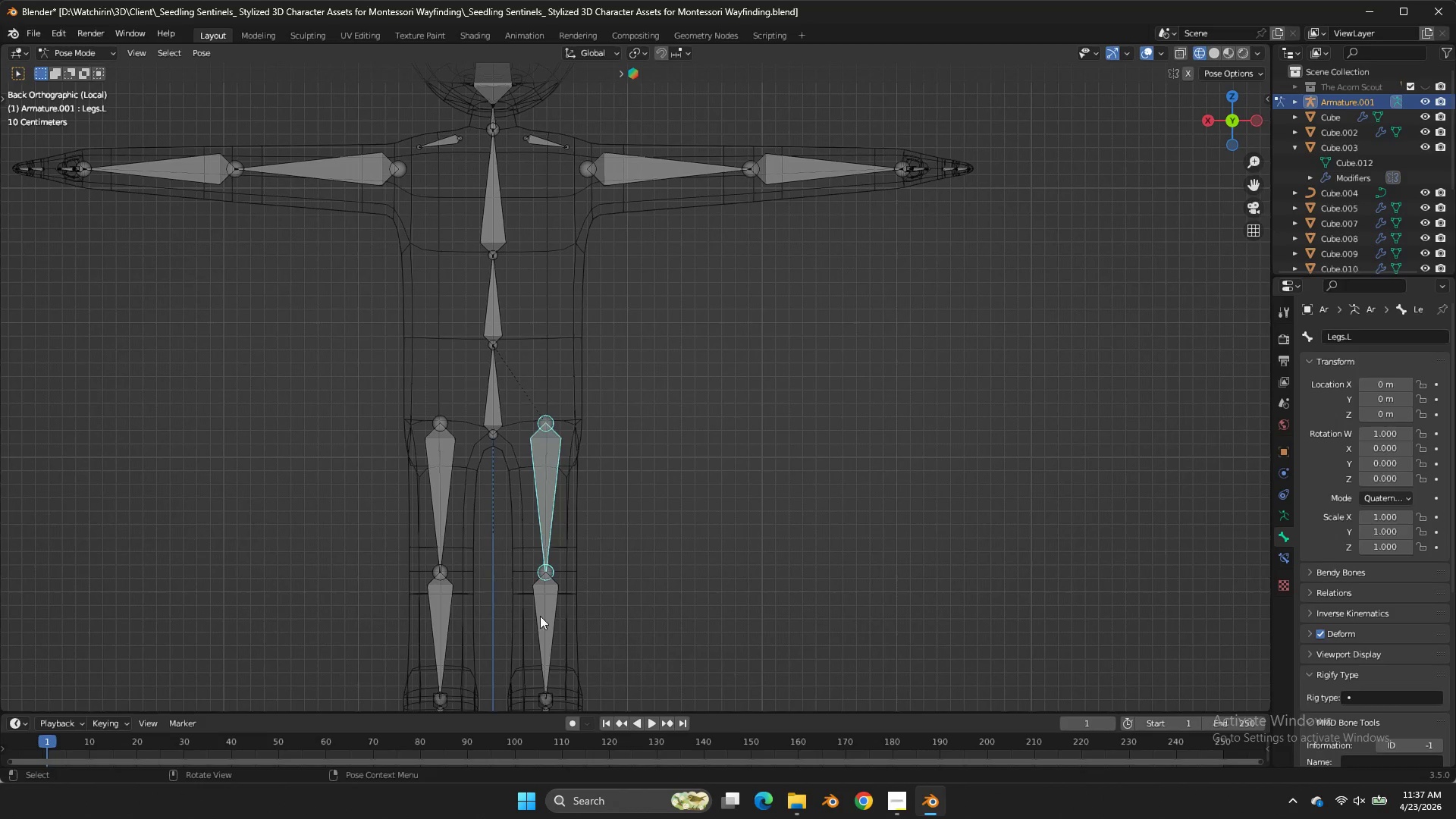 
left_click([540, 616])
 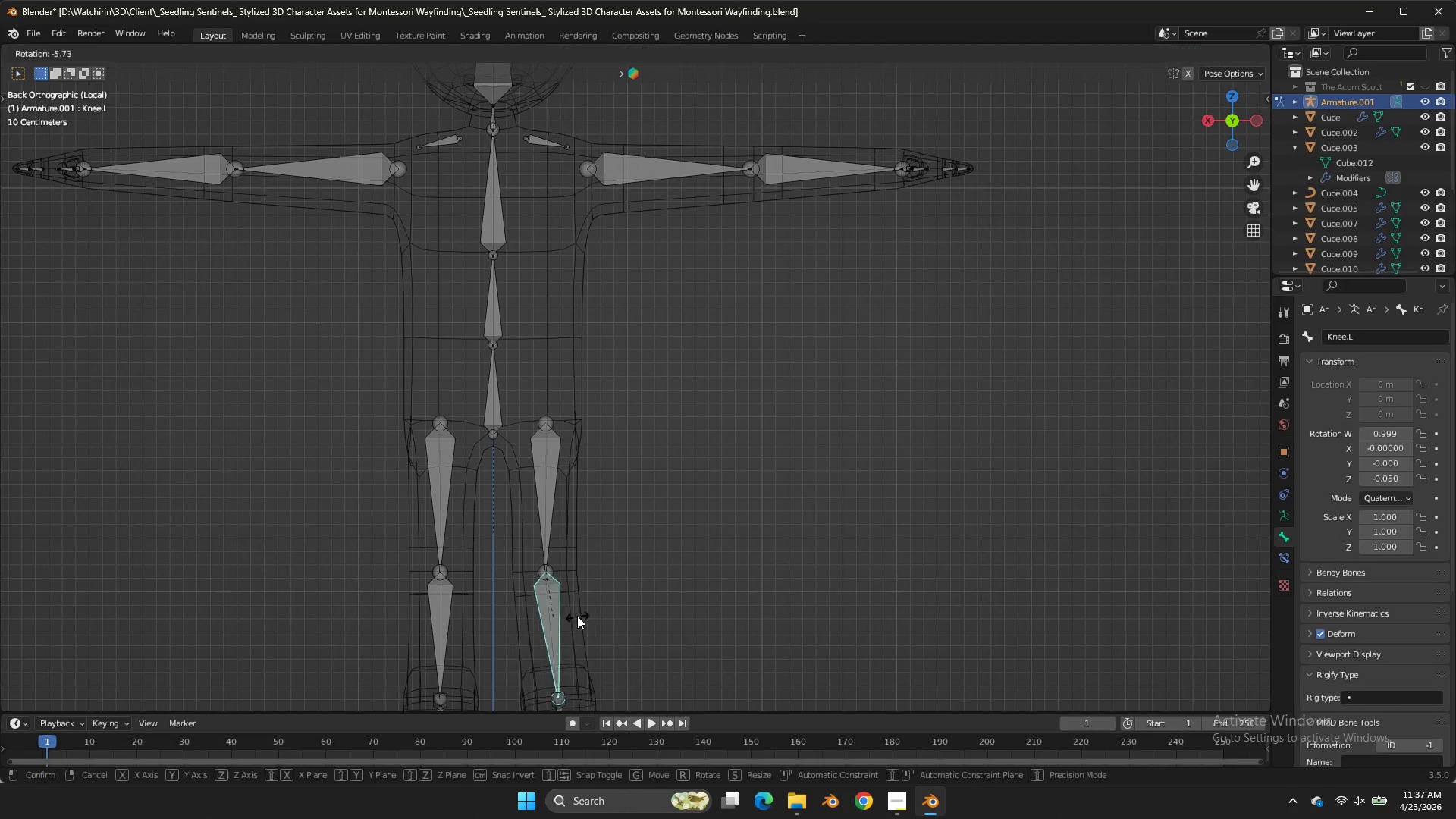 
key(R)
 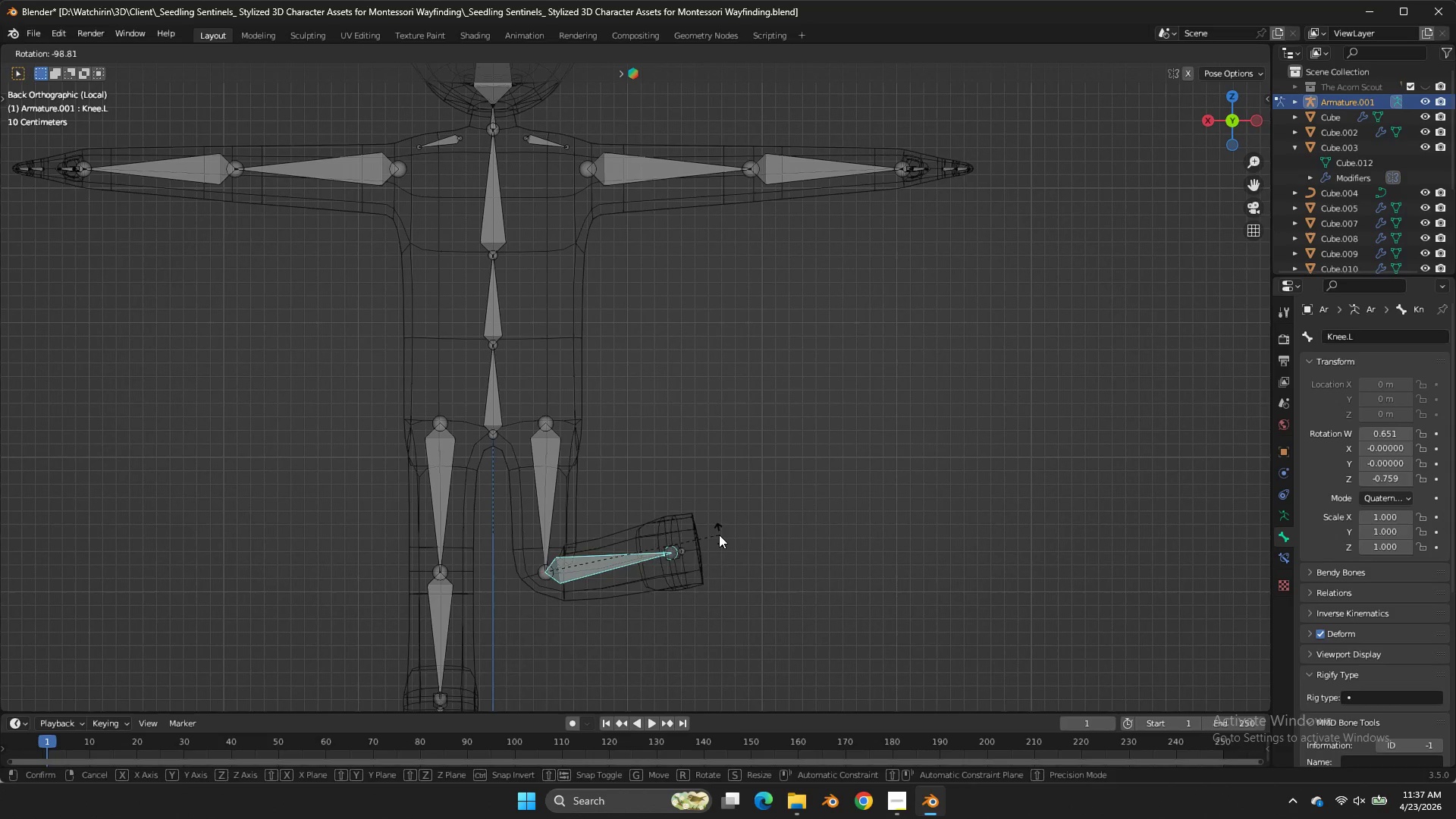 
right_click([719, 535])
 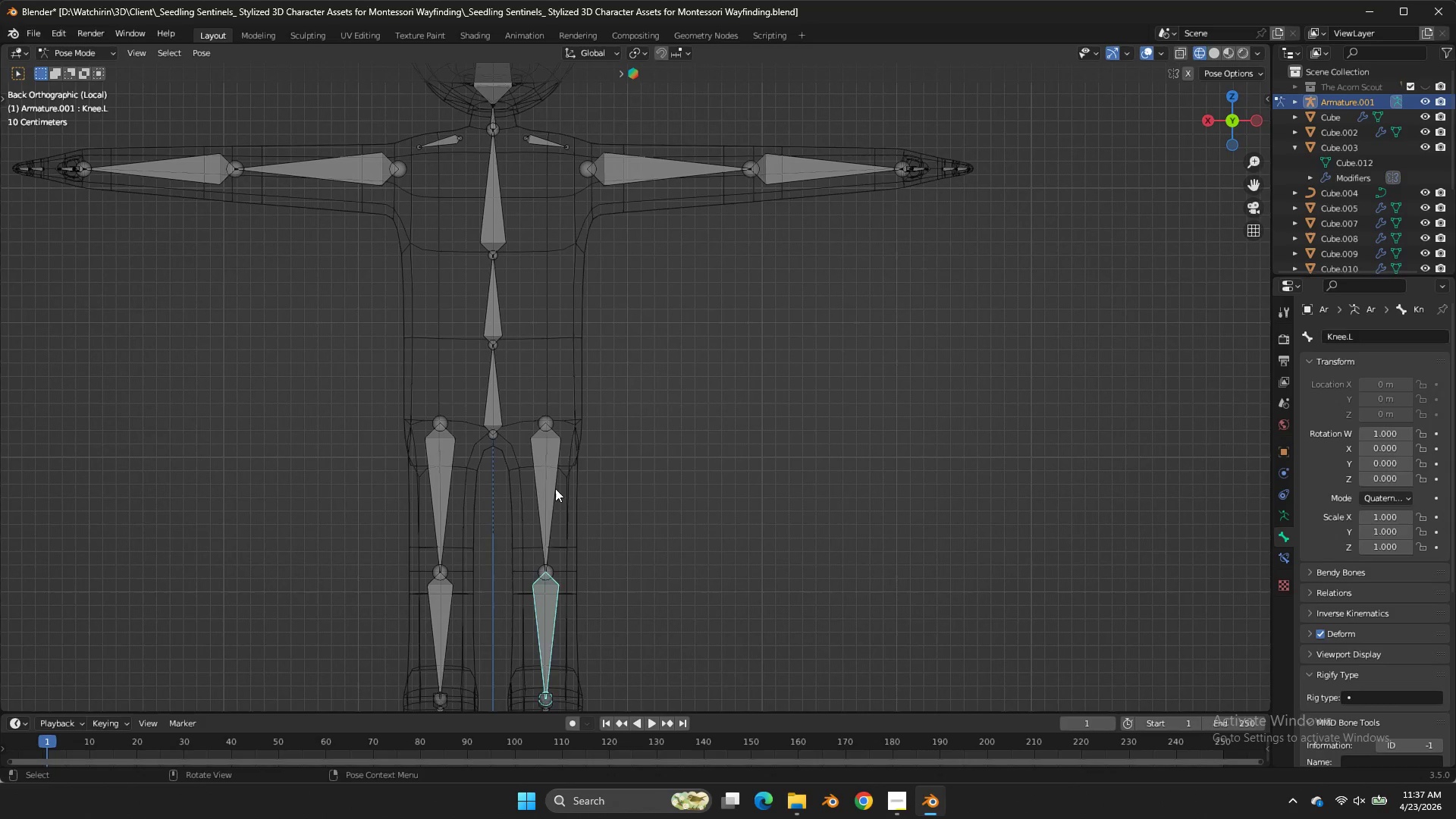 
left_click([555, 488])
 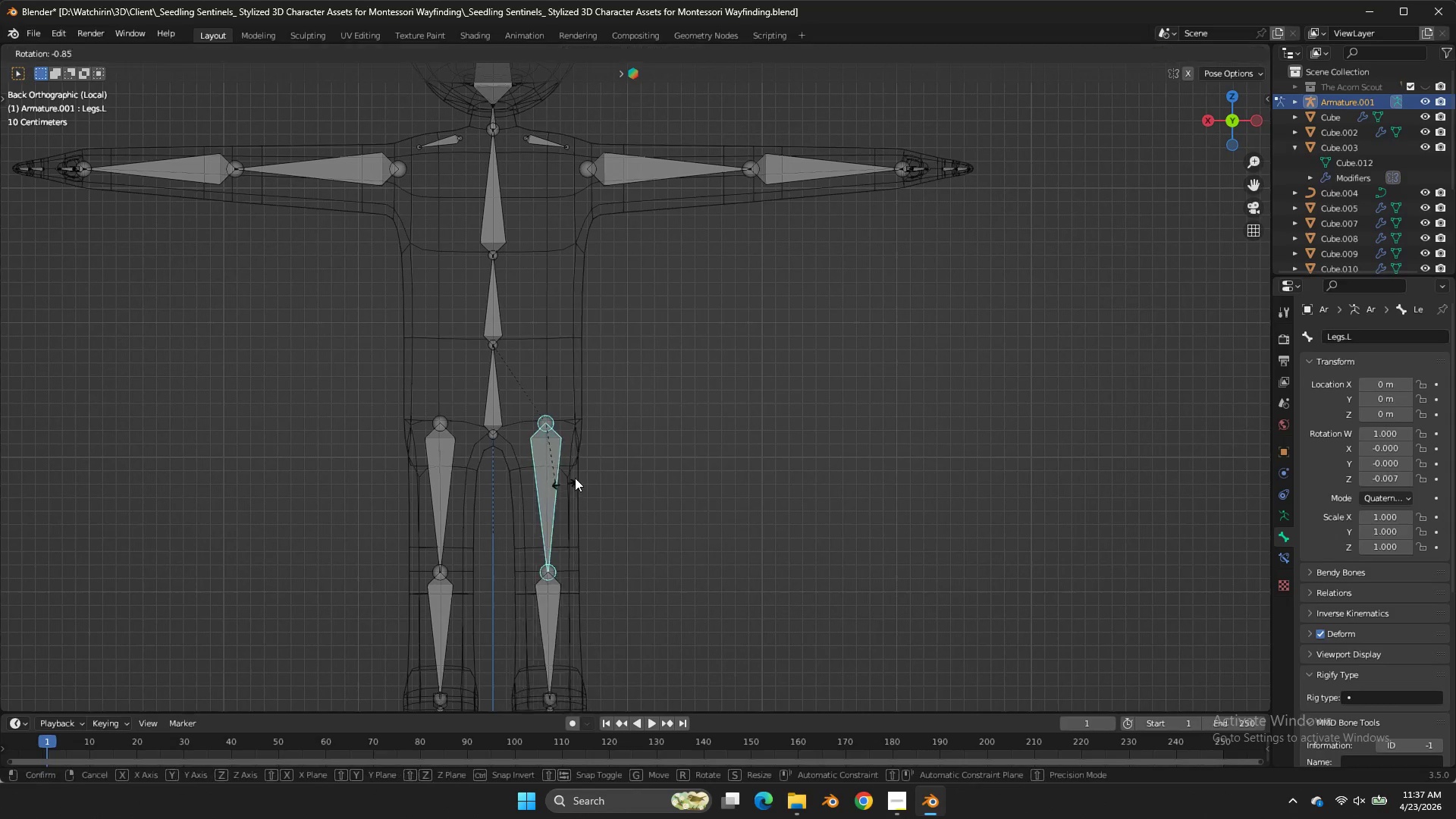 
key(R)
 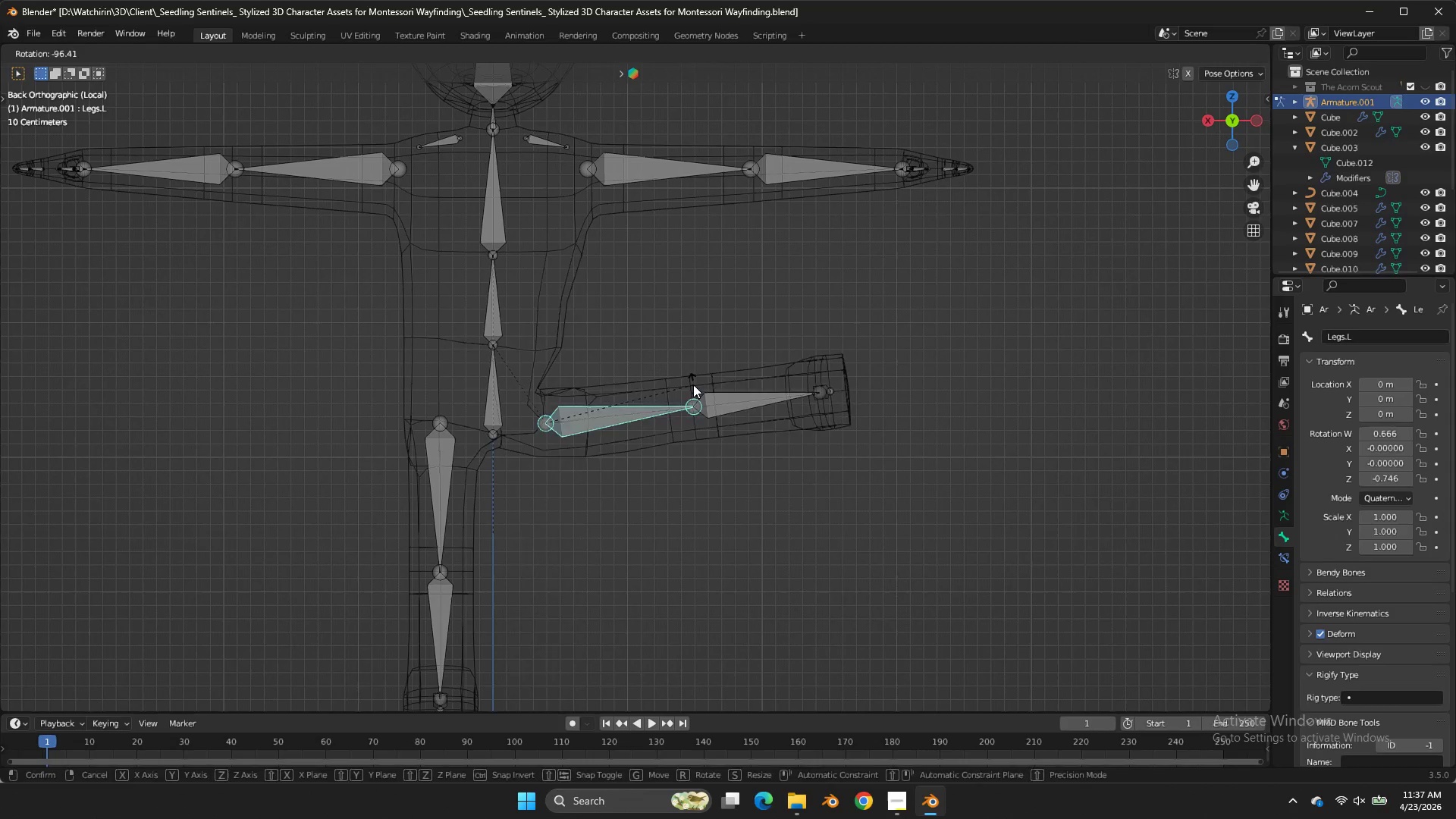 
right_click([693, 384])
 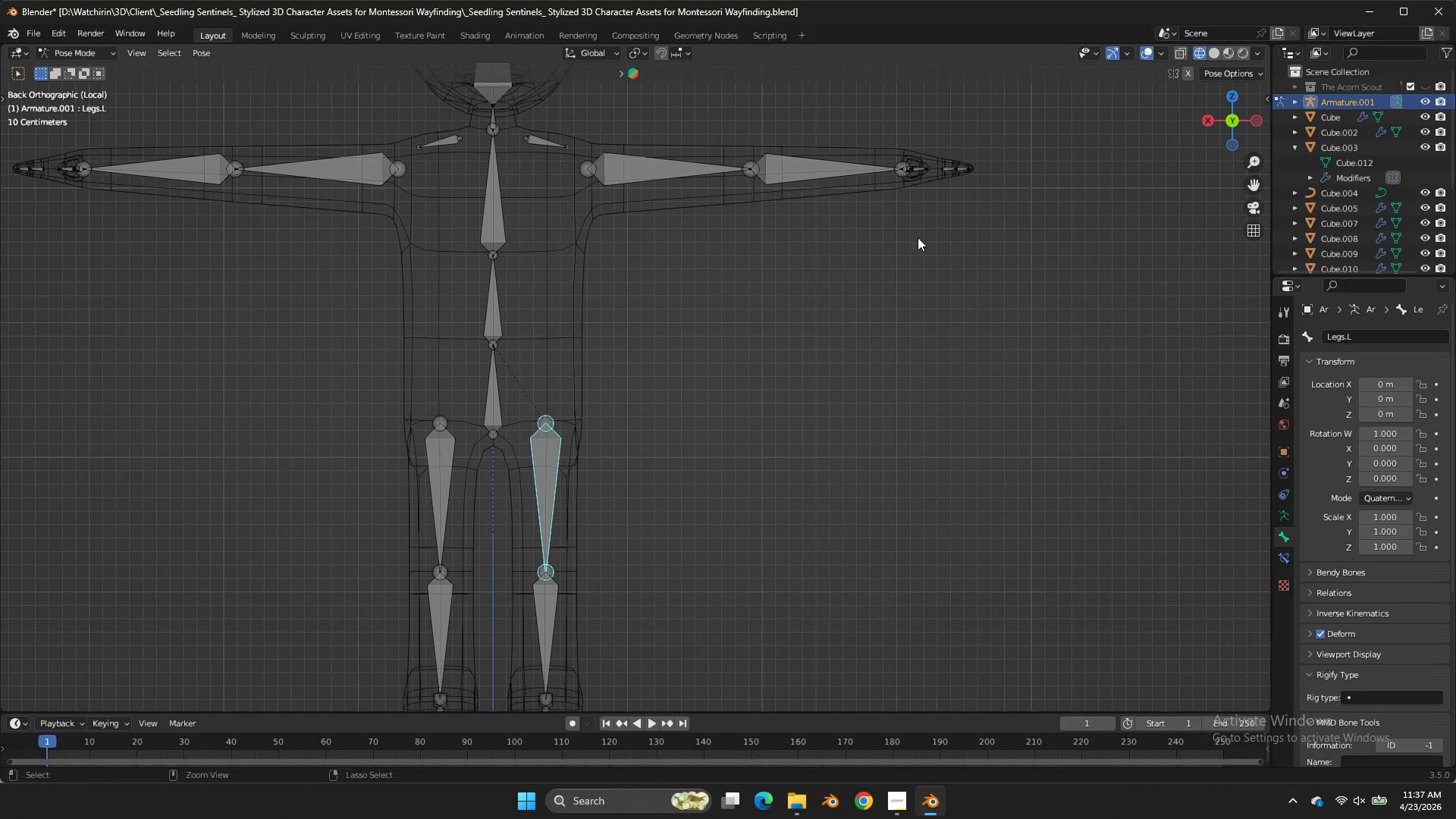 
key(Control+S)
 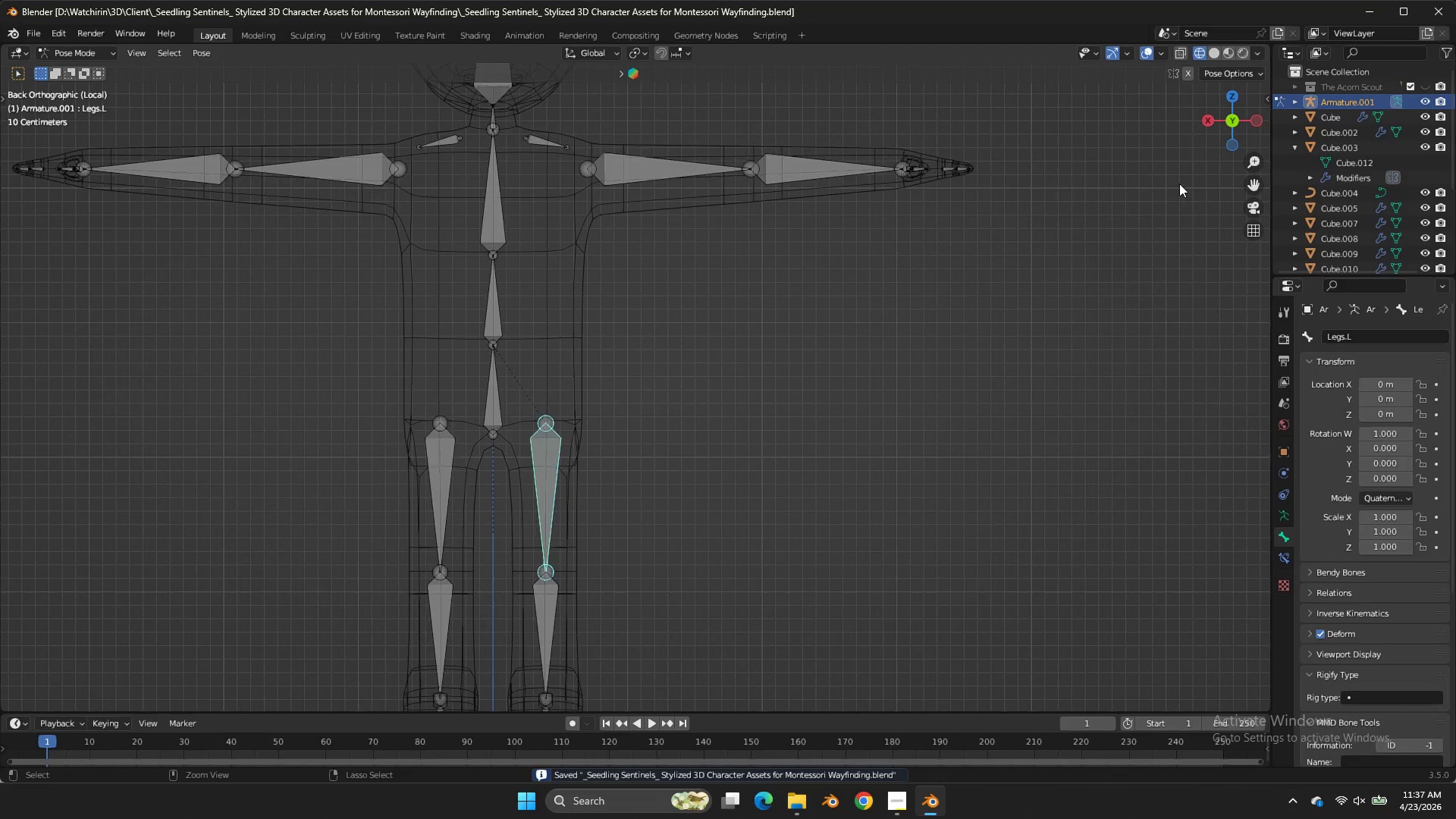 
key(Control+Tab)
 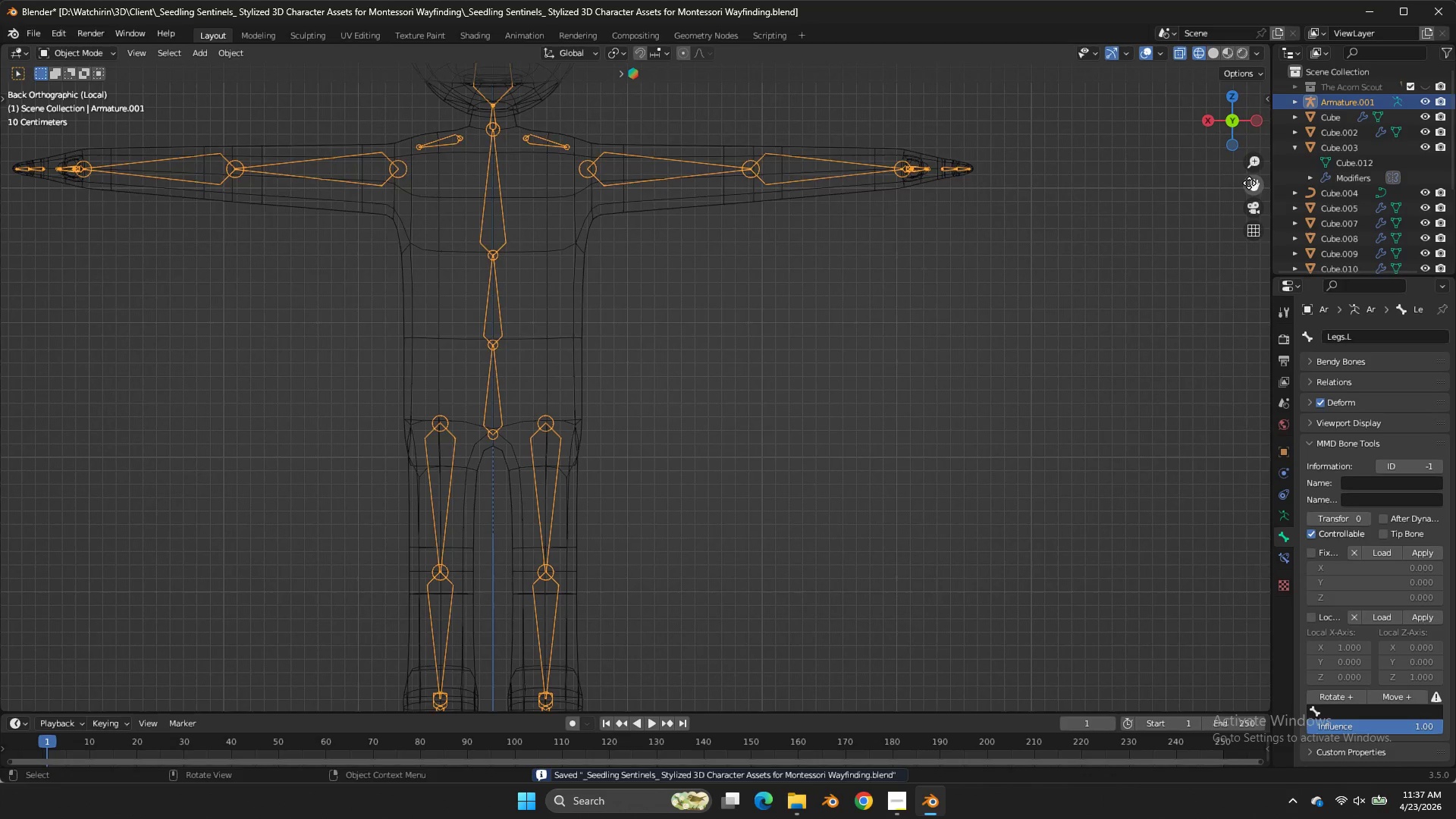 
left_click_drag(start_coordinate=[1253, 185], to_coordinate=[30, 381])
 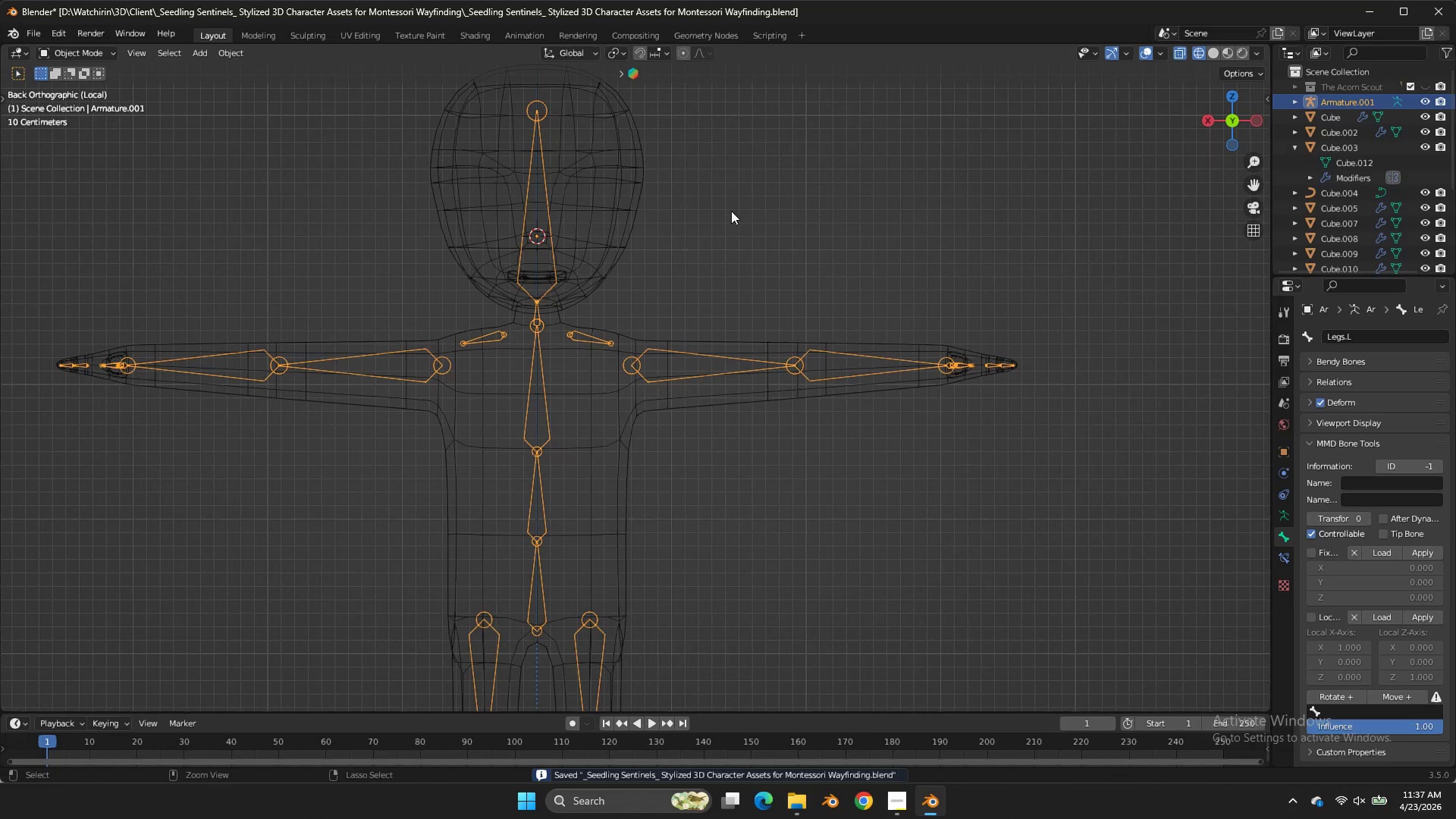 
key(Control+Tab)
 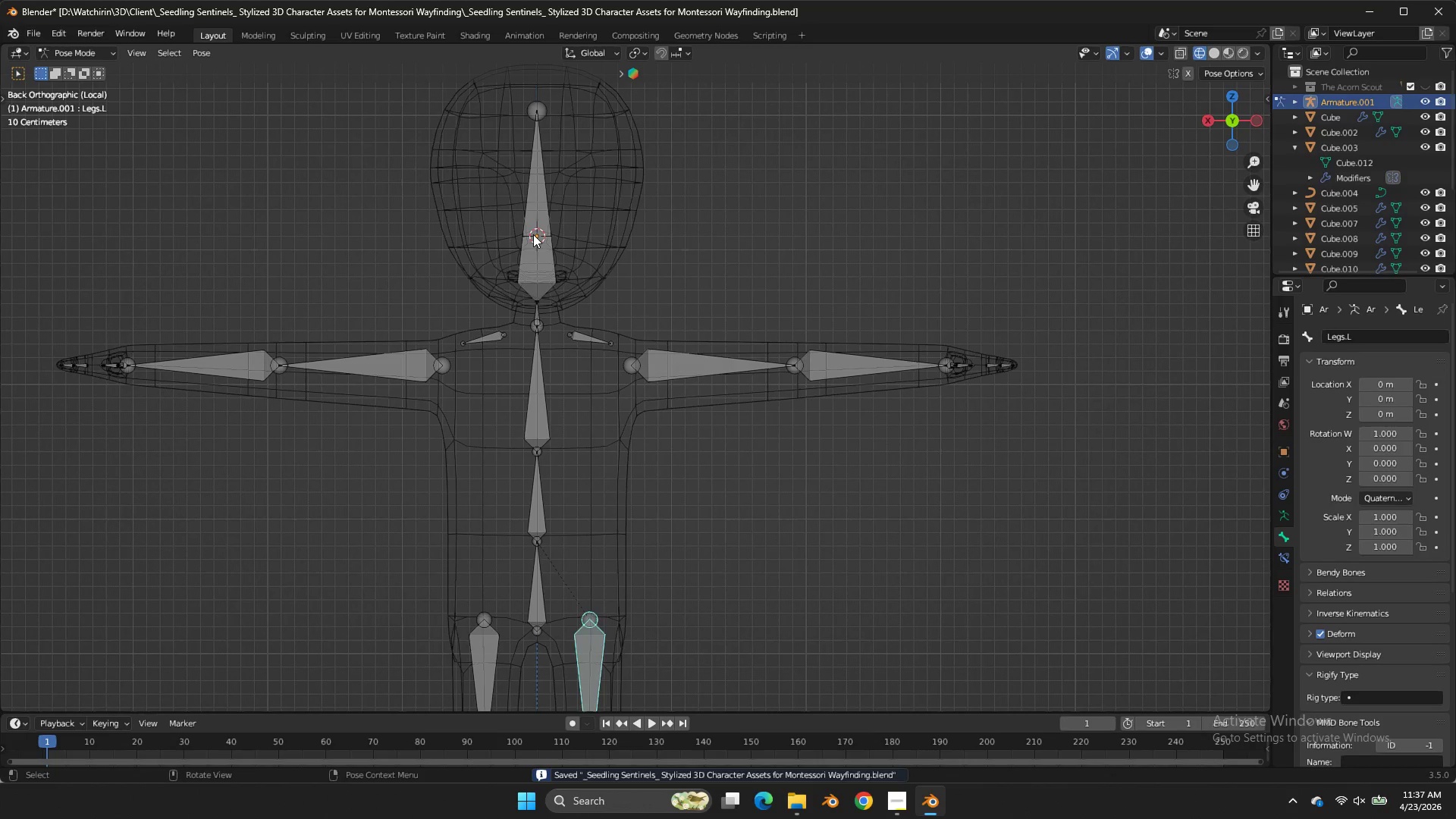 
left_click([533, 234])
 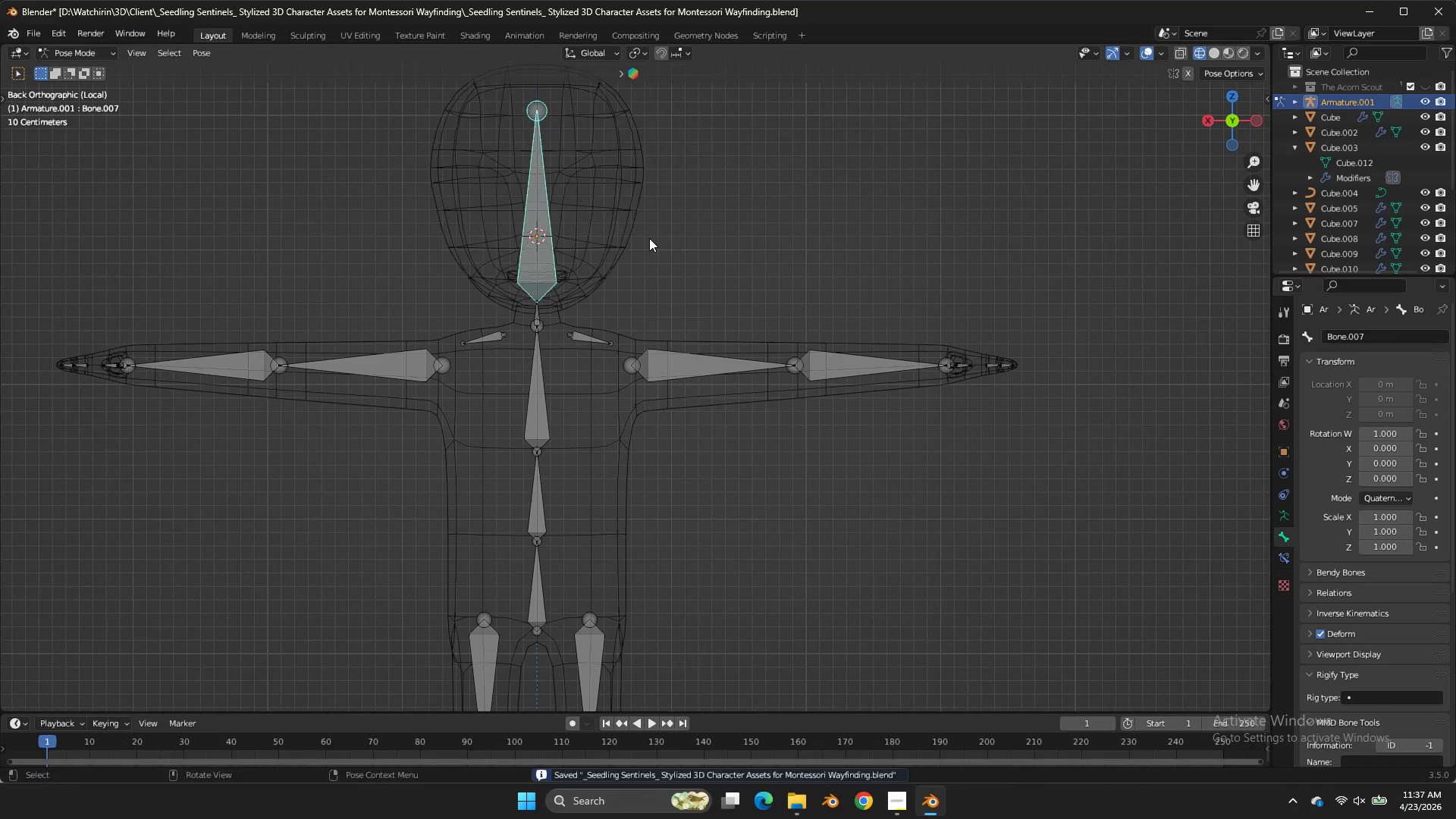 
key(R)
 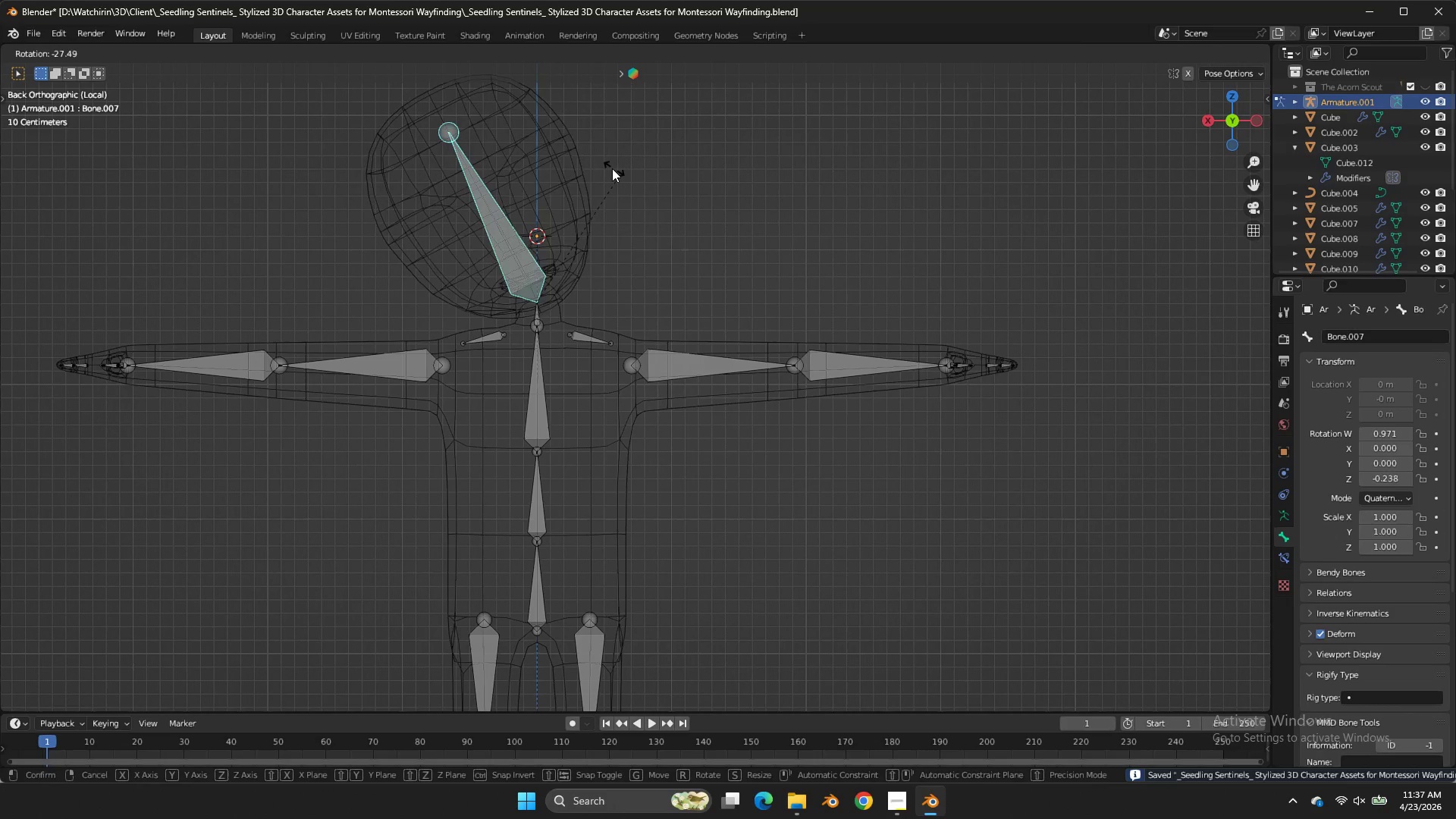 
right_click([609, 165])
 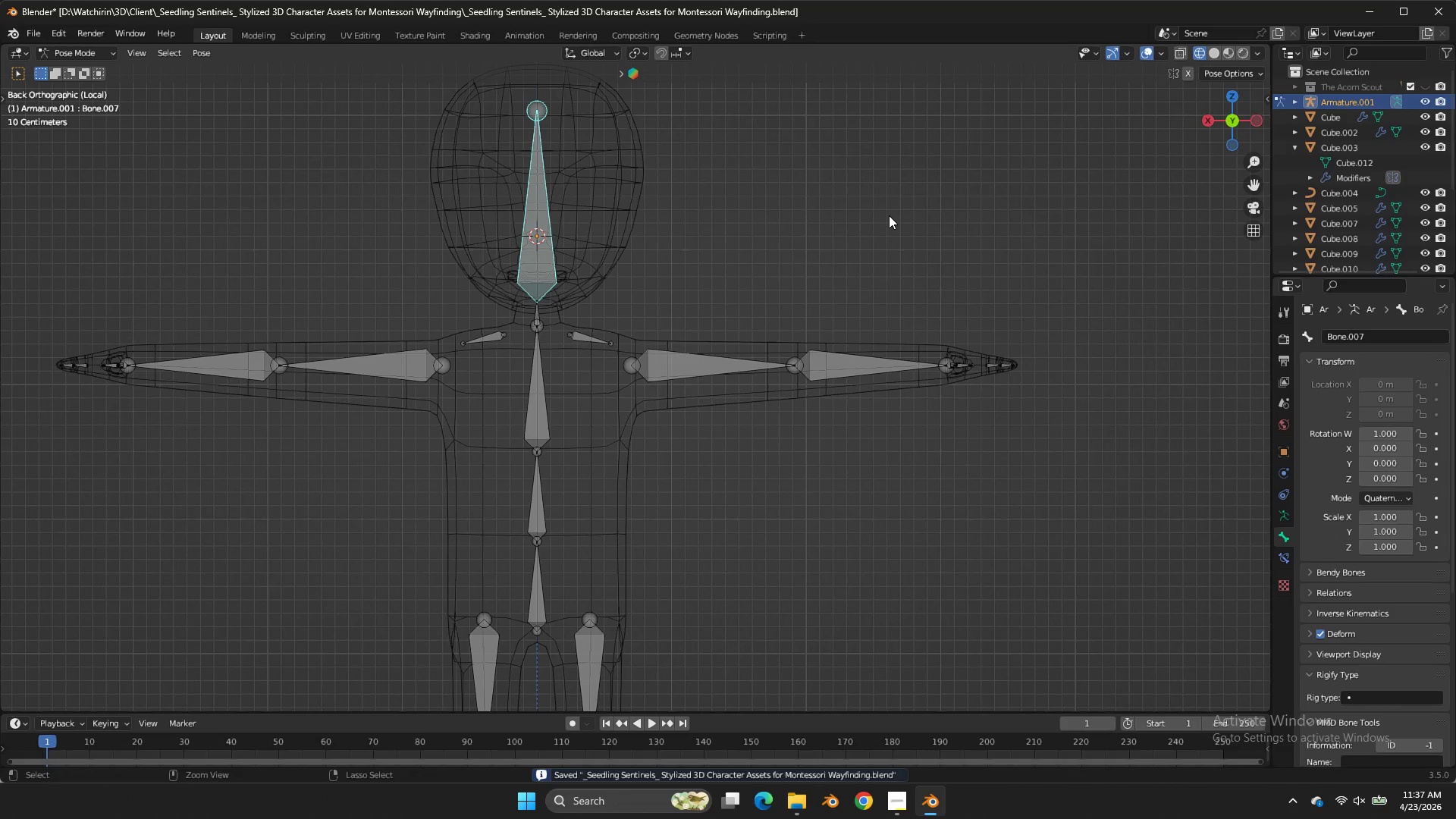 
key(Control+S)
 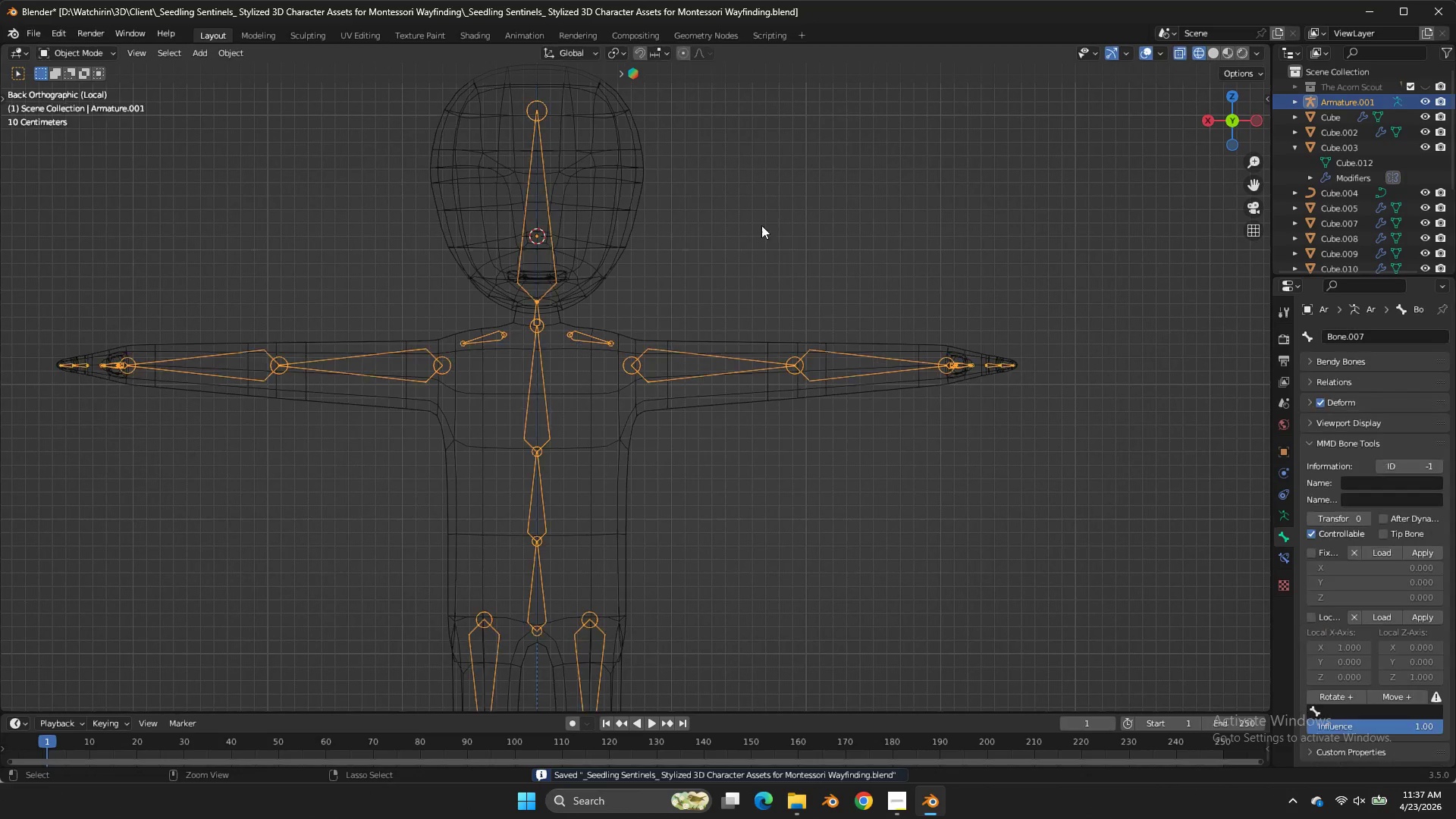 
key(Control+Tab)
 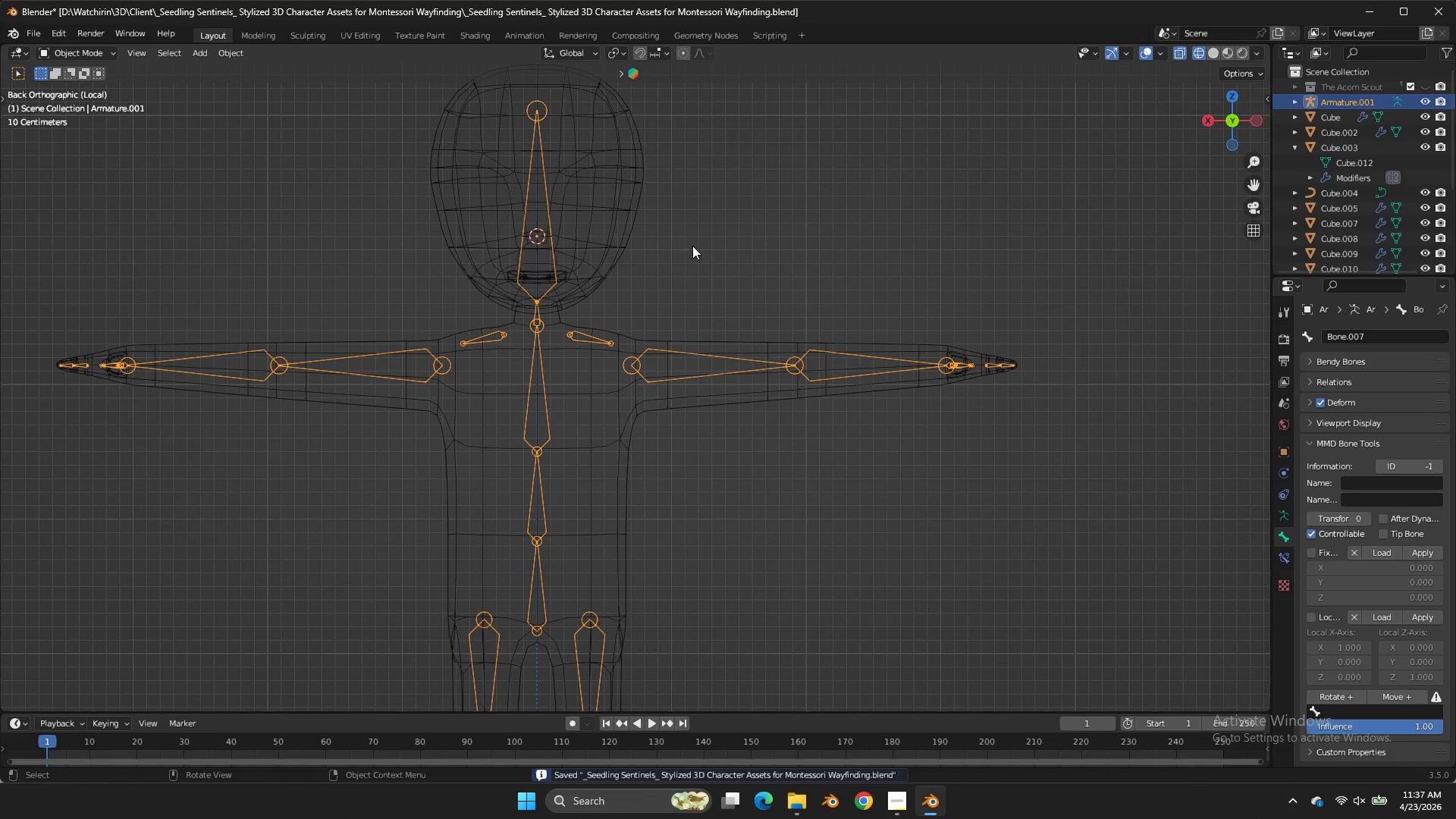 
key(NumpadDivide)
 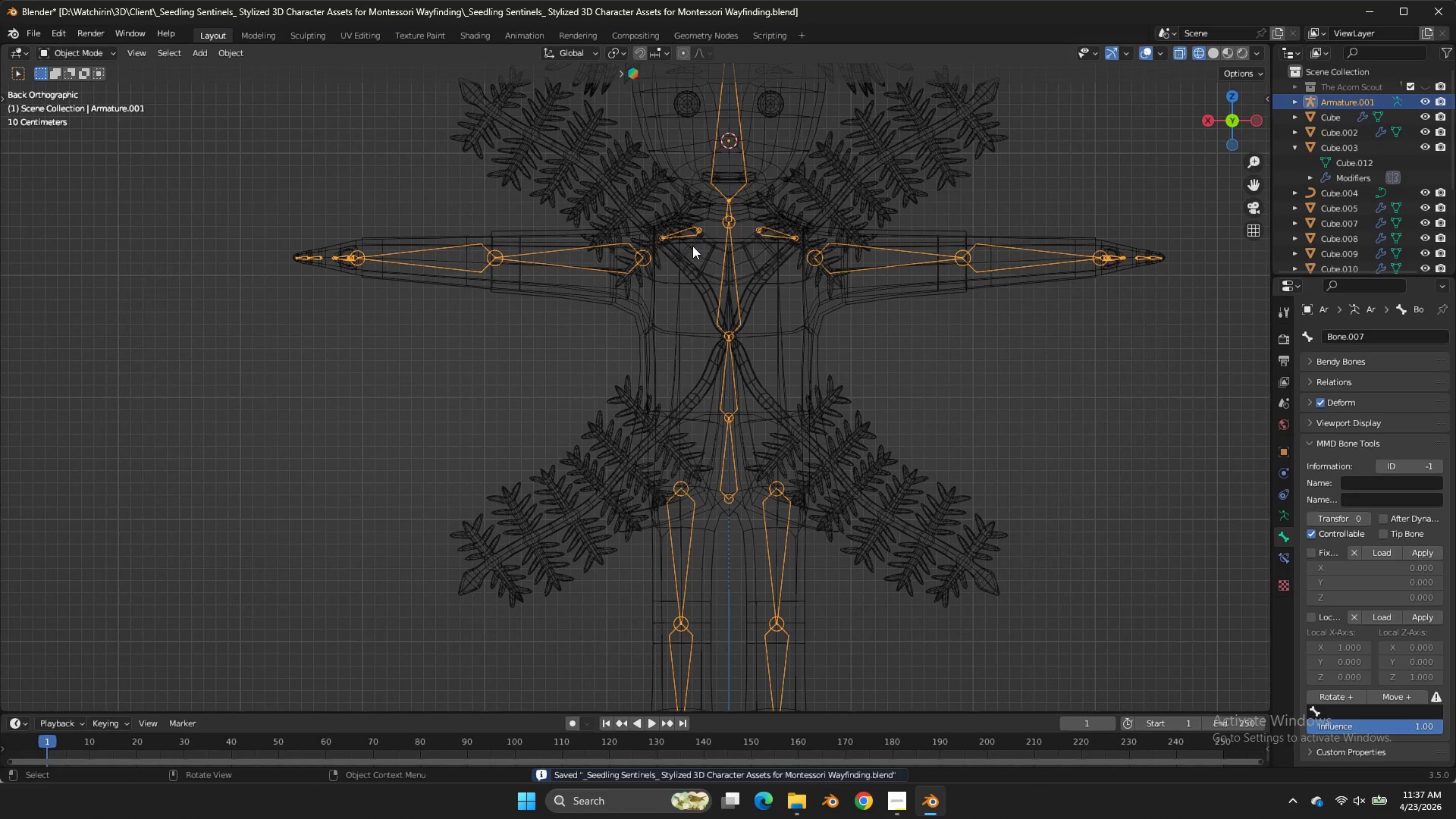 
key(Z)
 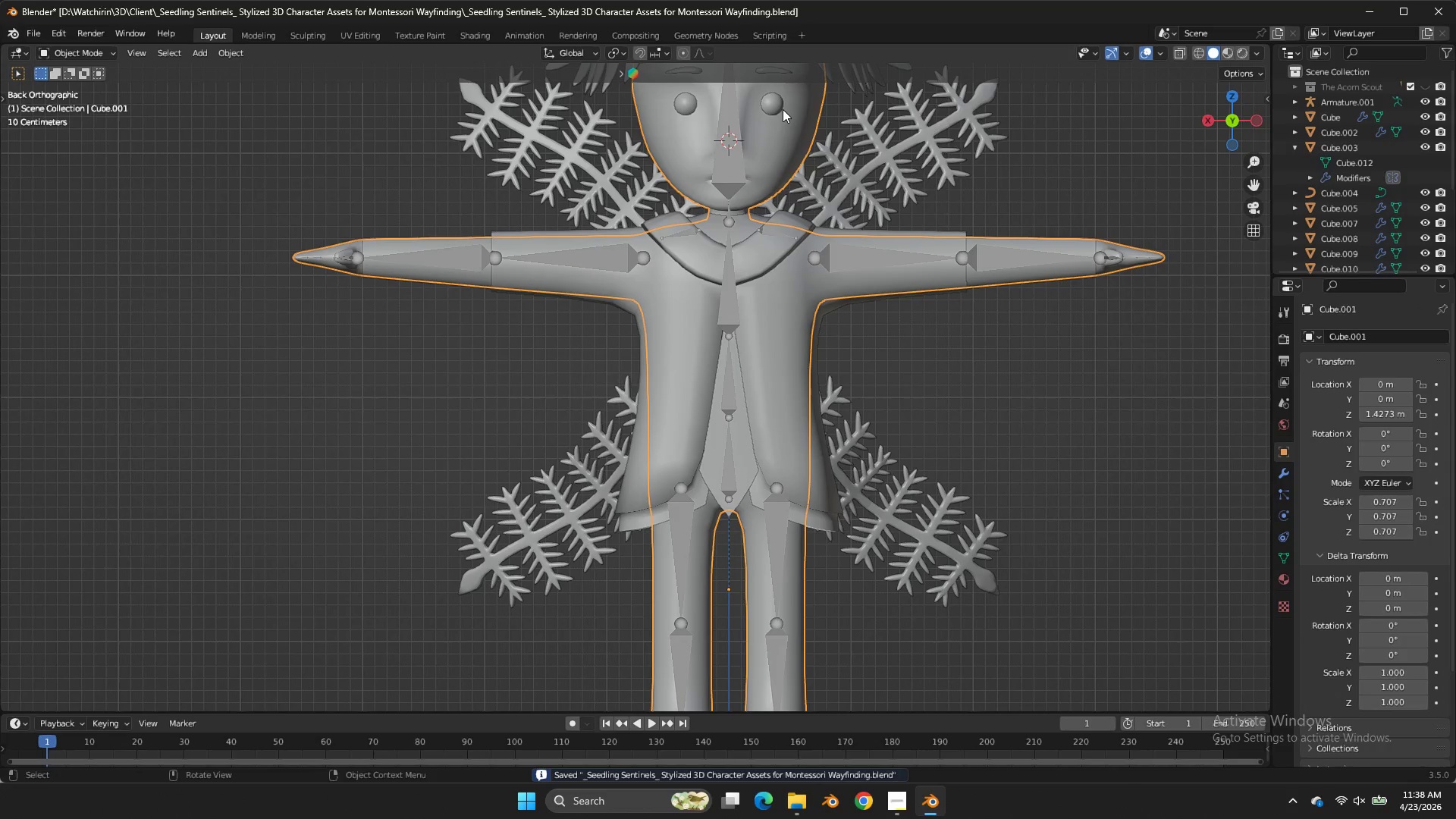 
double_click([782, 108])
 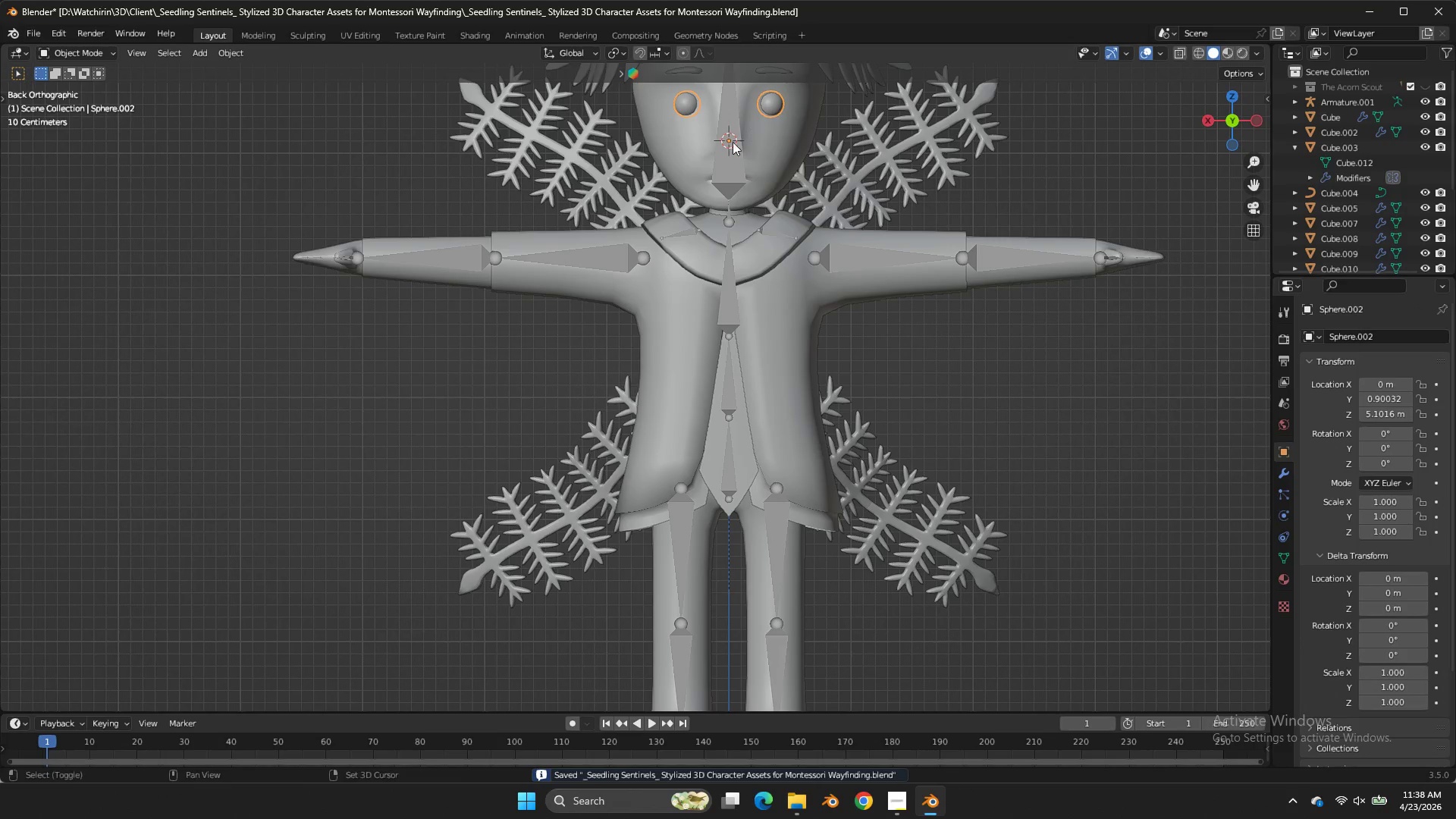 
hold_key(key=ShiftLeft, duration=2.28)
left_click([727, 149])
 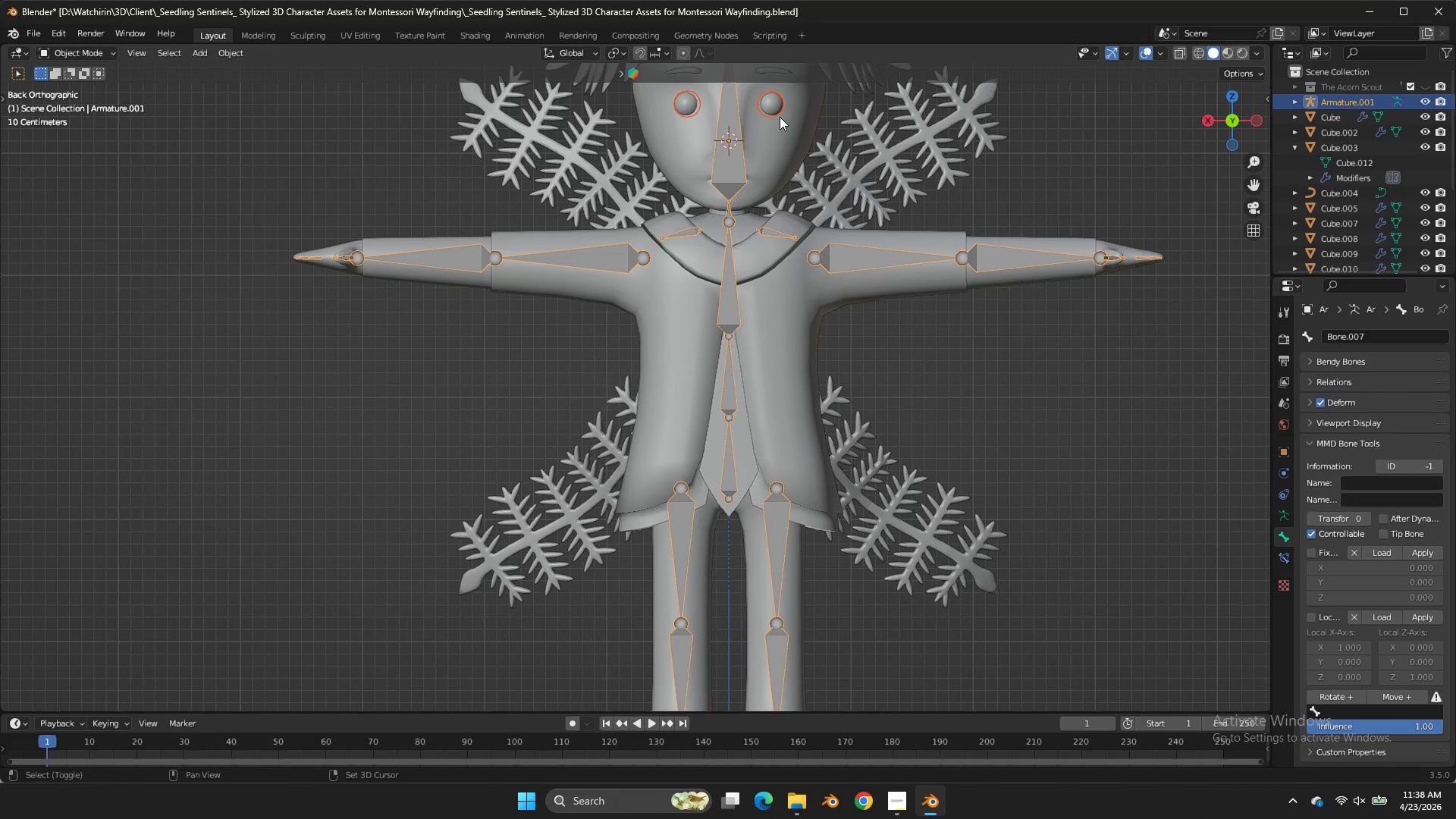 
left_click([778, 104])
 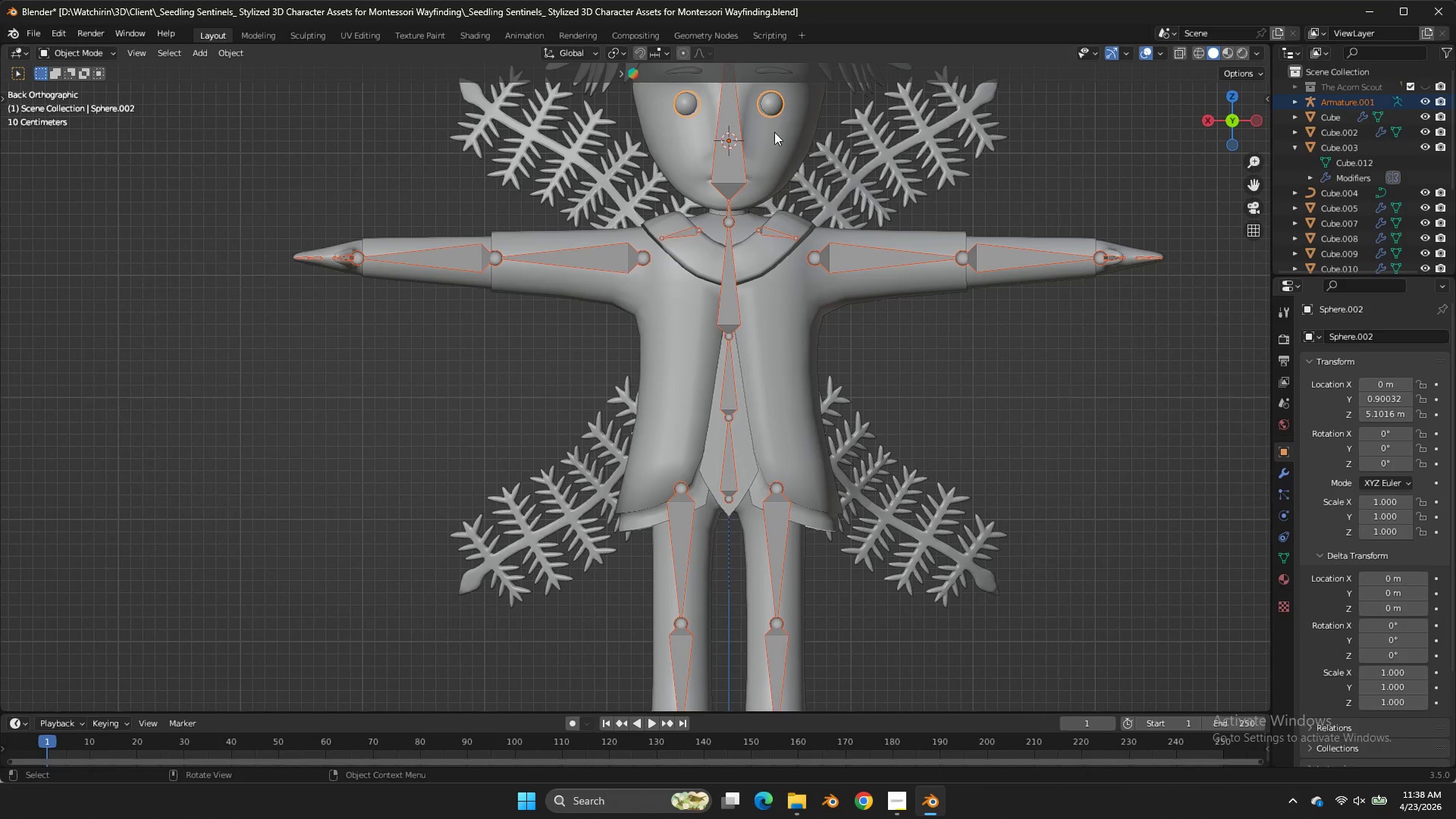 
hold_key(key=ShiftLeft, duration=1.64)
left_click([745, 143])
 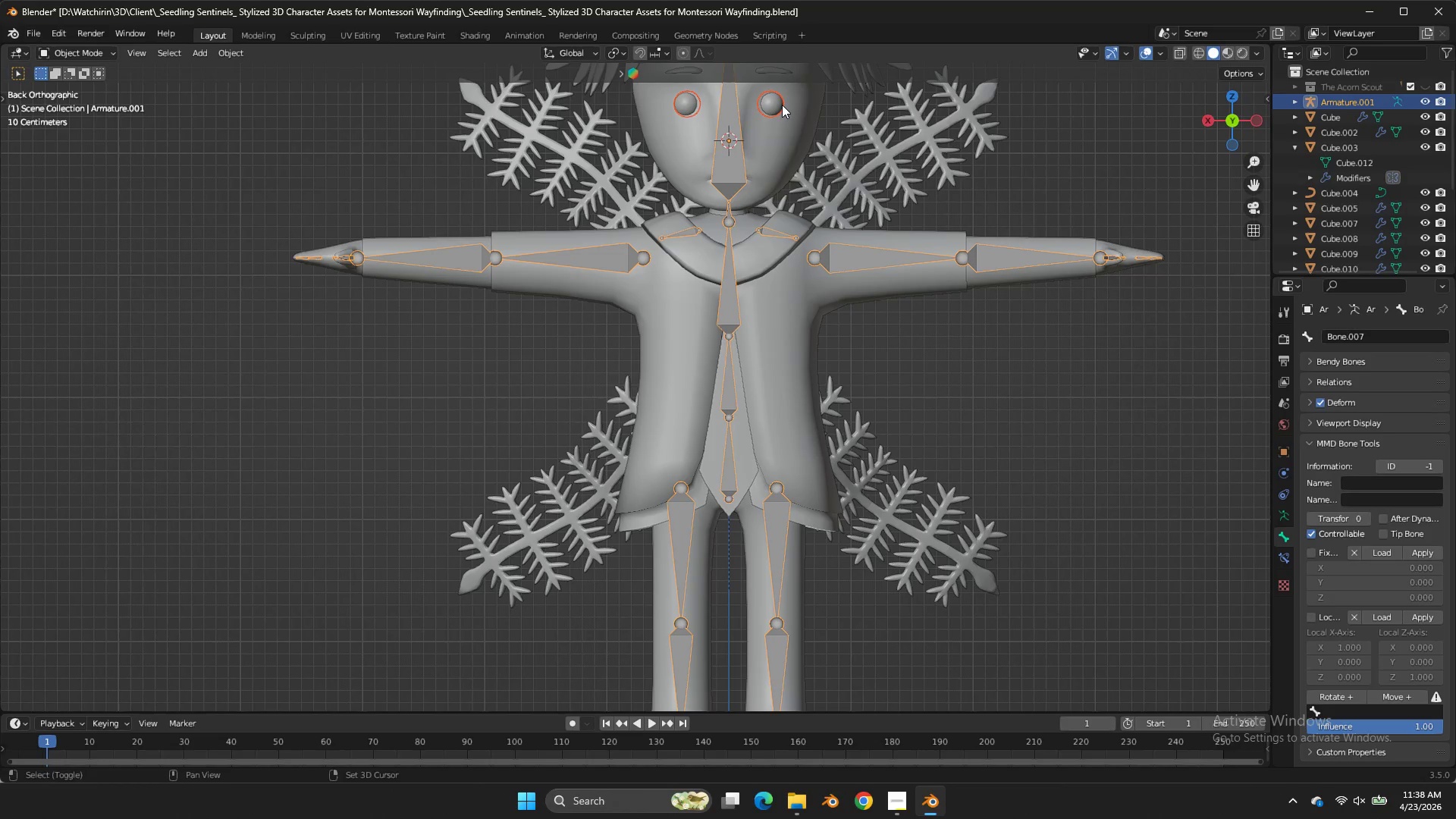 
key(Control+Tab)
 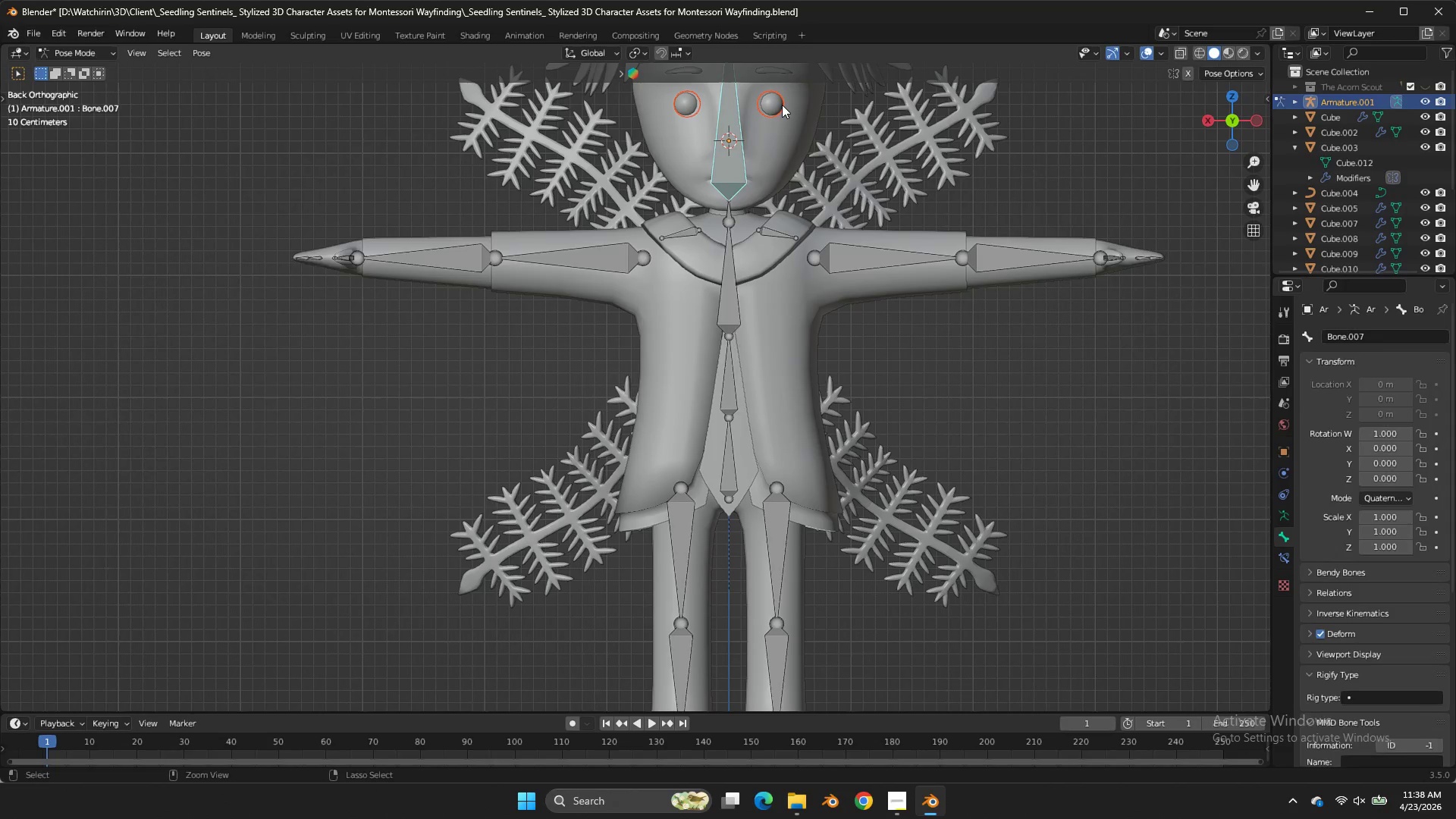 
key(Control+Tab)
 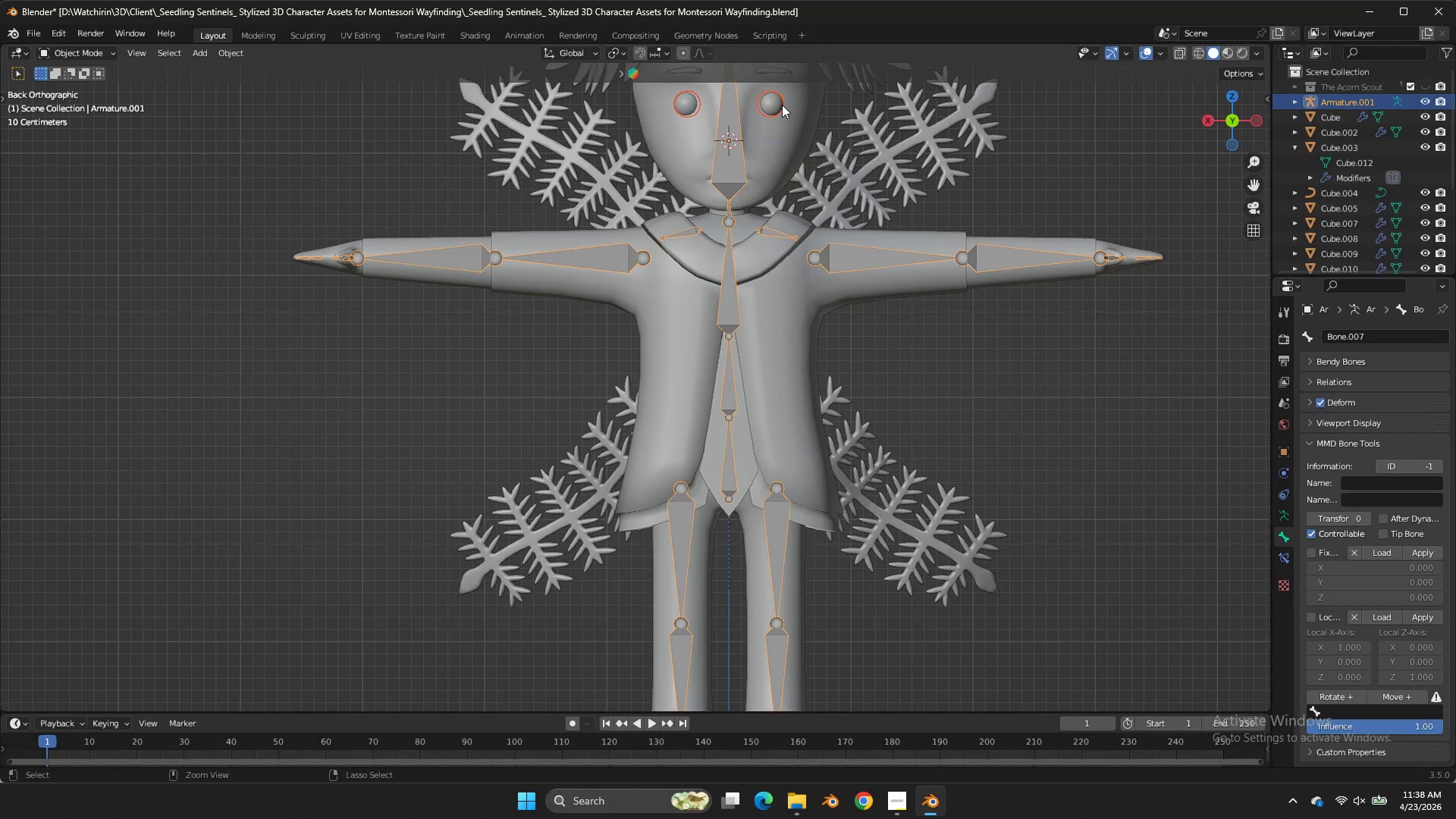 
key(Control+P)
 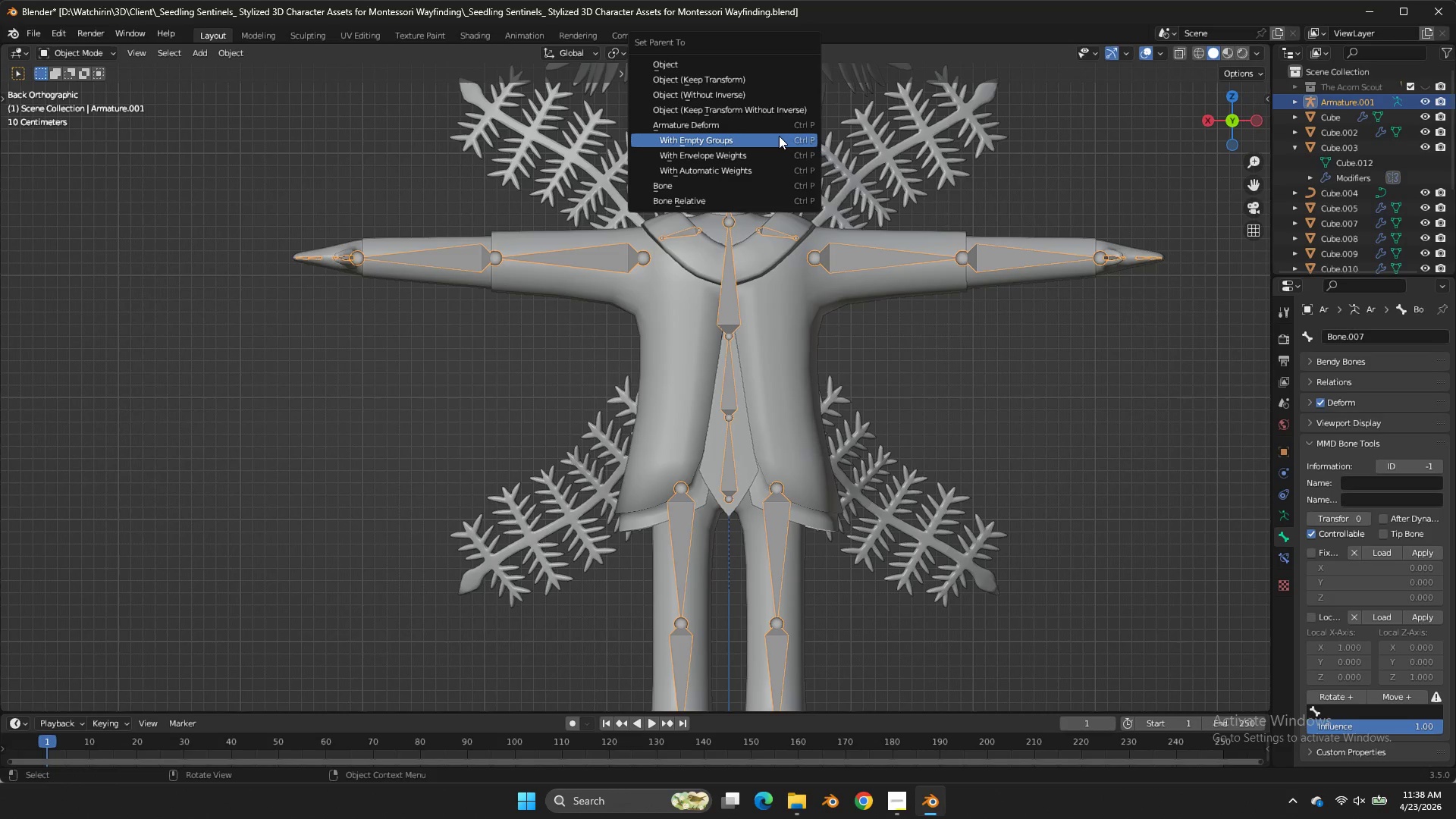 
double_click([779, 136])
 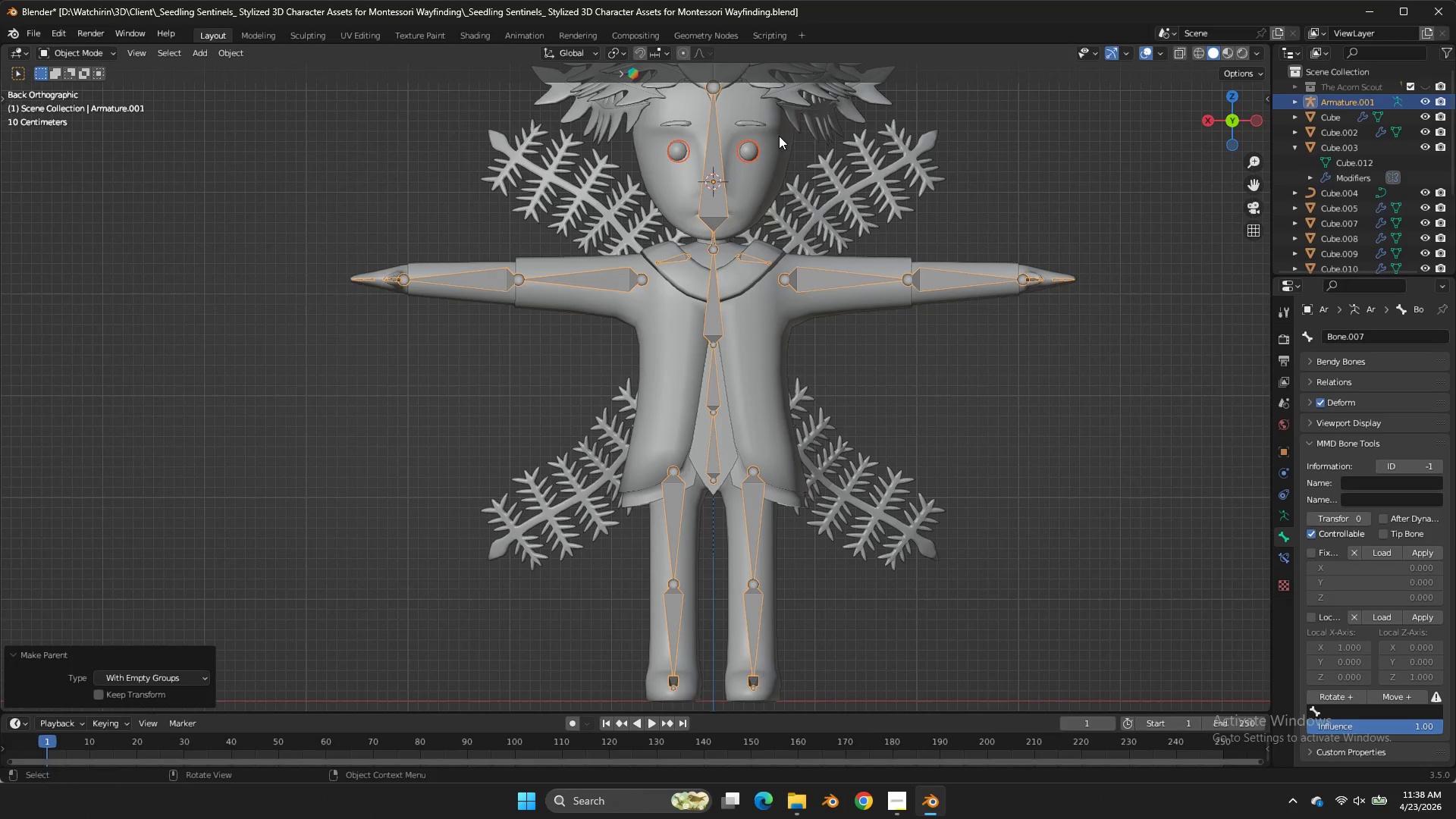 
scroll: coordinate [779, 136], scroll_direction: down, amount: 1.0
 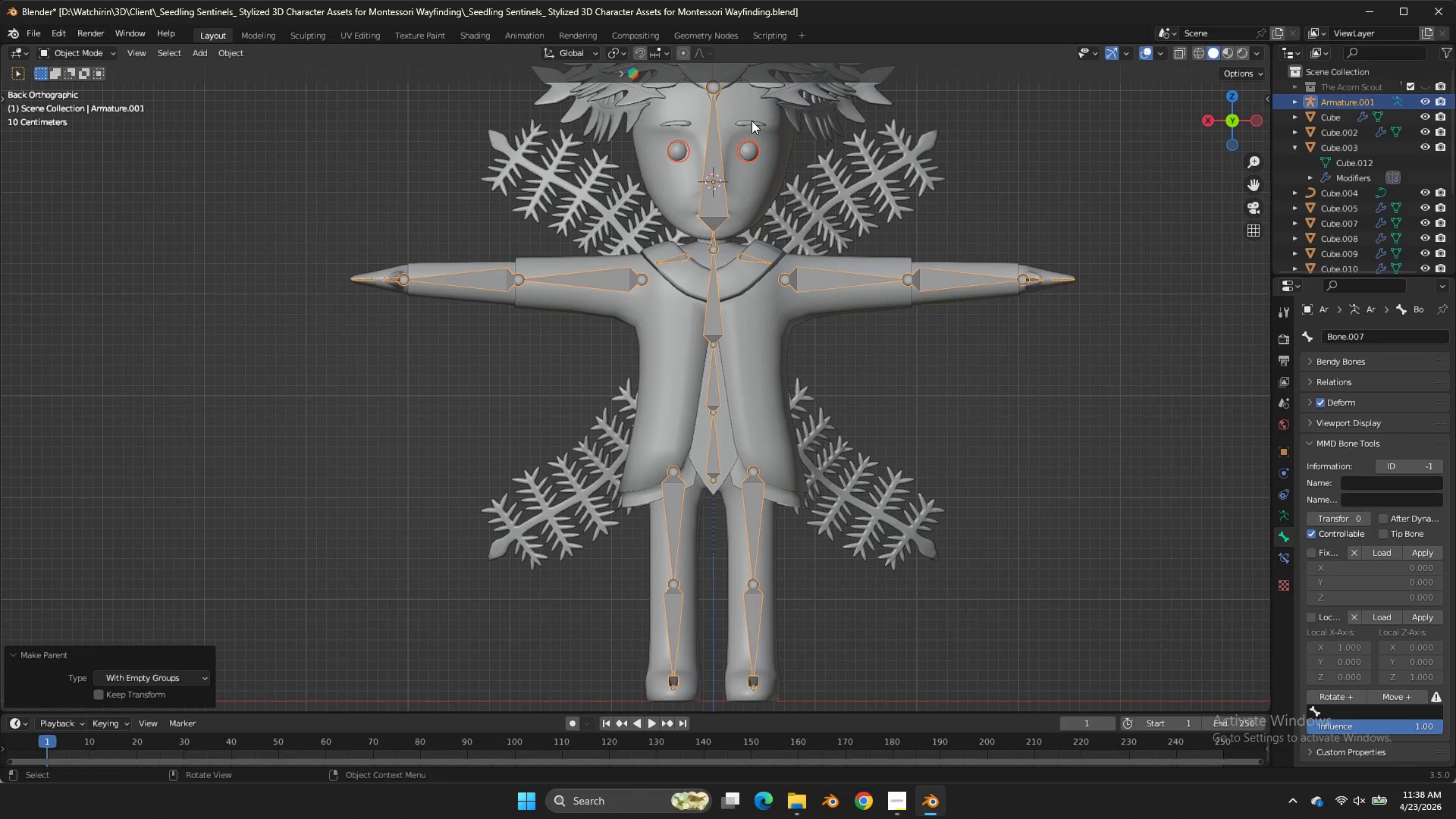 
double_click([752, 121])
 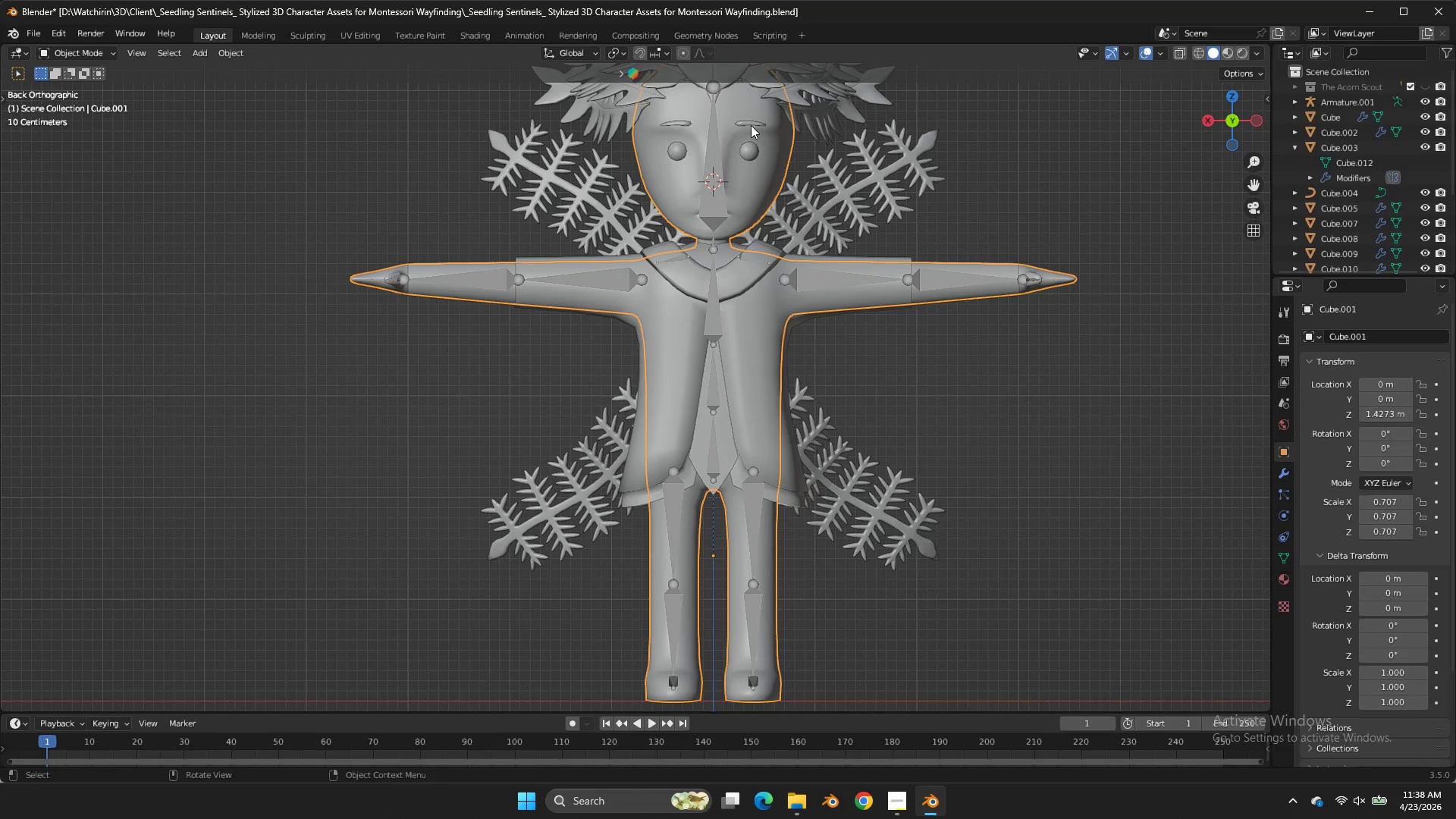 
double_click([751, 125])
 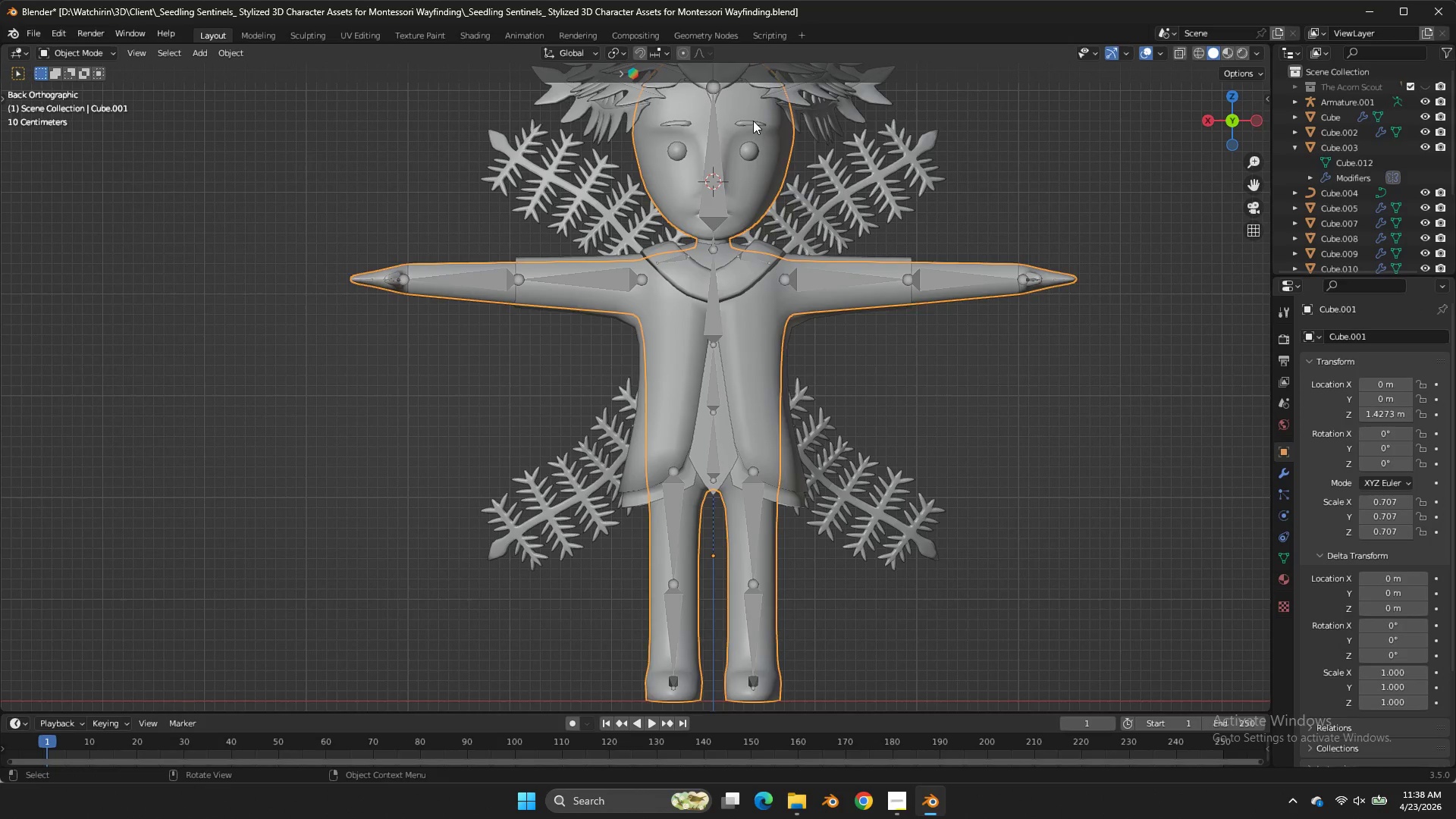 
double_click([753, 121])
 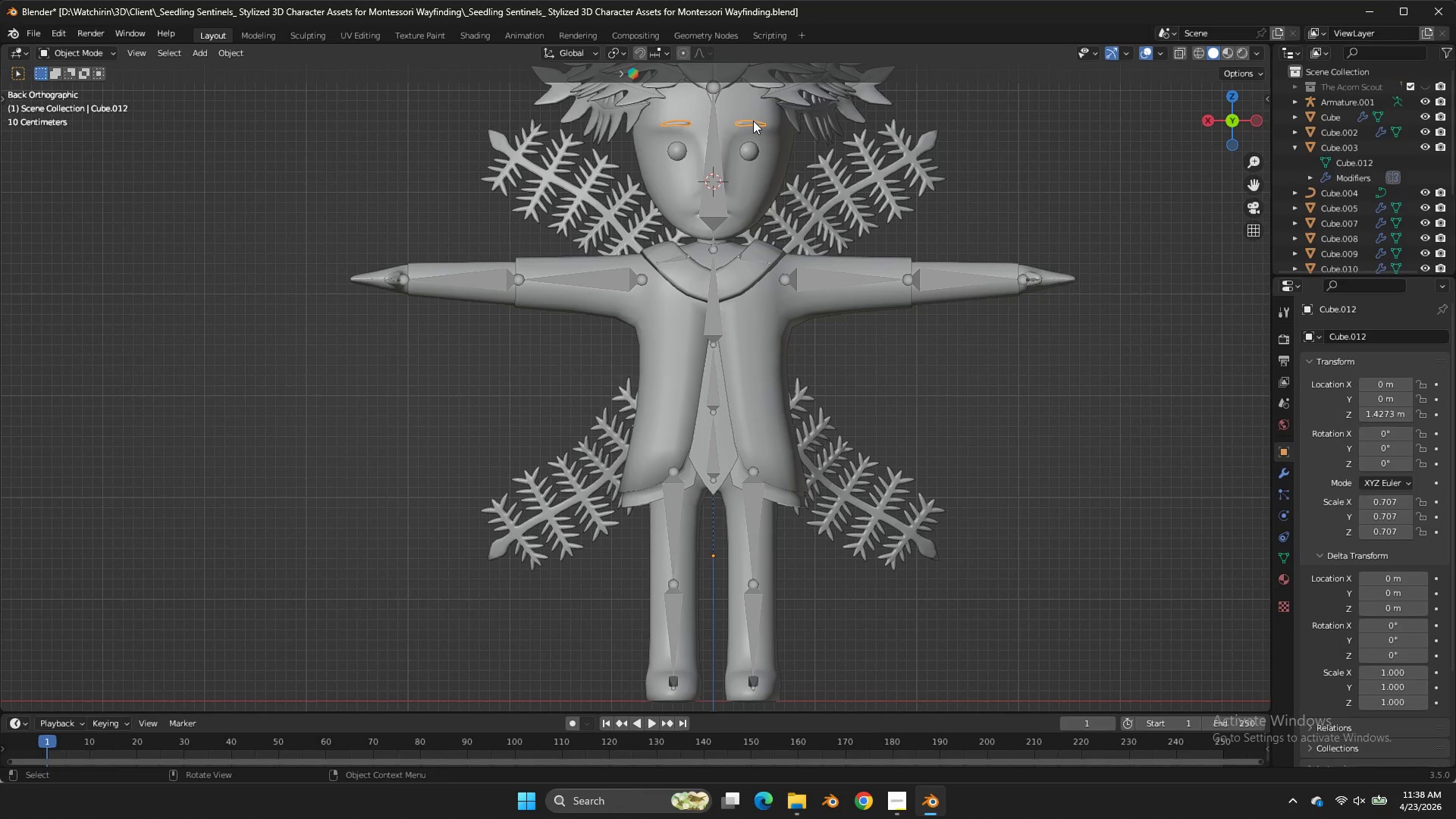 
triple_click([753, 121])
 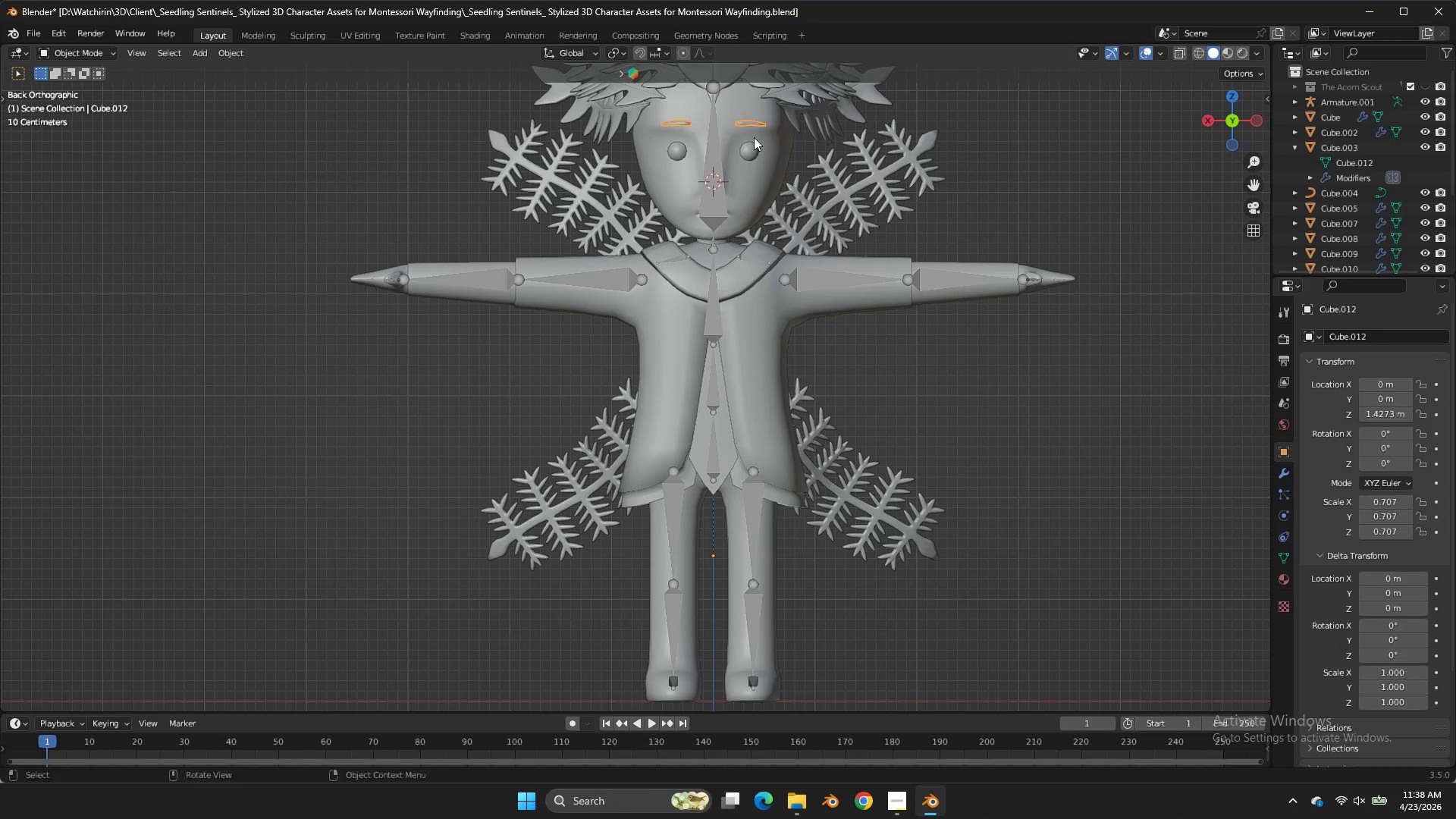 
hold_key(key=ShiftLeft, duration=1.14)
double_click([766, 158])
 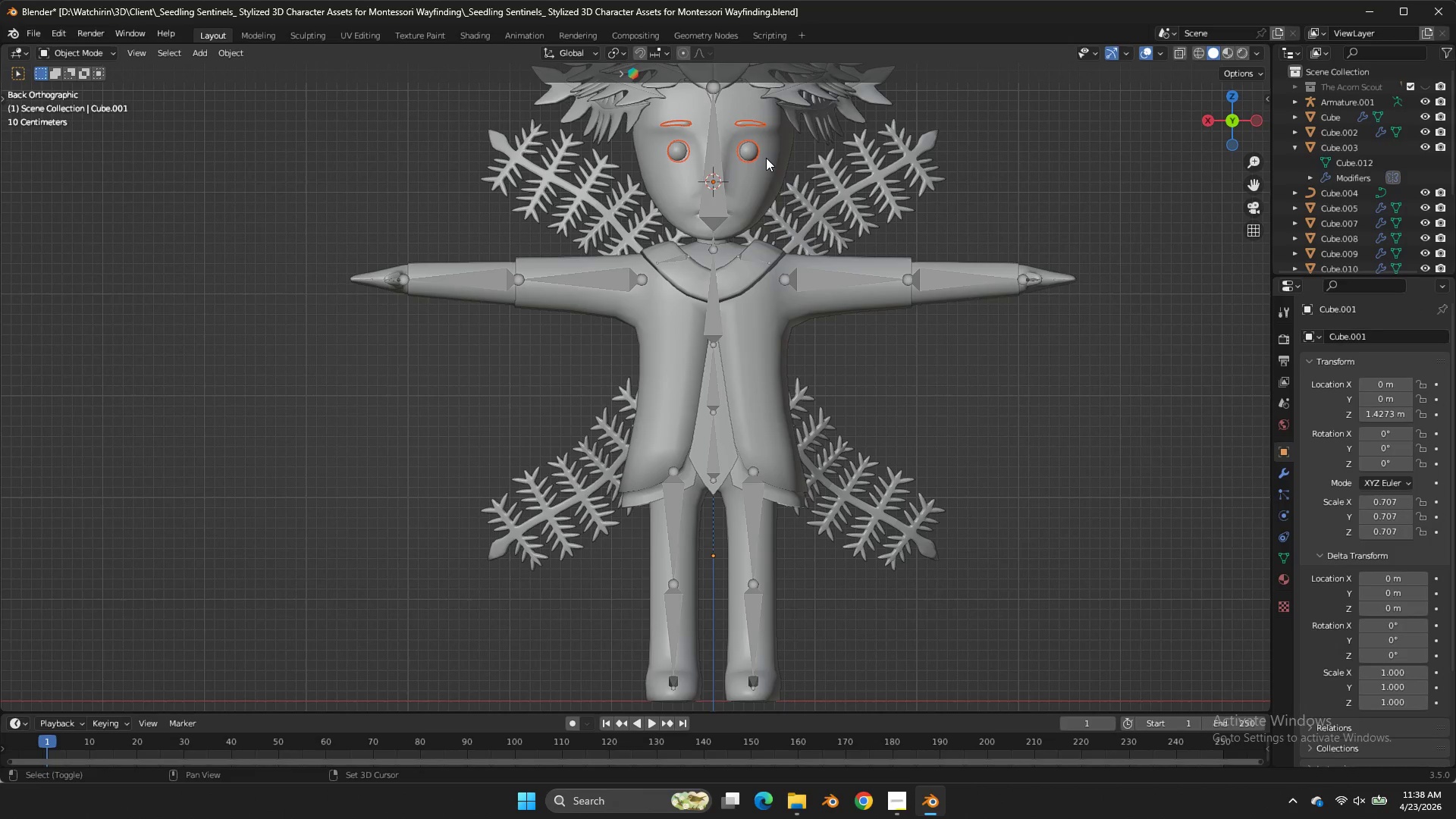 
triple_click([766, 158])
 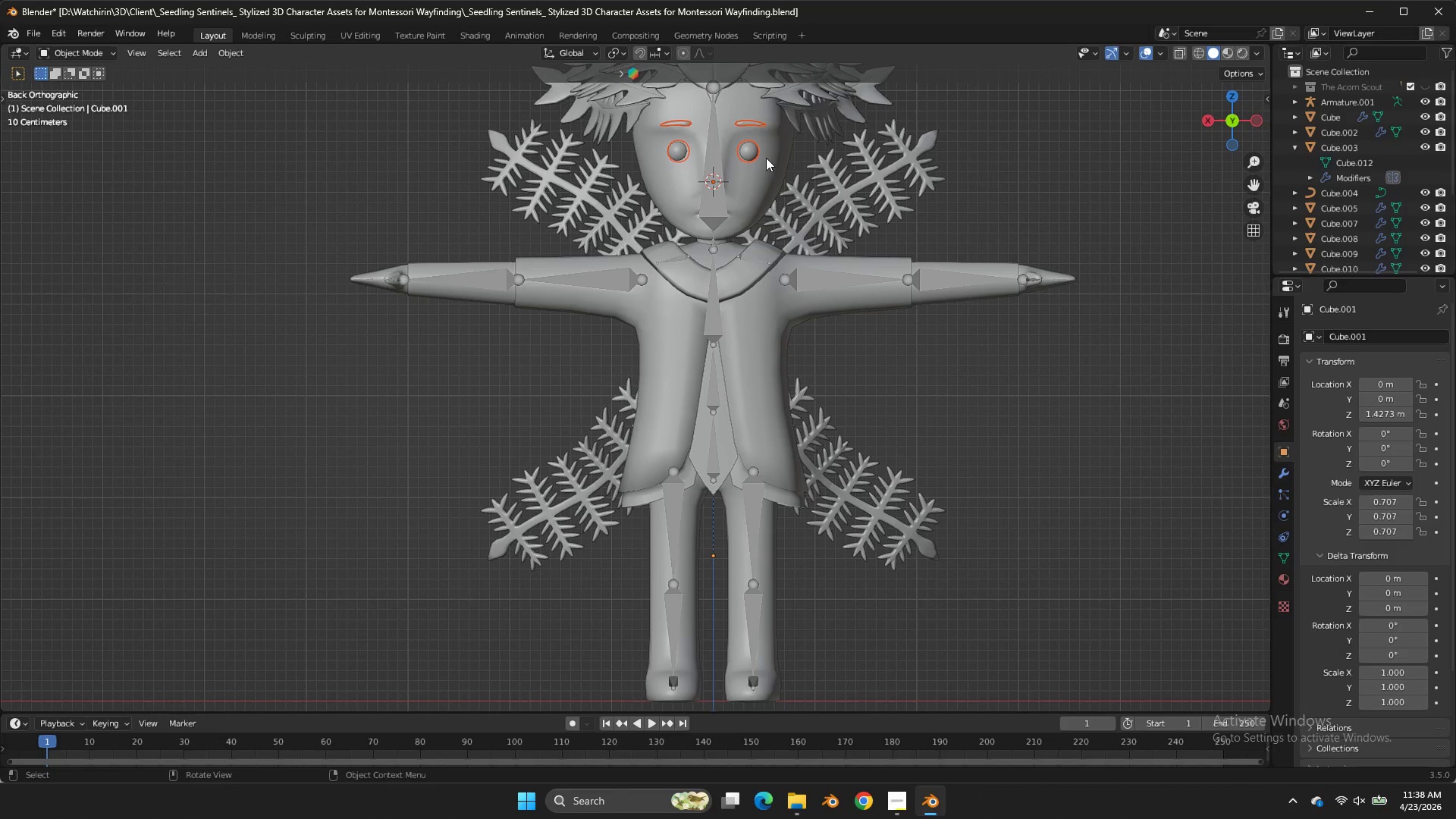 
key(Control+Z)
 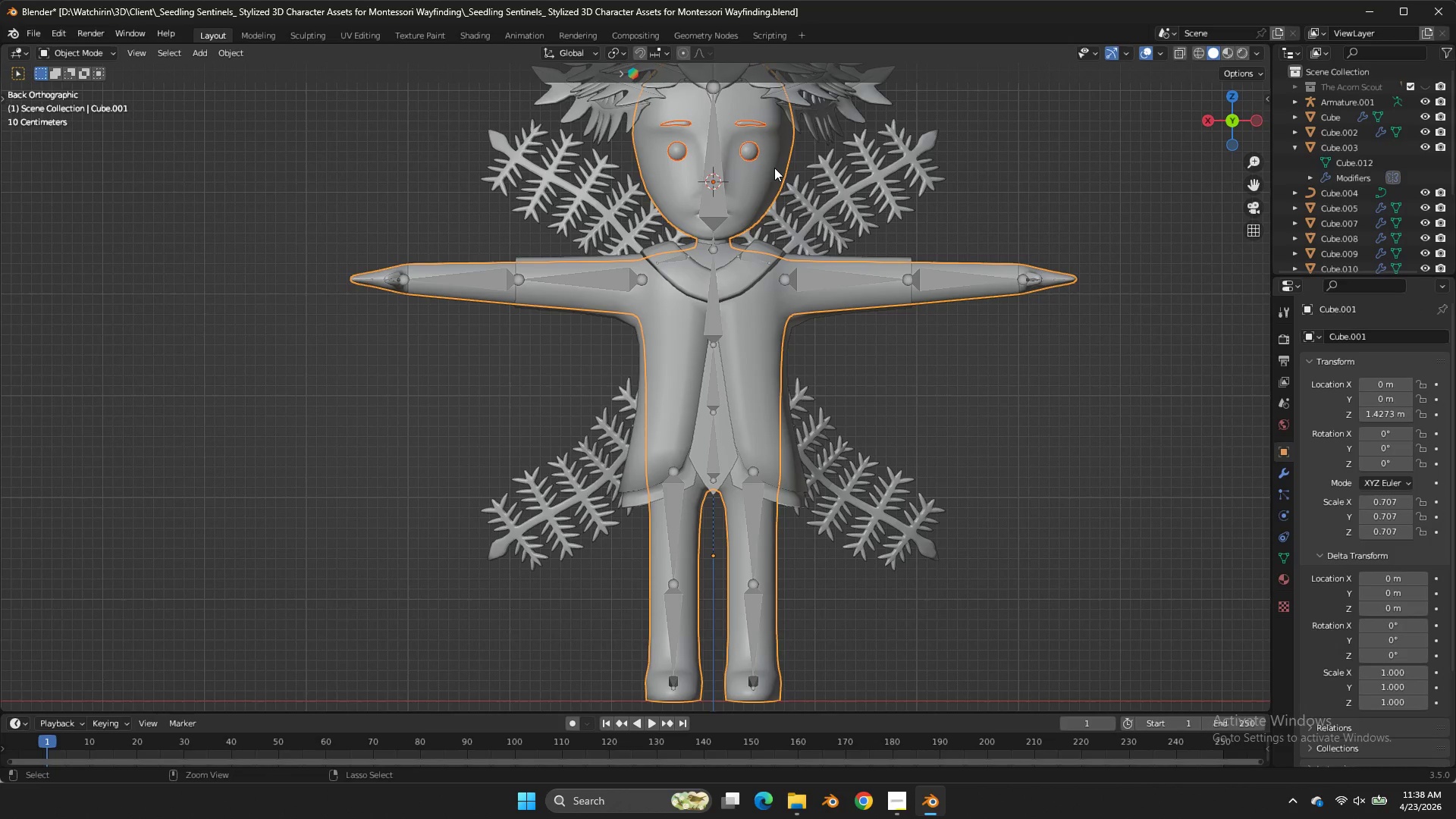 
key(Control+J)
 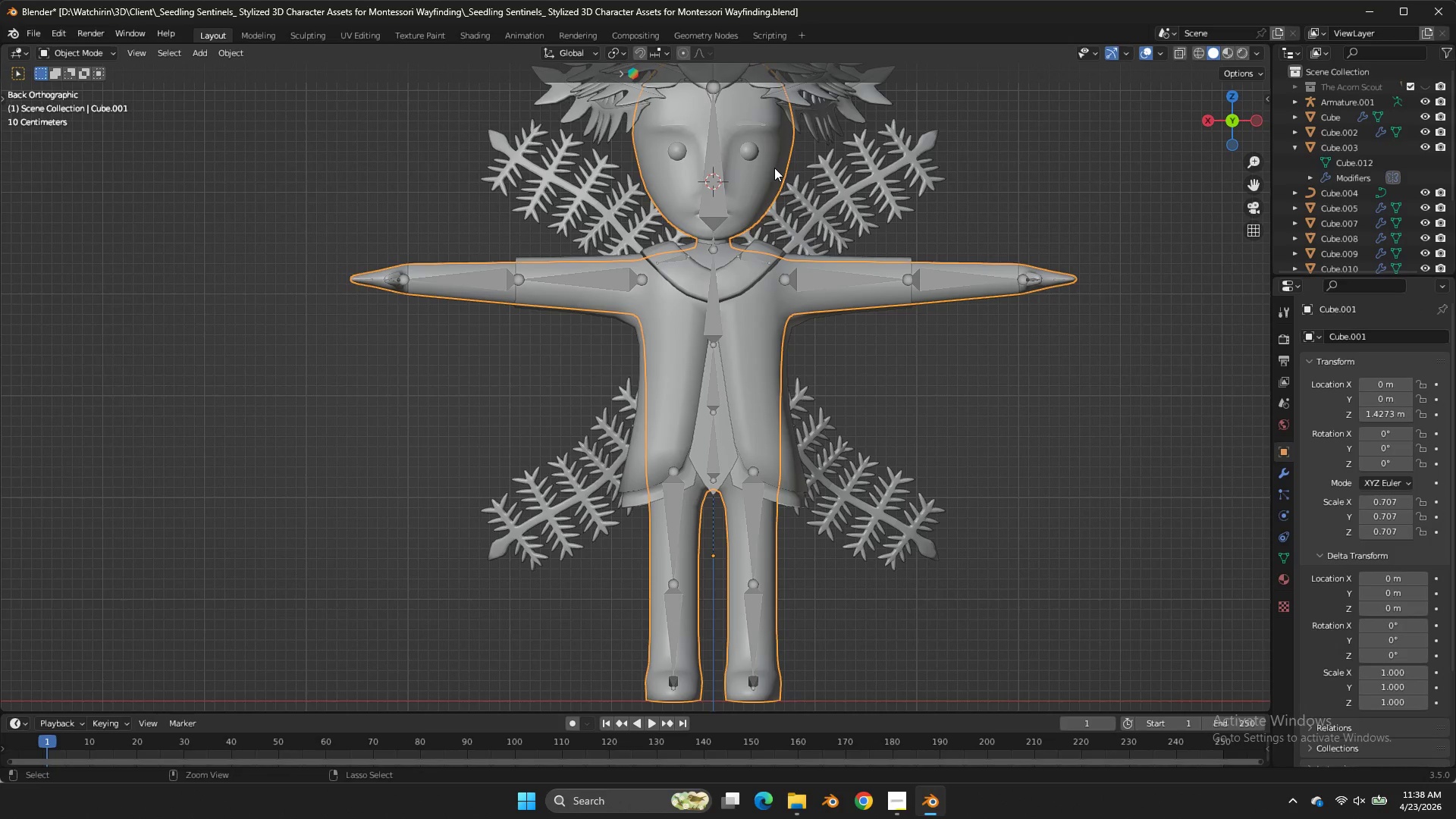 
key(Control+Z)
 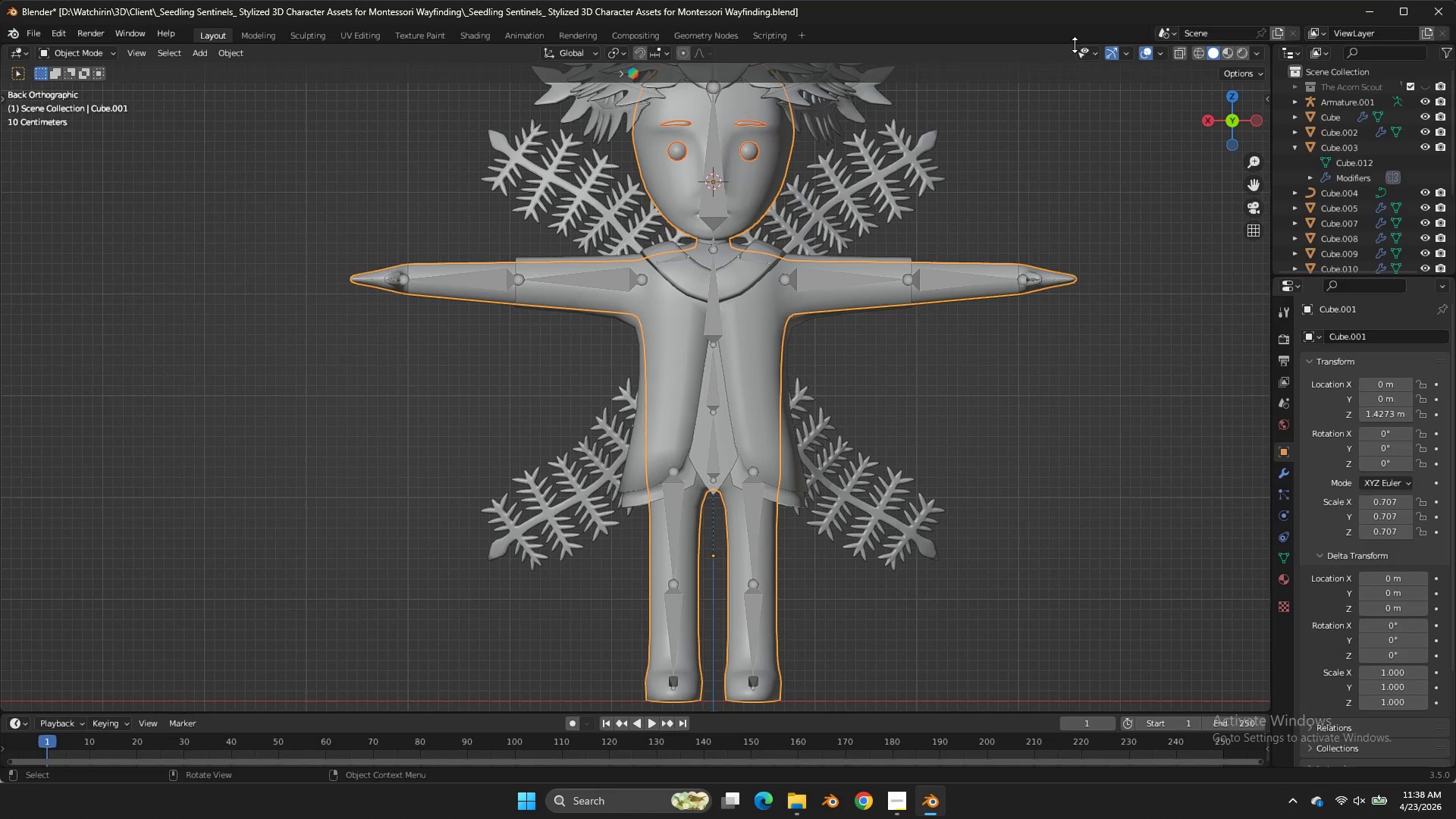 
scroll: coordinate [1075, 44], scroll_direction: up, amount: 2.0
 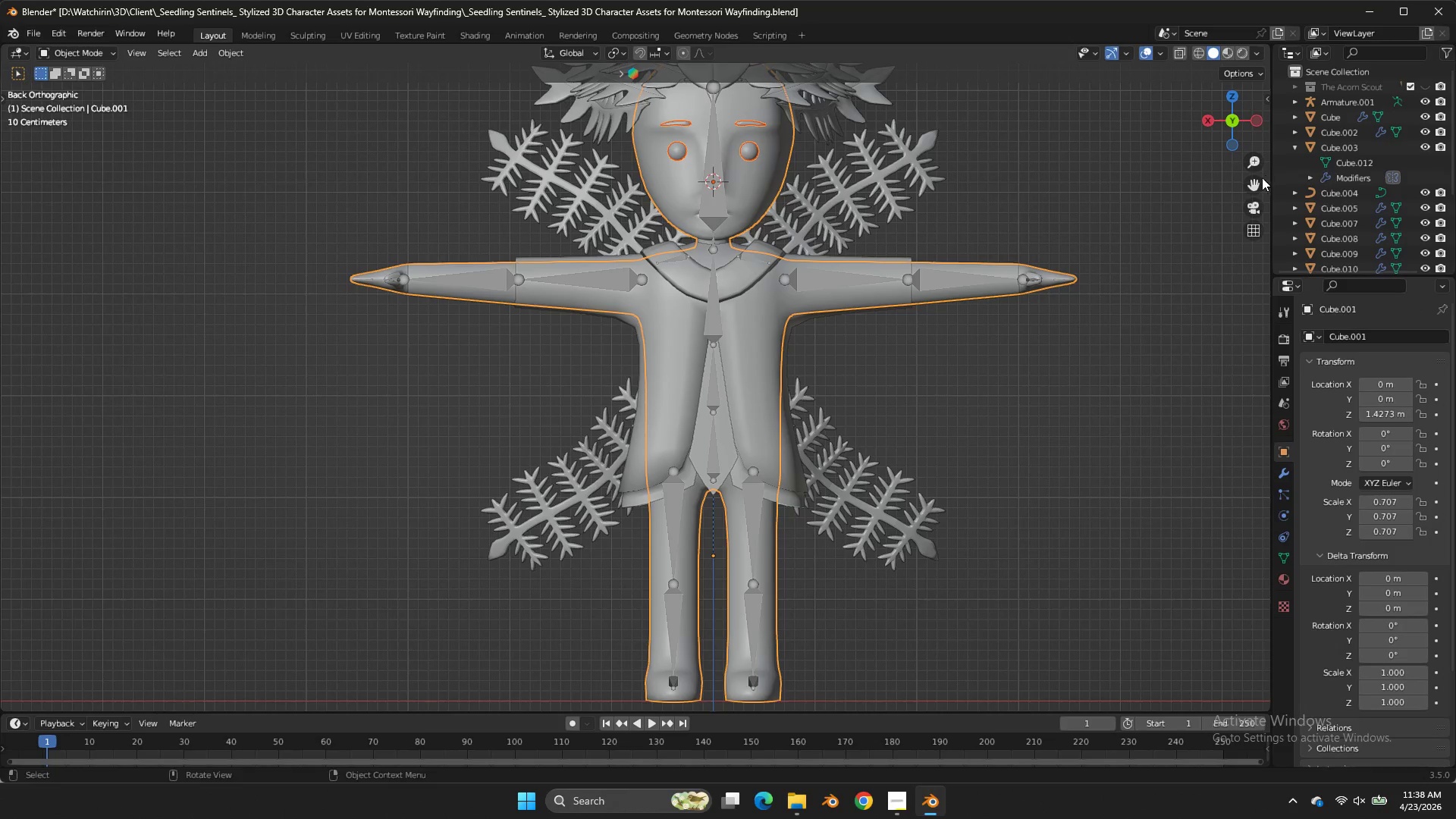 
left_click_drag(start_coordinate=[1260, 178], to_coordinate=[1263, 343])
 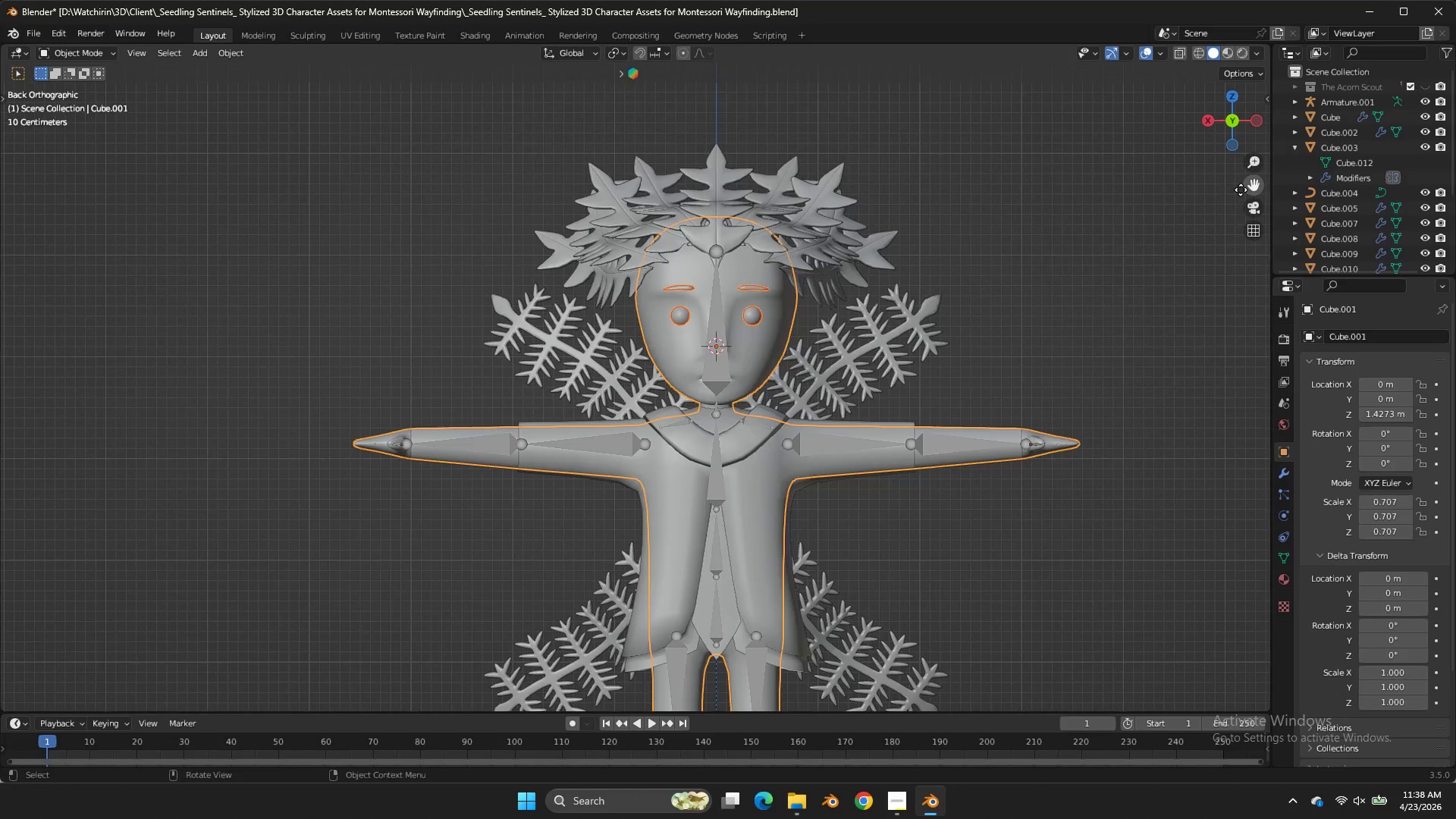 
left_click_drag(start_coordinate=[1263, 343], to_coordinate=[1260, 178])
 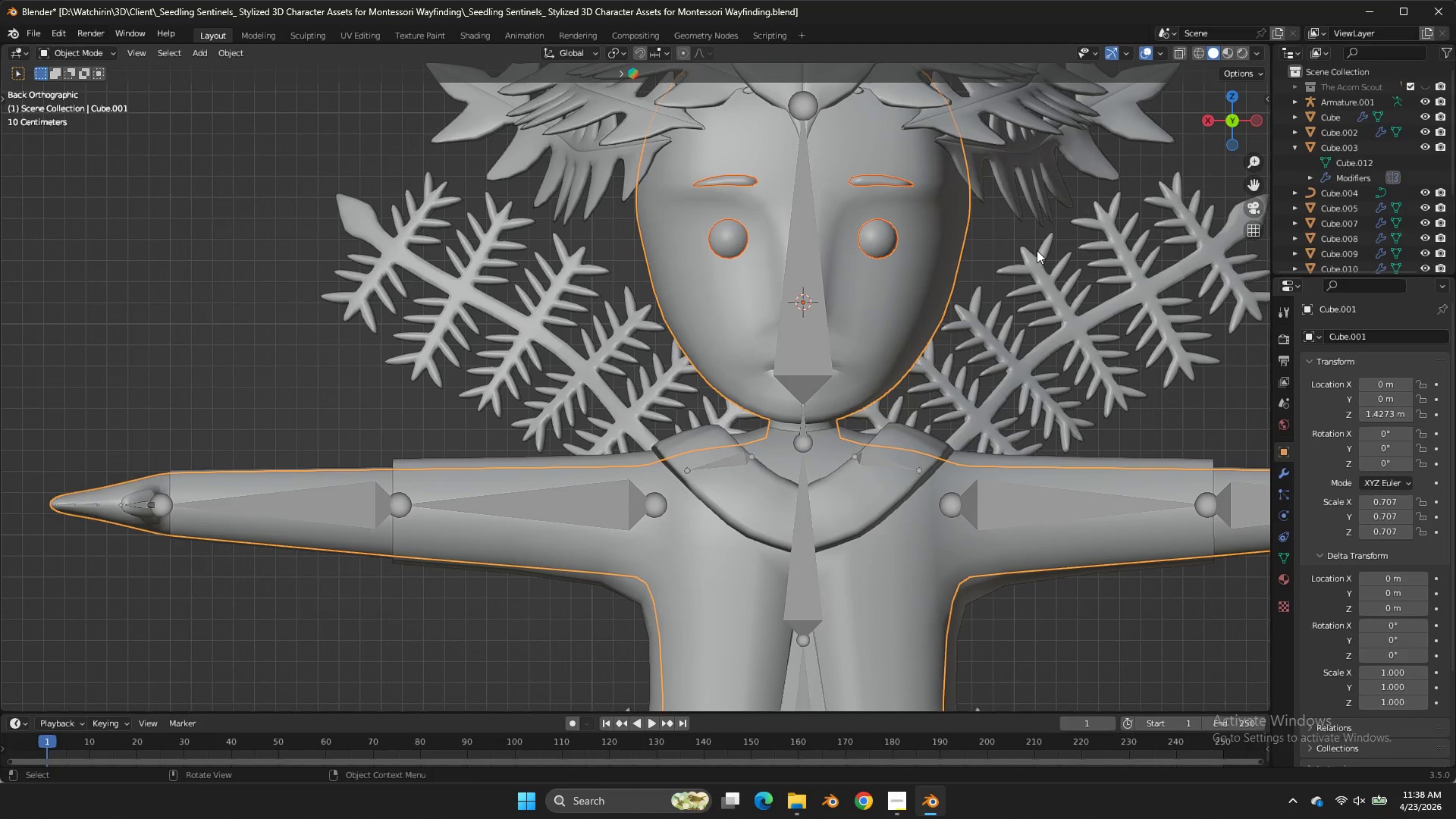 
scroll: coordinate [1037, 250], scroll_direction: up, amount: 4.0
 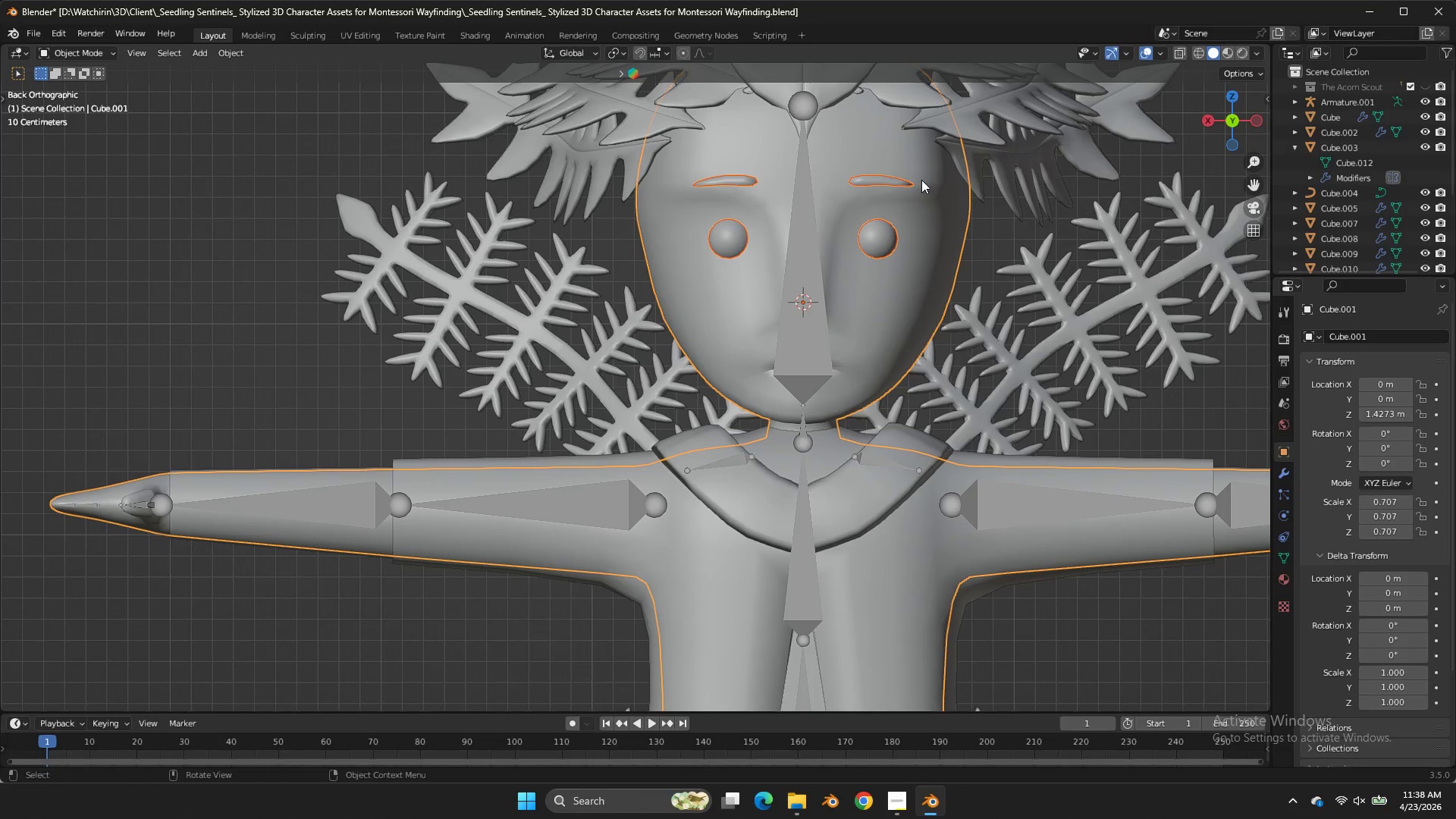 
left_click([902, 171])
 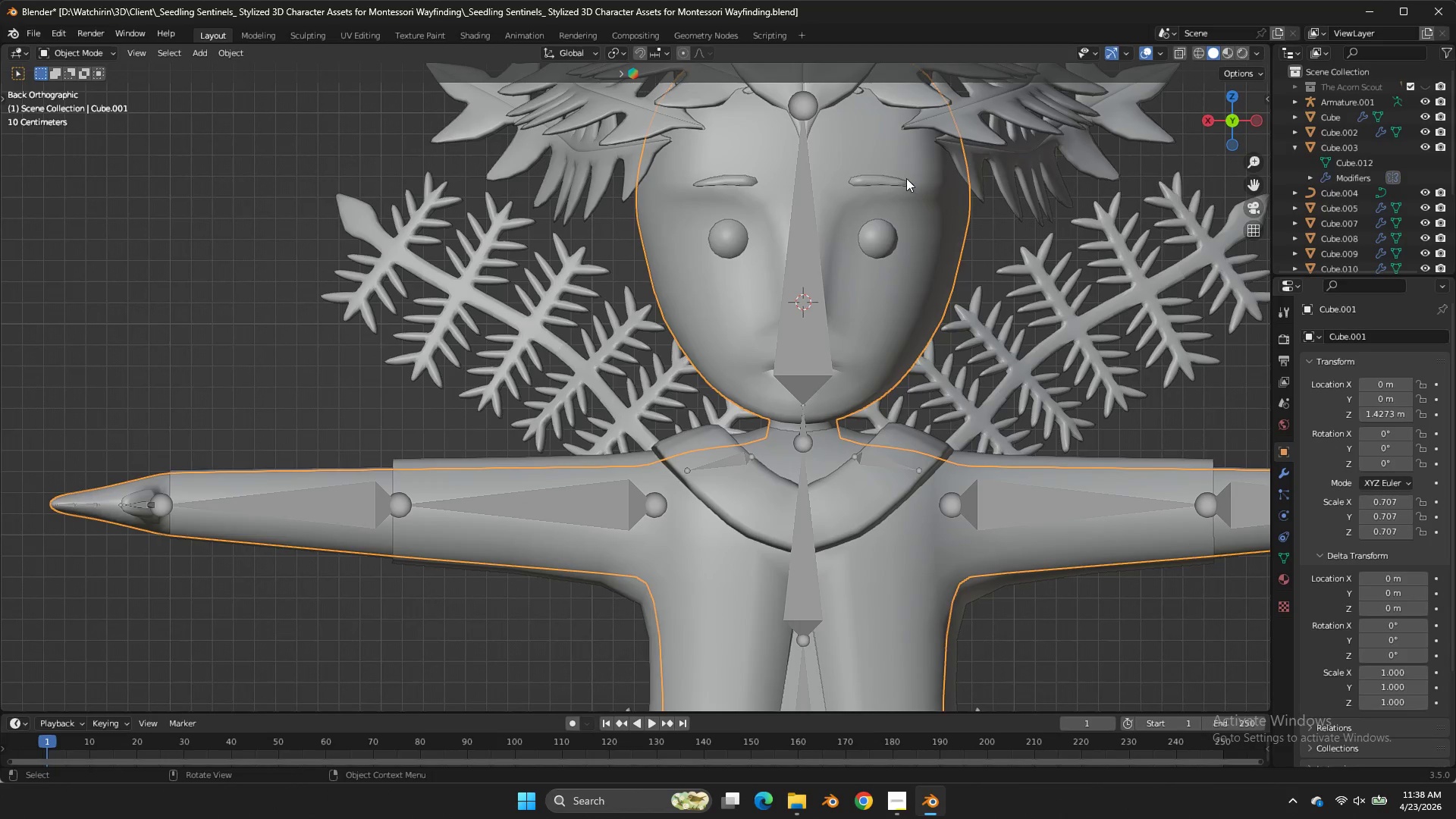 
left_click([906, 178])
 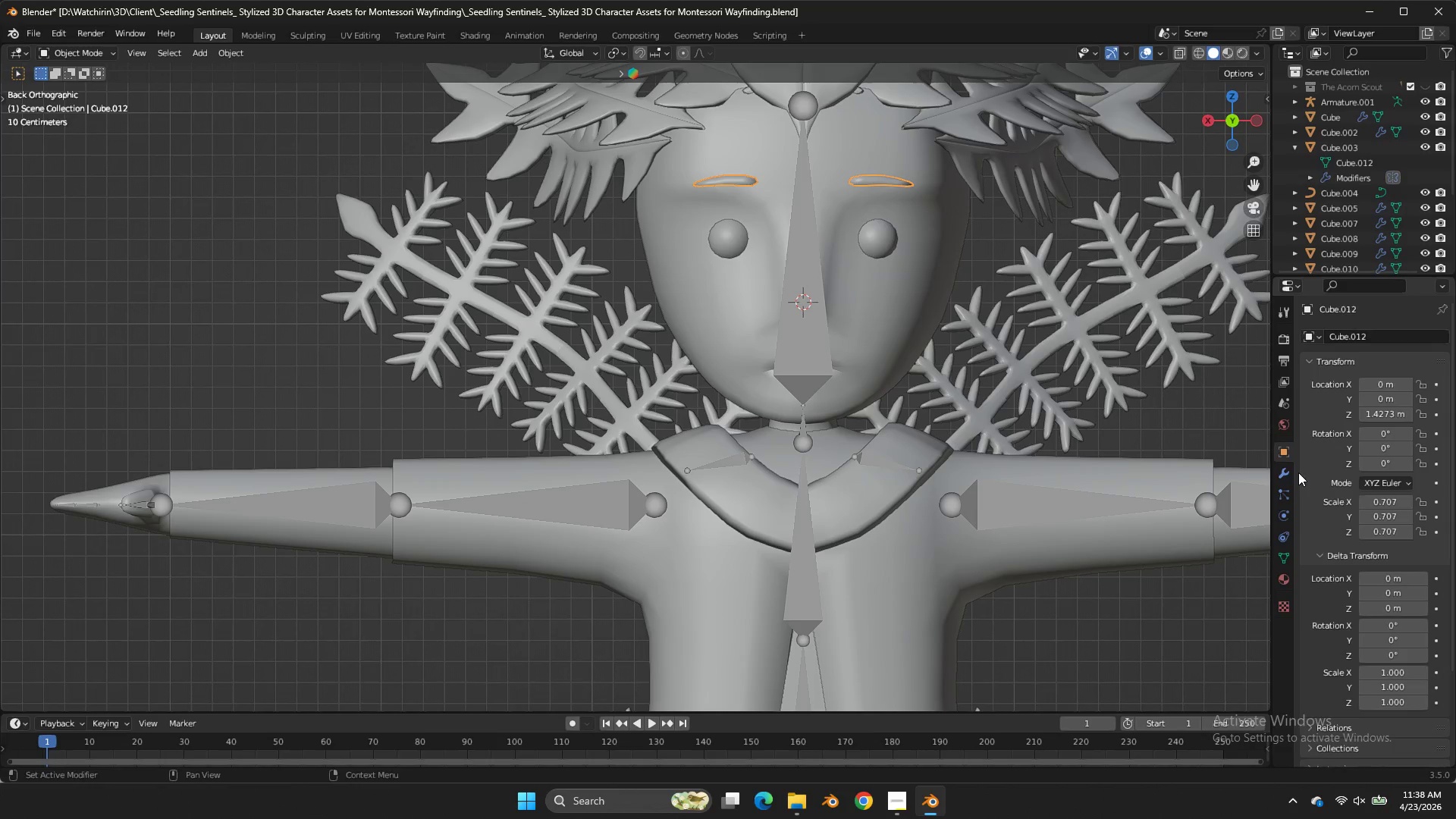 
left_click([1290, 470])
 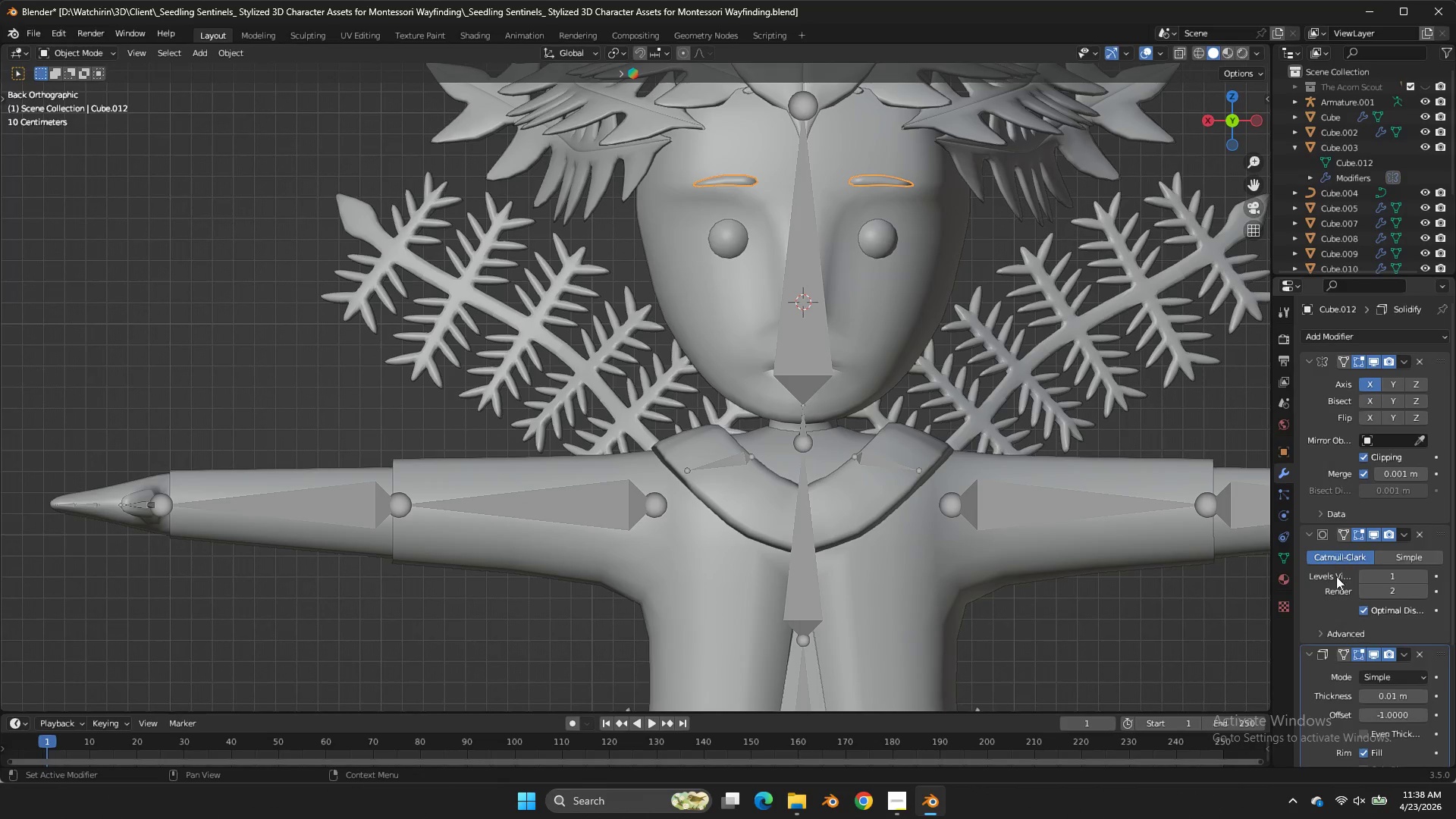 
scroll: coordinate [1342, 600], scroll_direction: down, amount: 2.0
 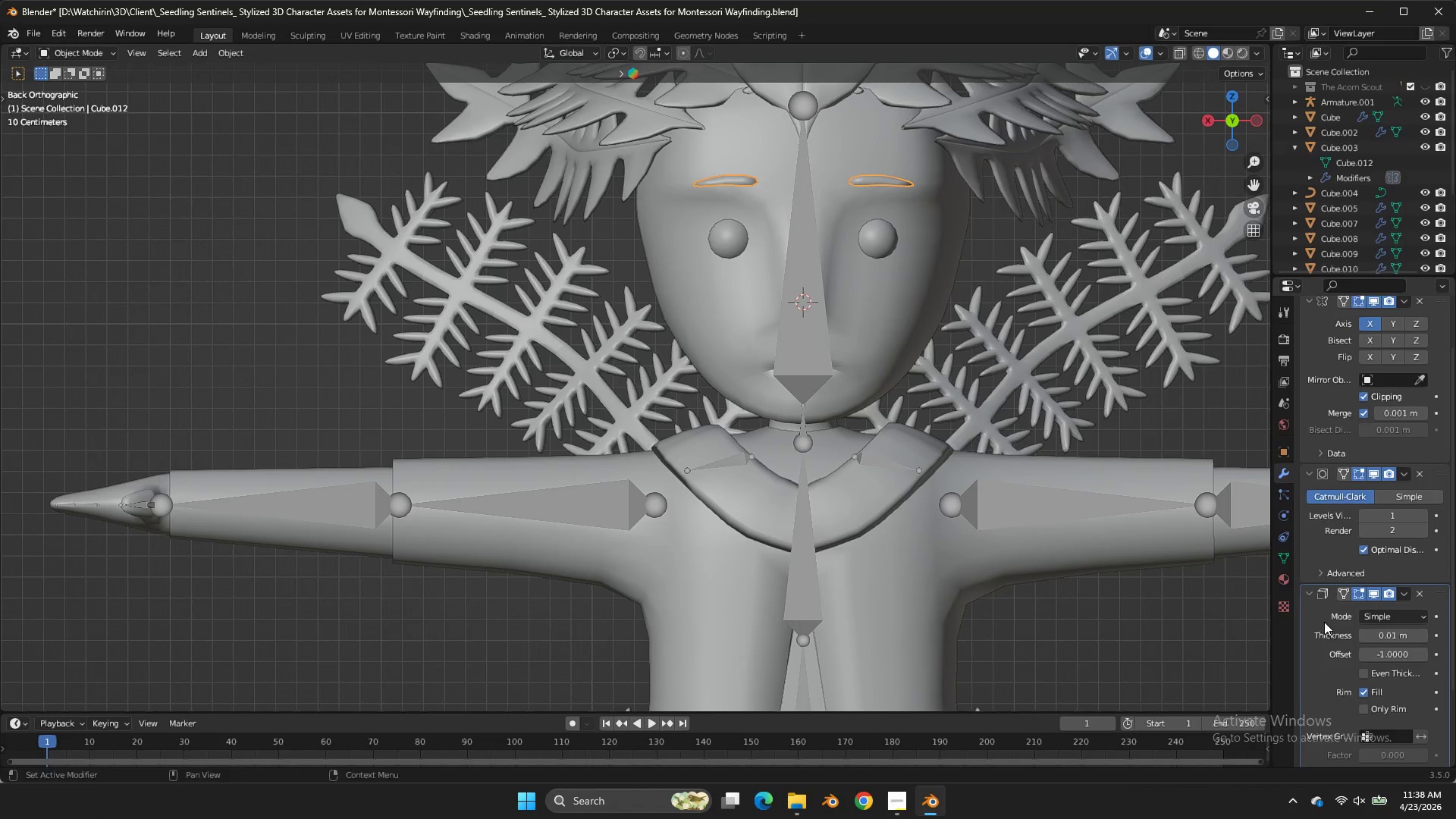 
key(Control+A)
 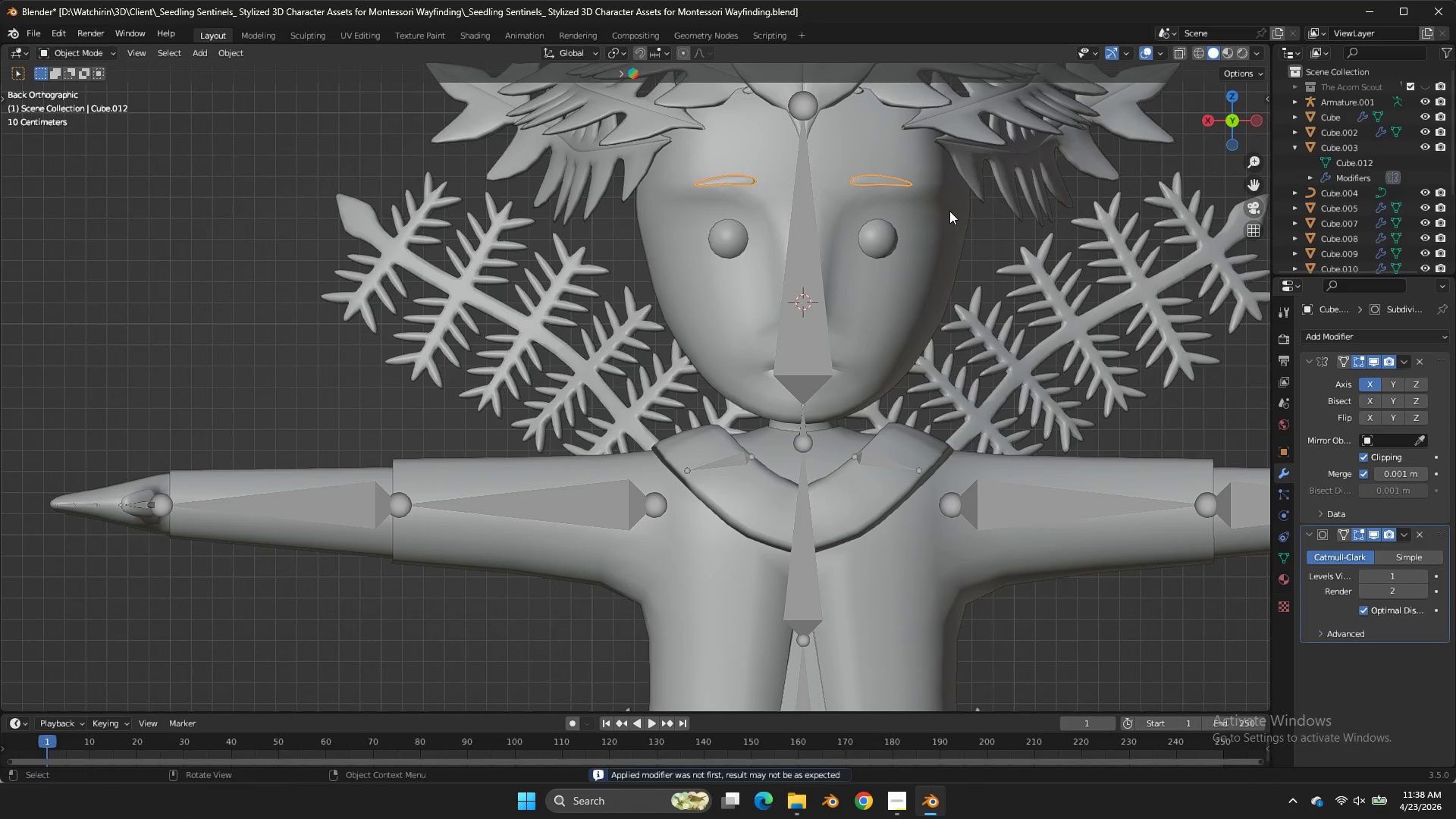 
key(Control+Z)
 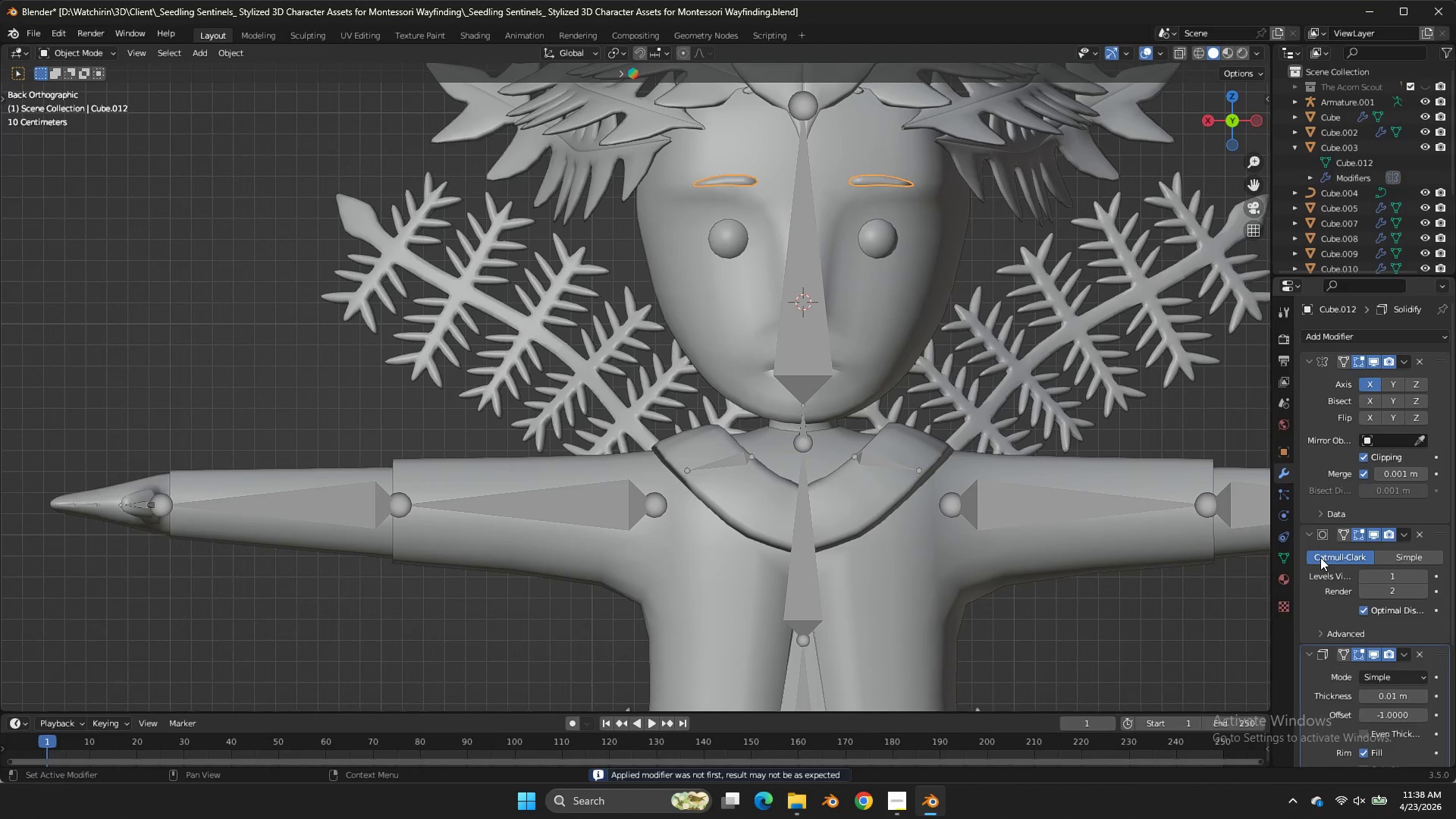 
key(Tab)
 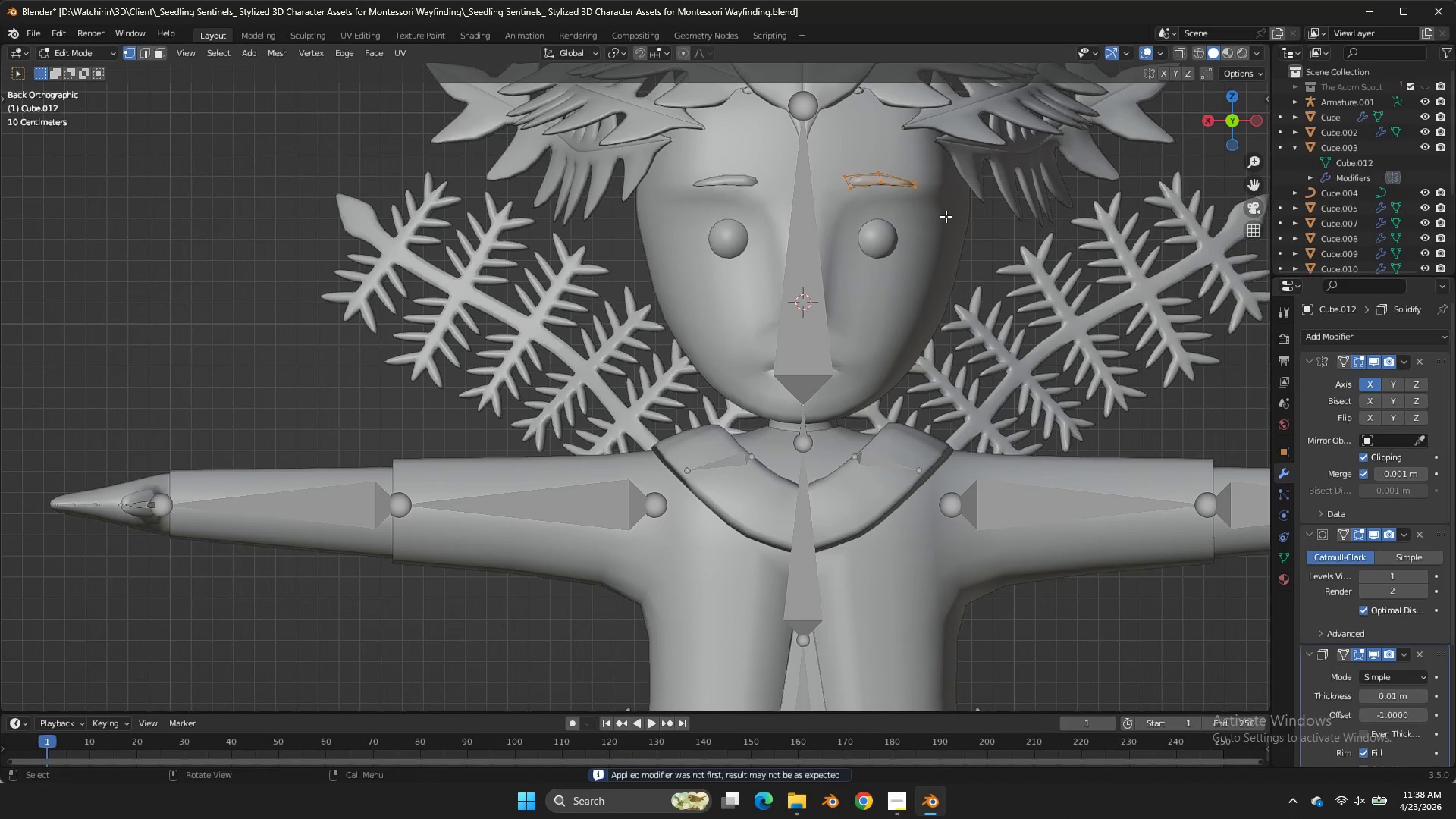 
key(Tab)
 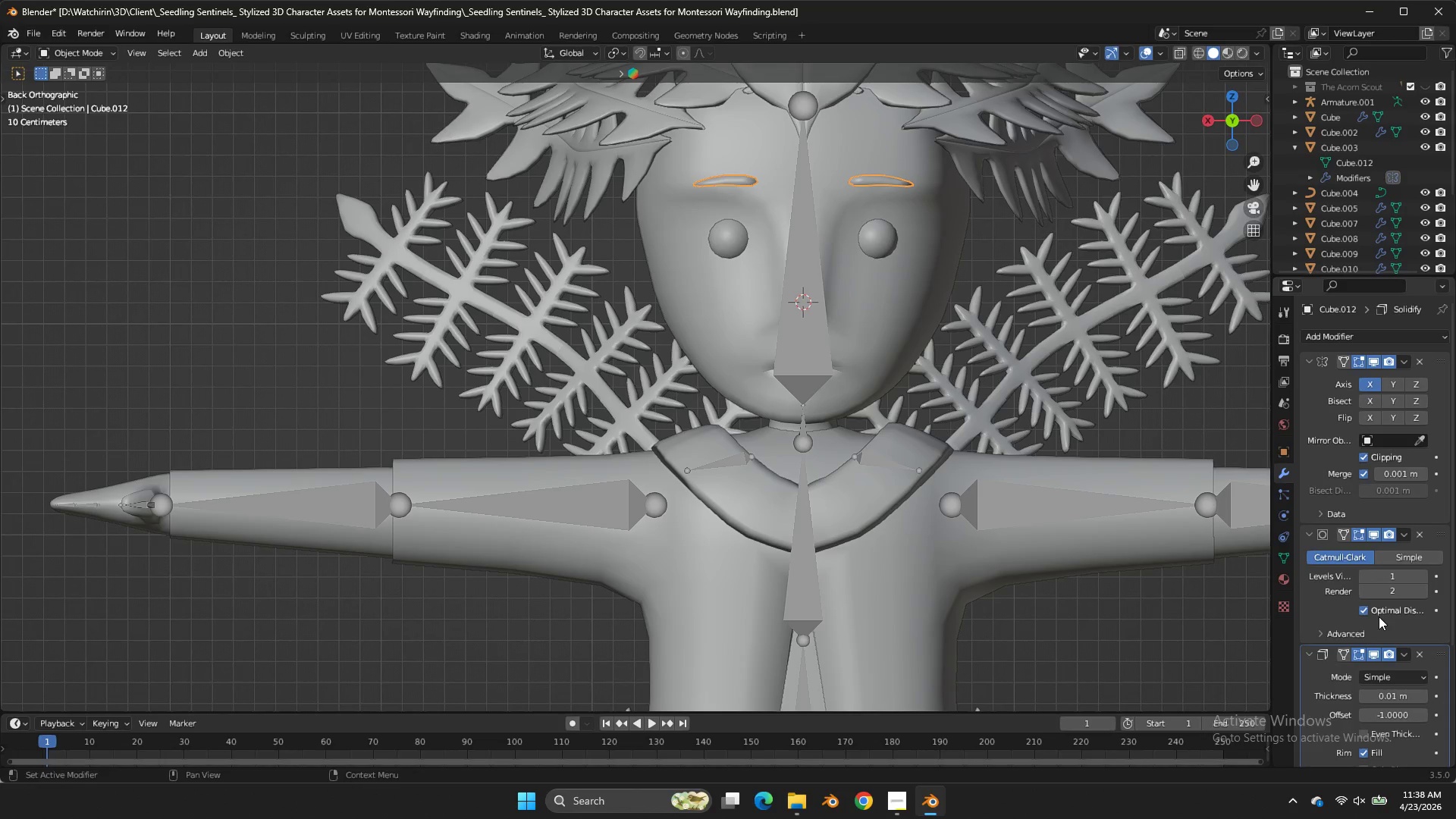 
key(Control+A)
 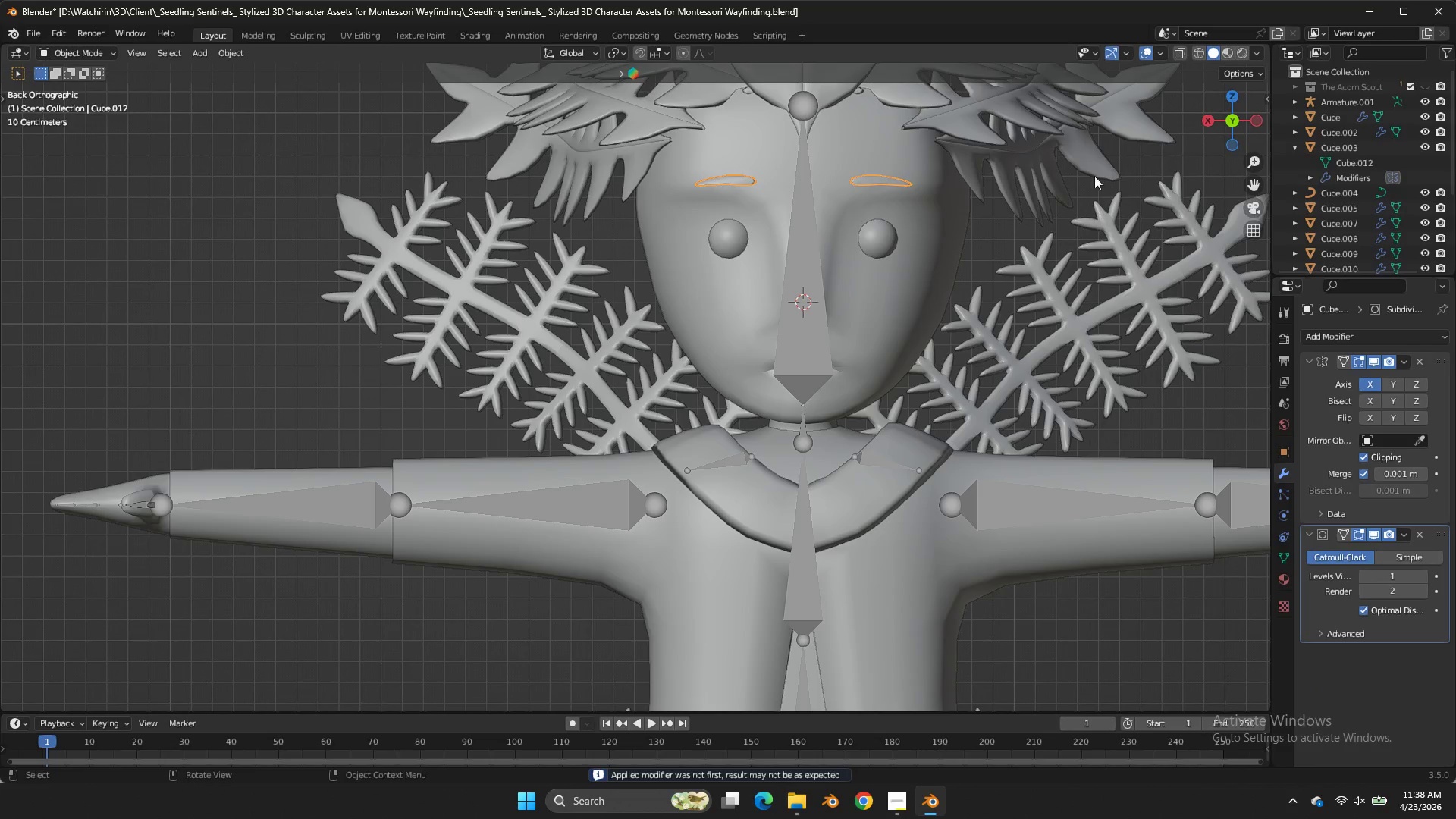 
key(Tab)
 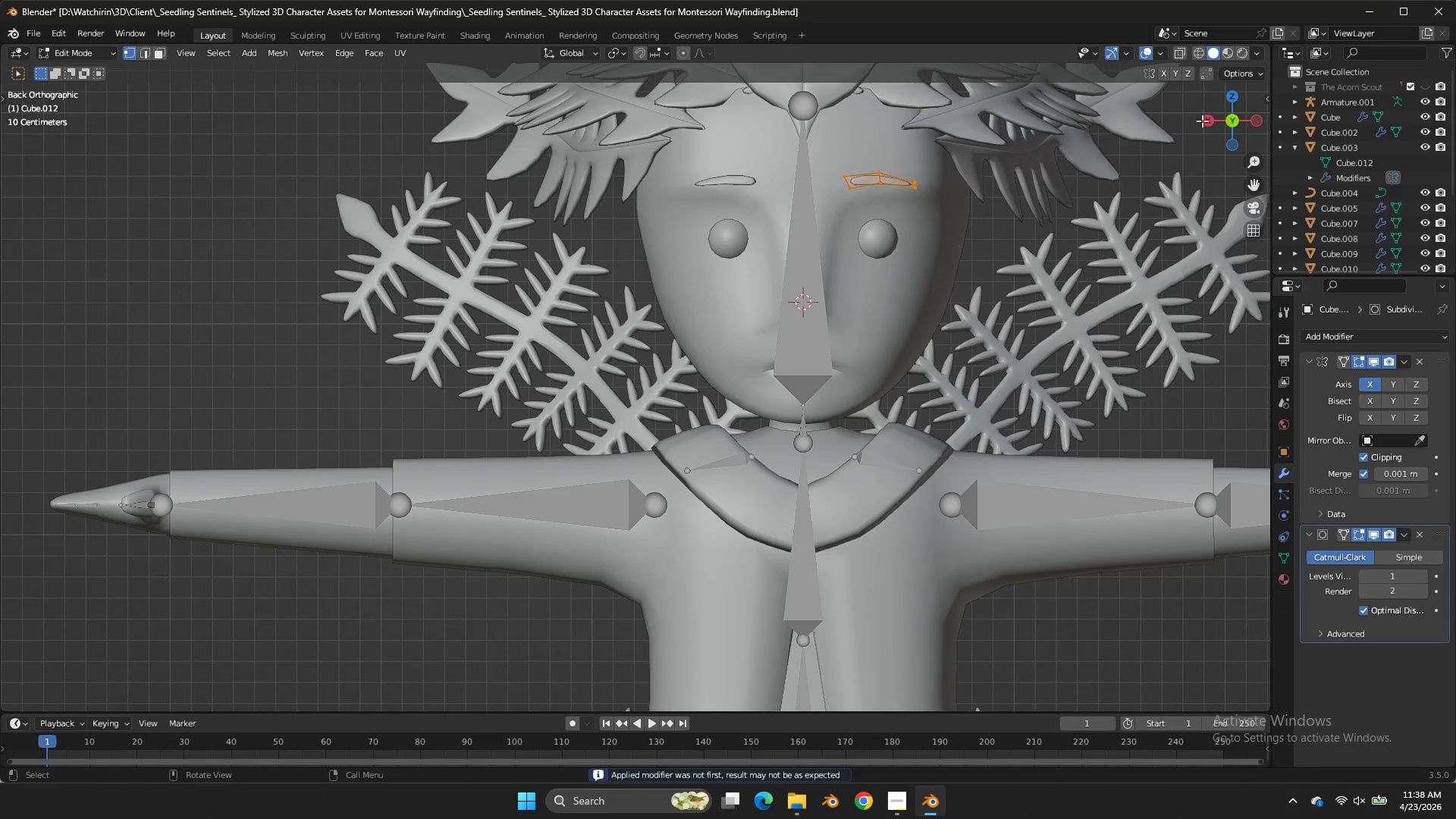 
left_click_drag(start_coordinate=[1203, 122], to_coordinate=[1099, 193])
 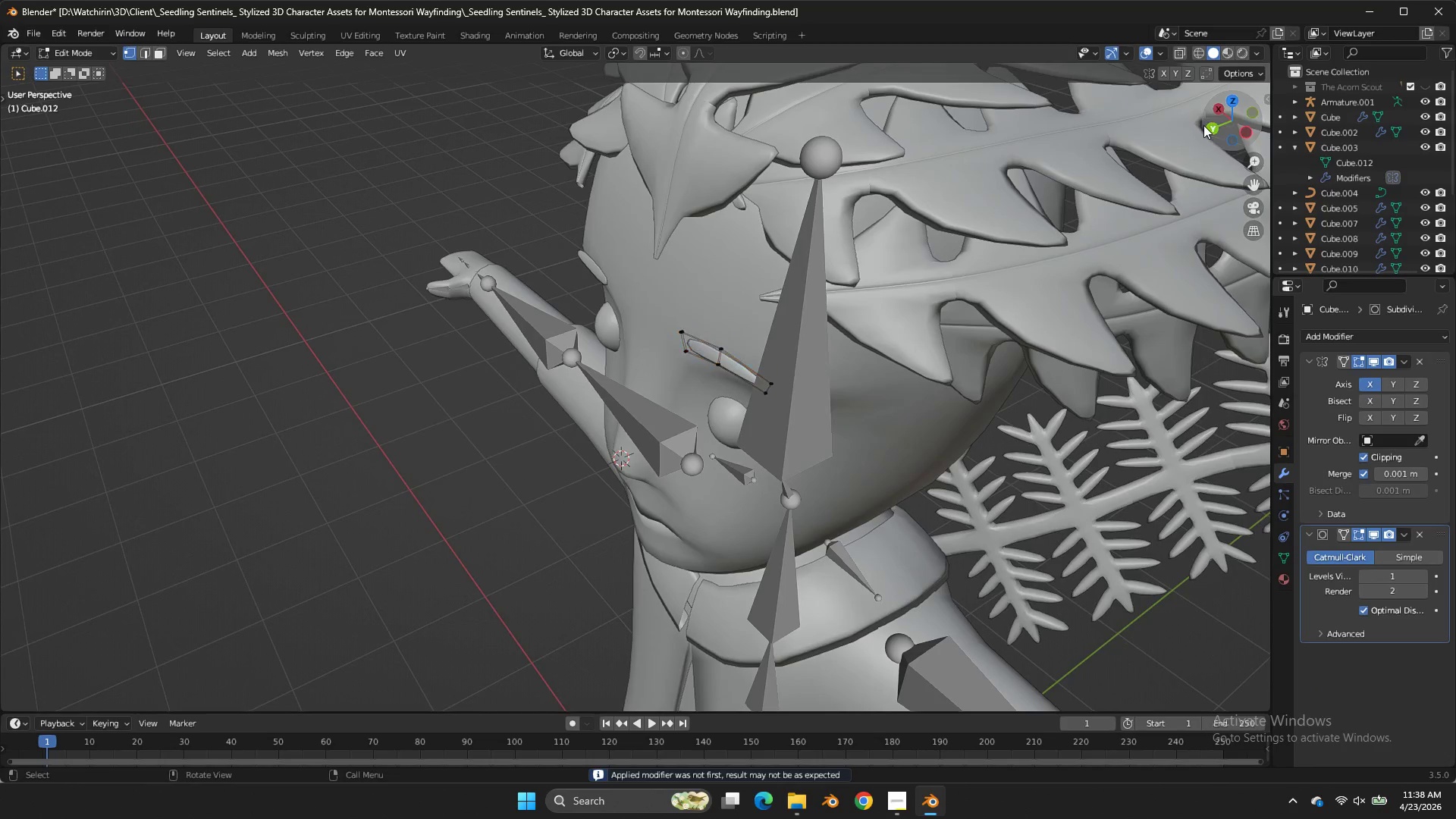 
left_click_drag(start_coordinate=[1099, 193], to_coordinate=[1203, 125])
 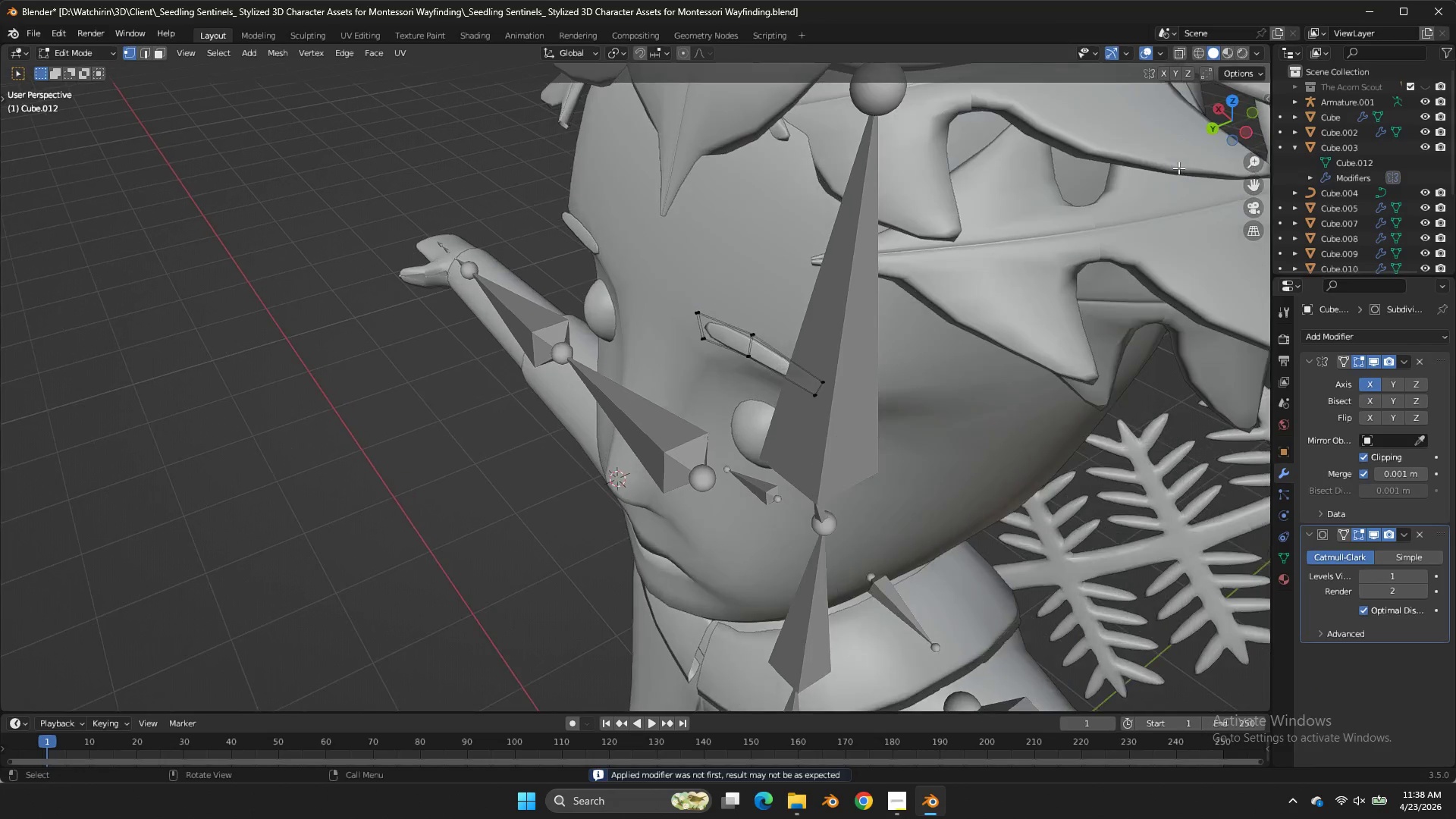 
scroll: coordinate [1168, 170], scroll_direction: up, amount: 3.0
 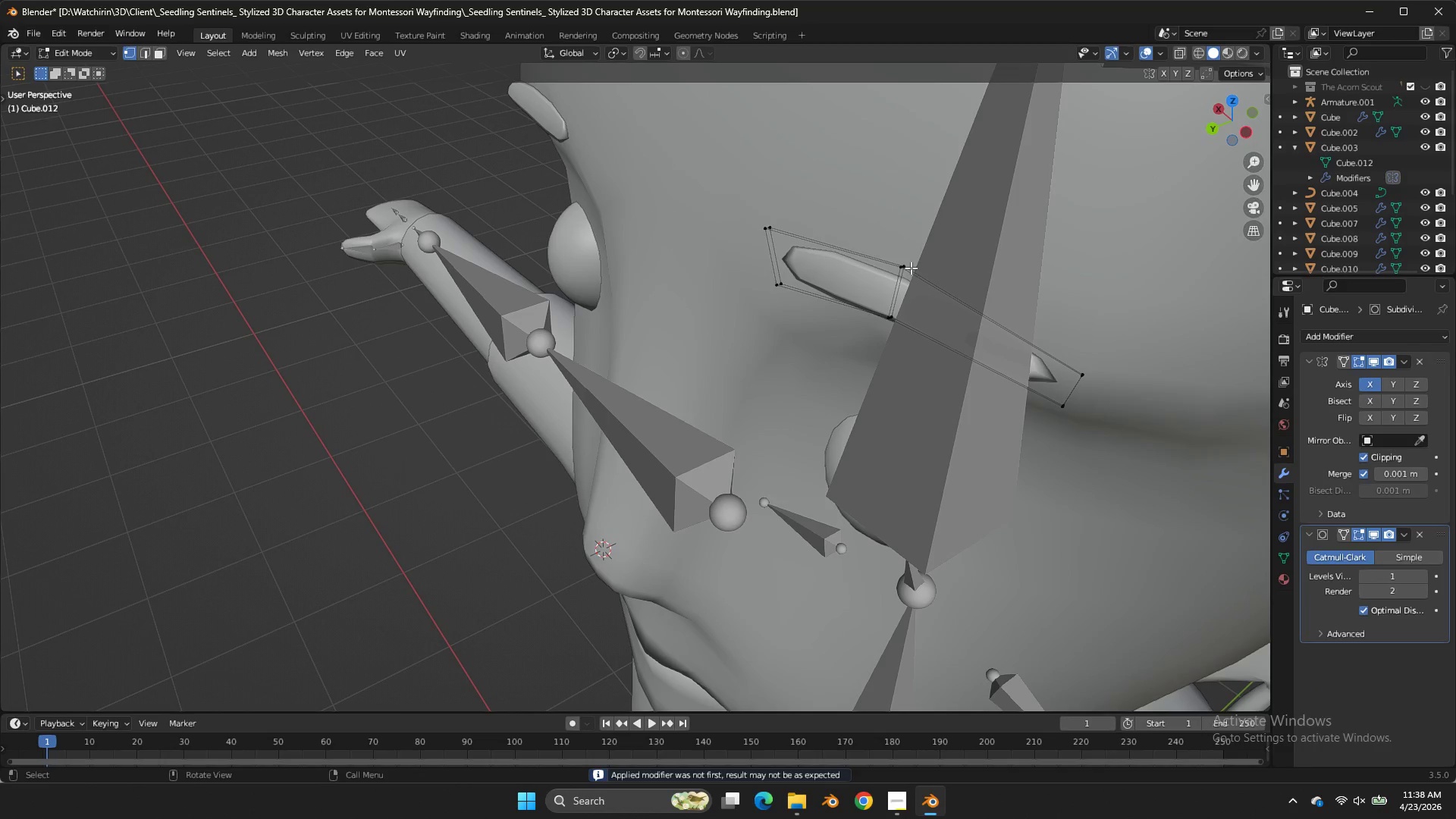 
hold_key(key=AltLeft, duration=0.44)
 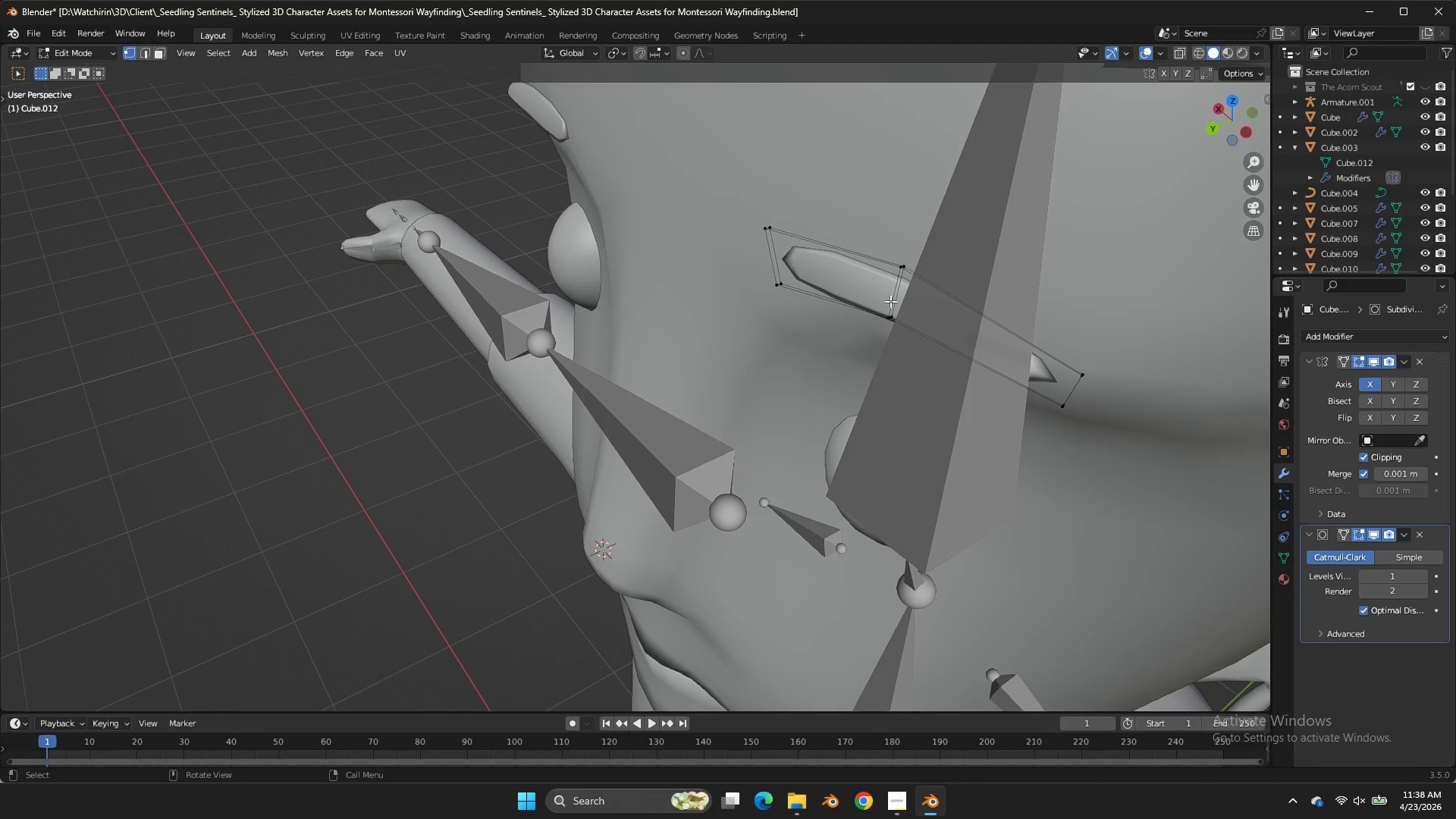 
key(Z)
 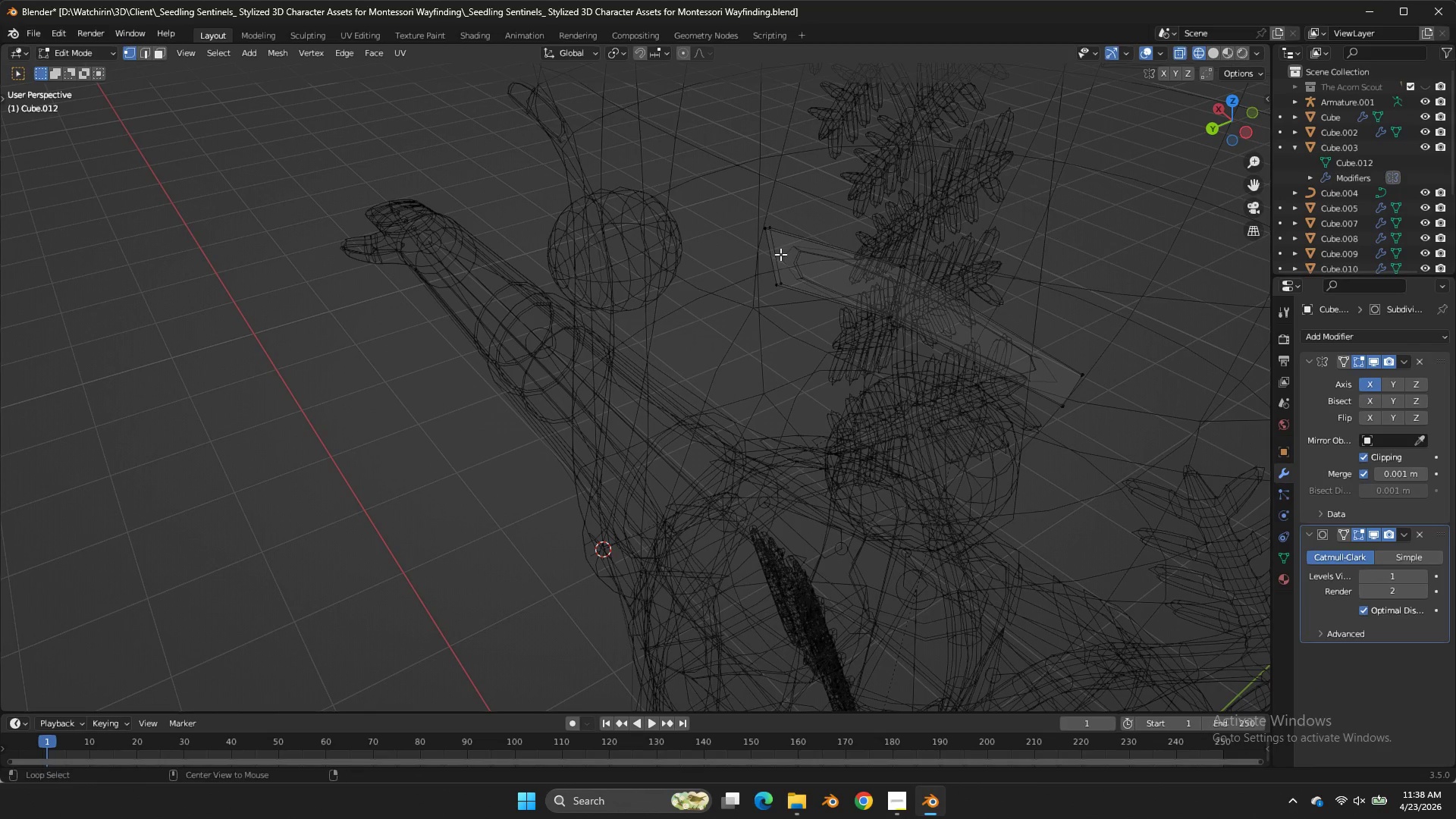 
hold_key(key=AltLeft, duration=1.89)
left_click([780, 254])
 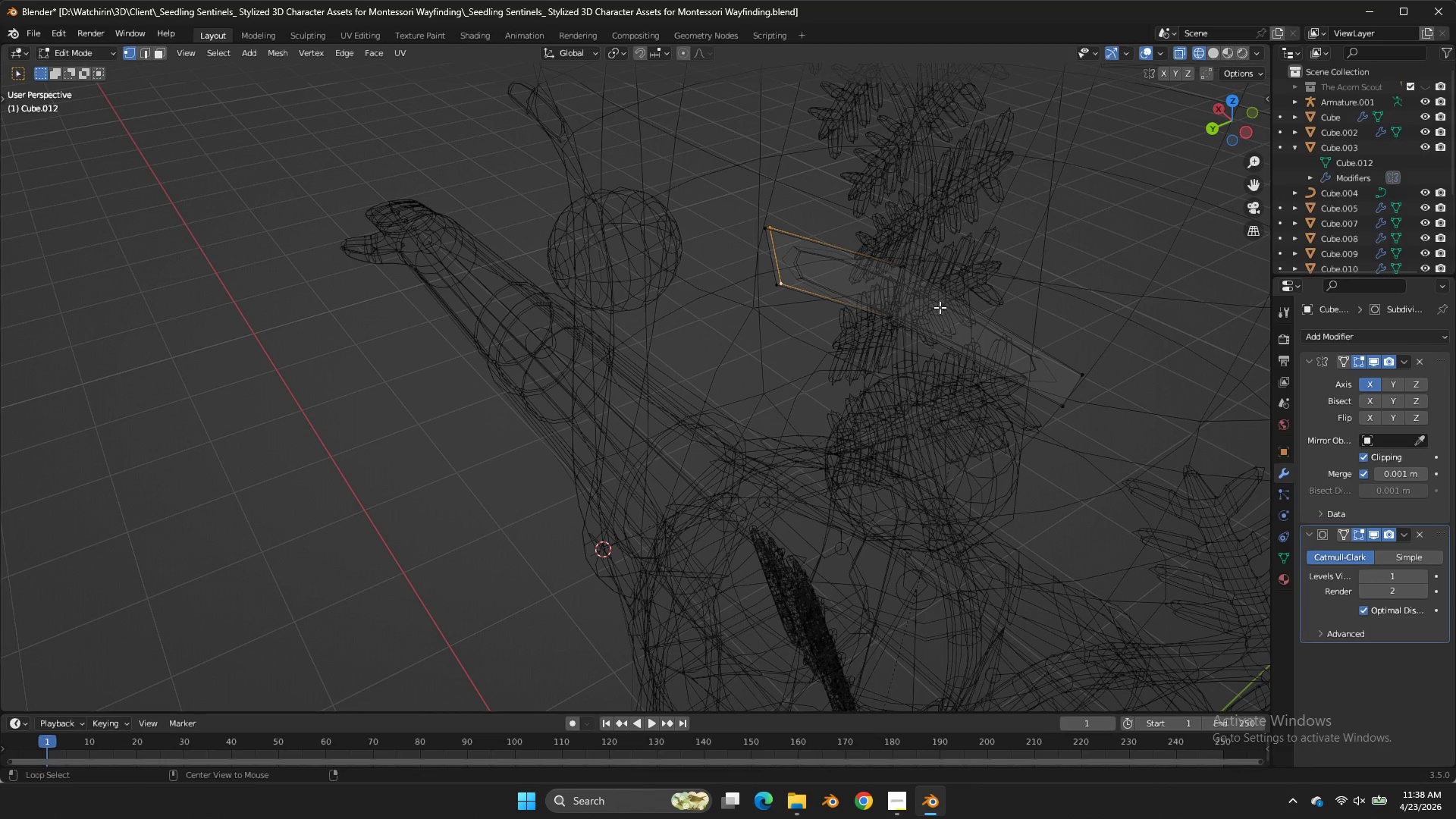 
hold_key(key=ShiftLeft, duration=0.94)
left_click([1076, 390])
 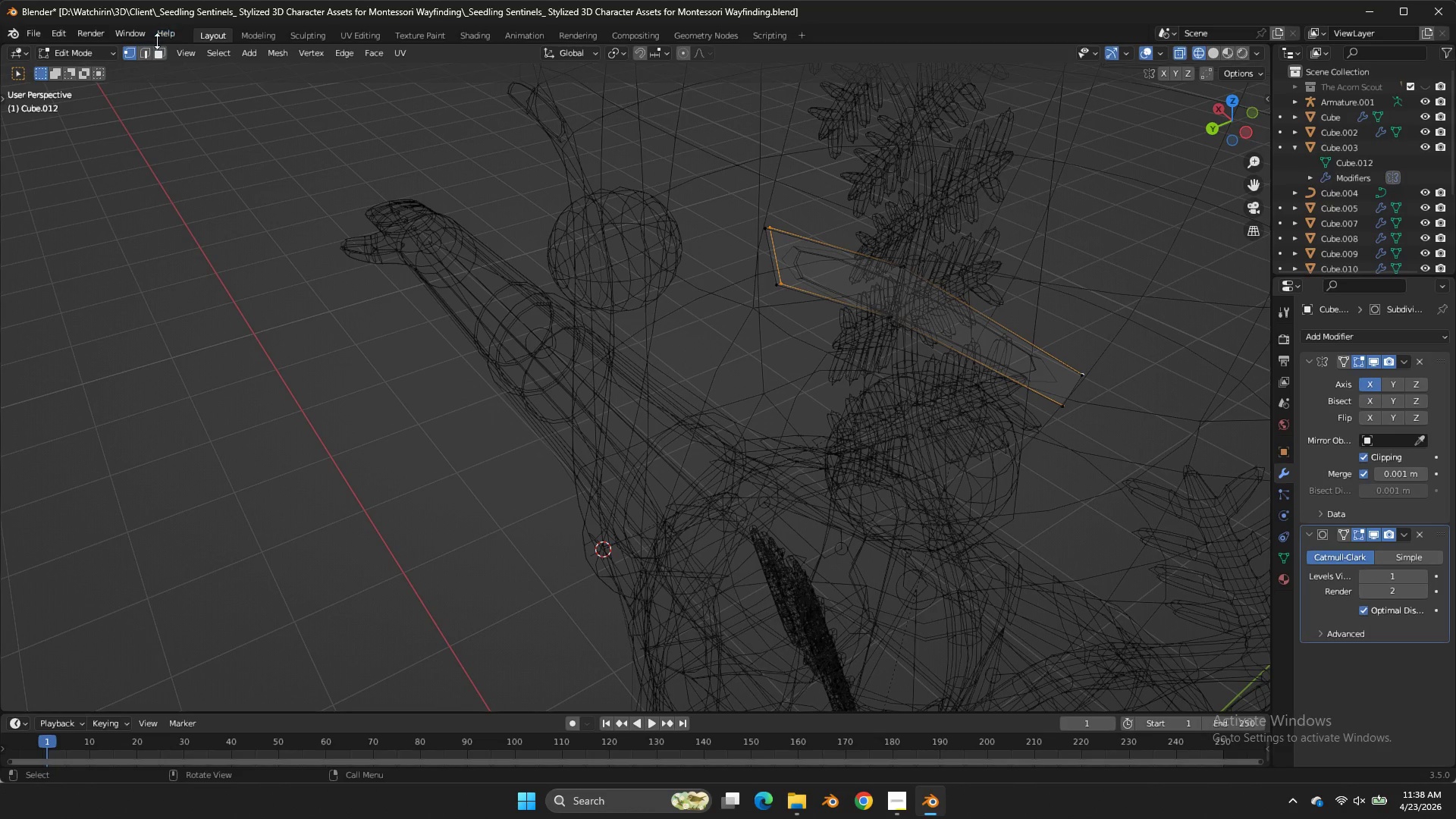 
left_click([159, 51])
 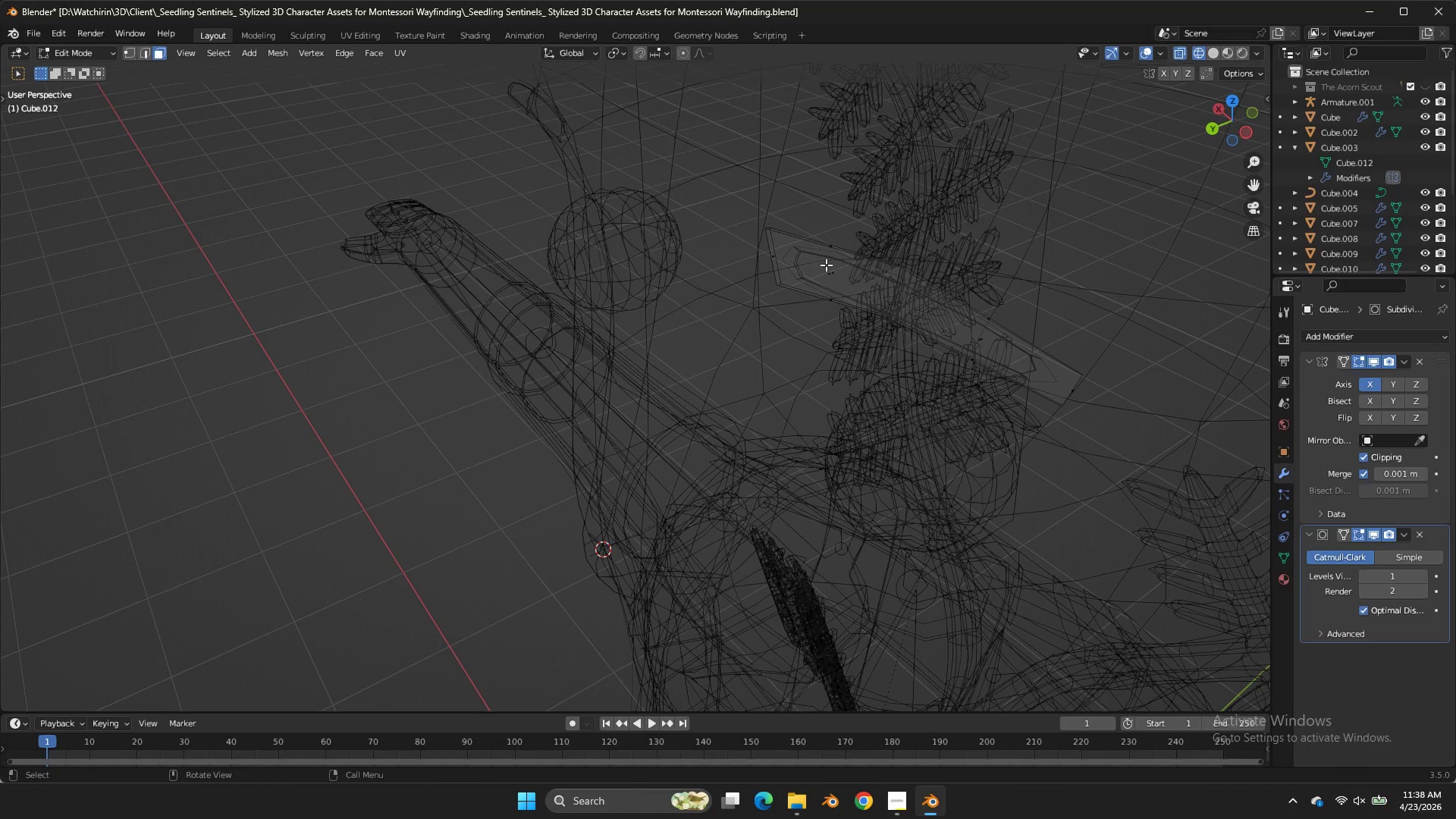 
key(Z)
 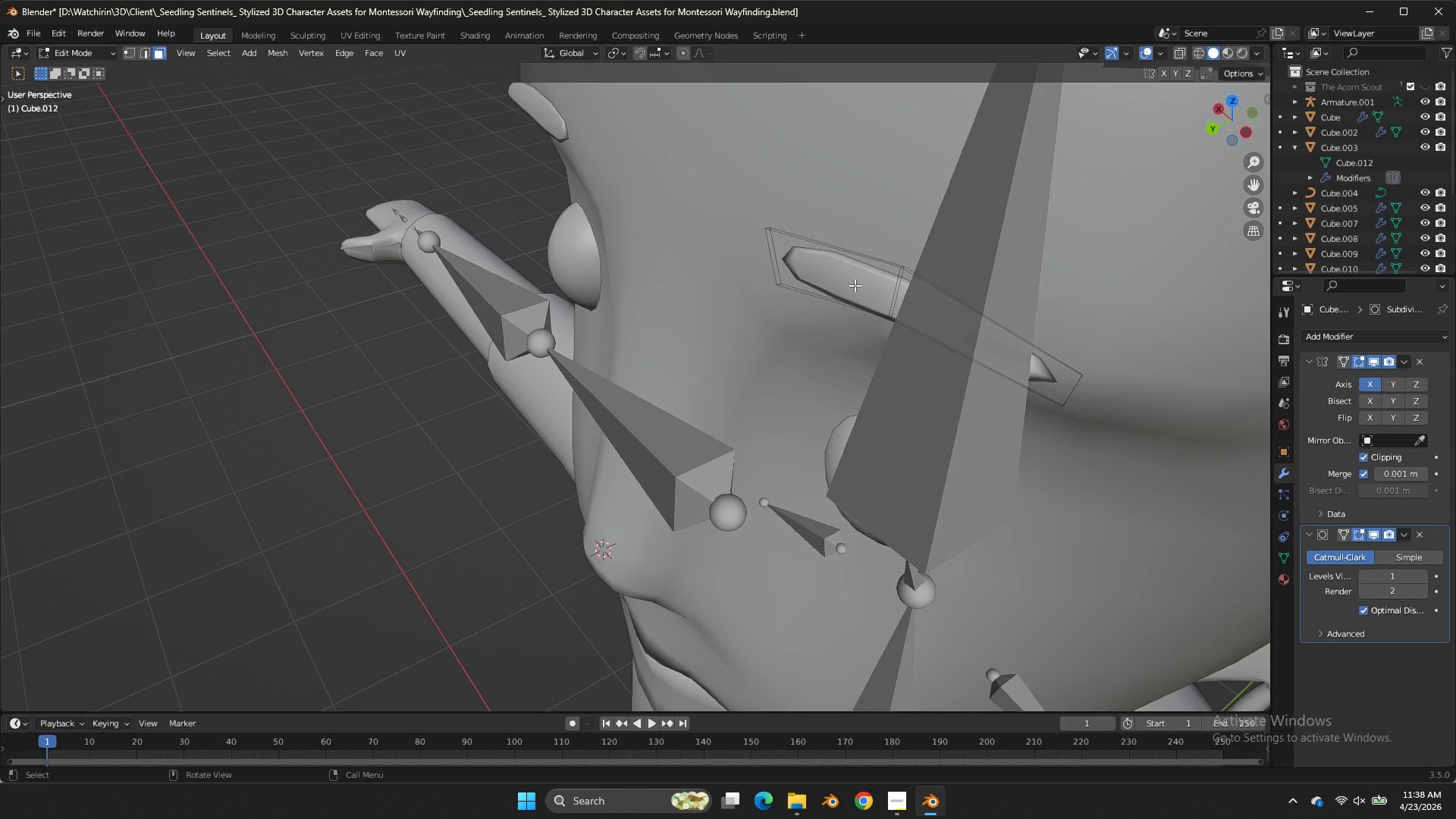 
left_click([855, 285])
 